 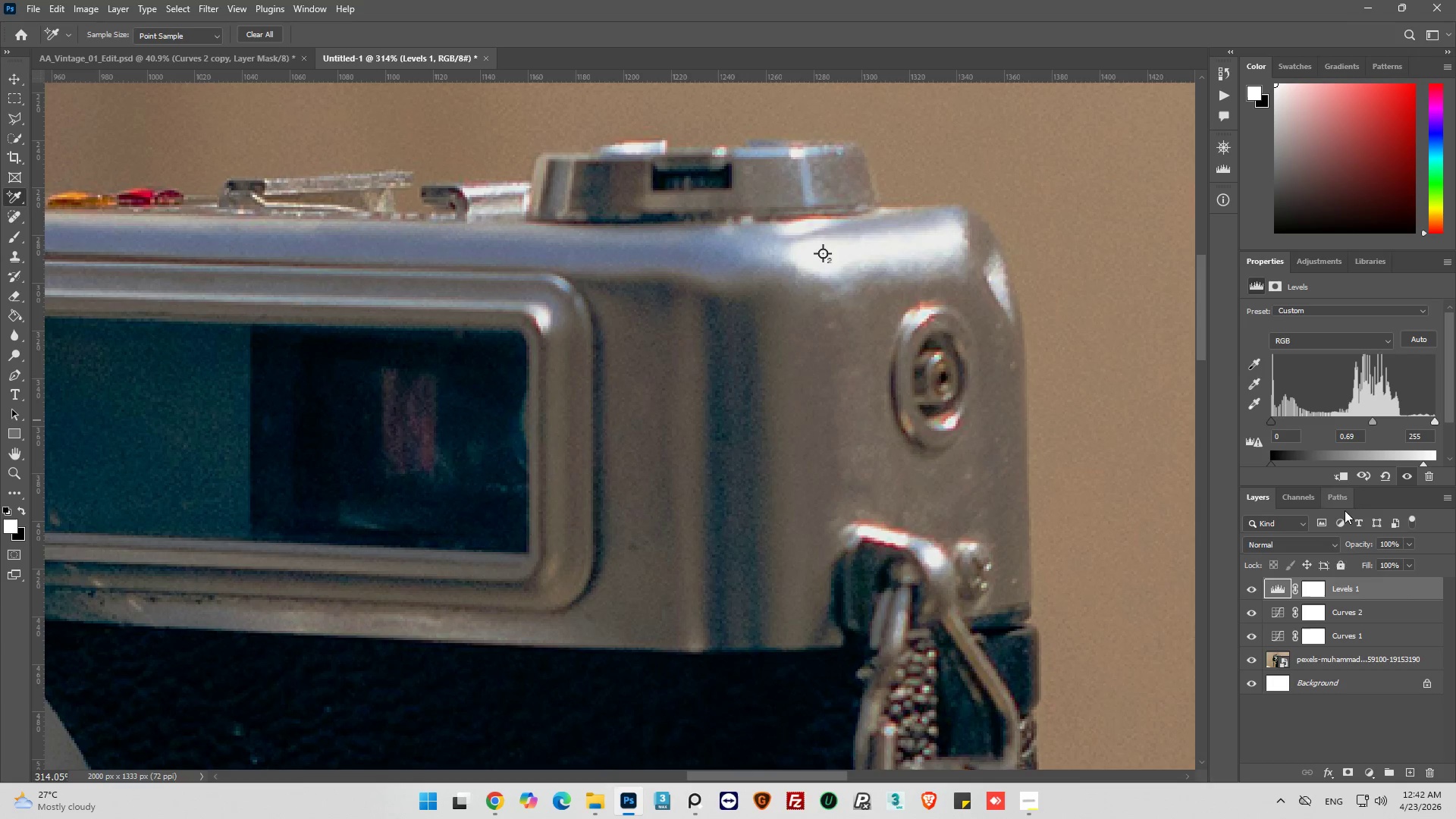 
left_click([1251, 592])
 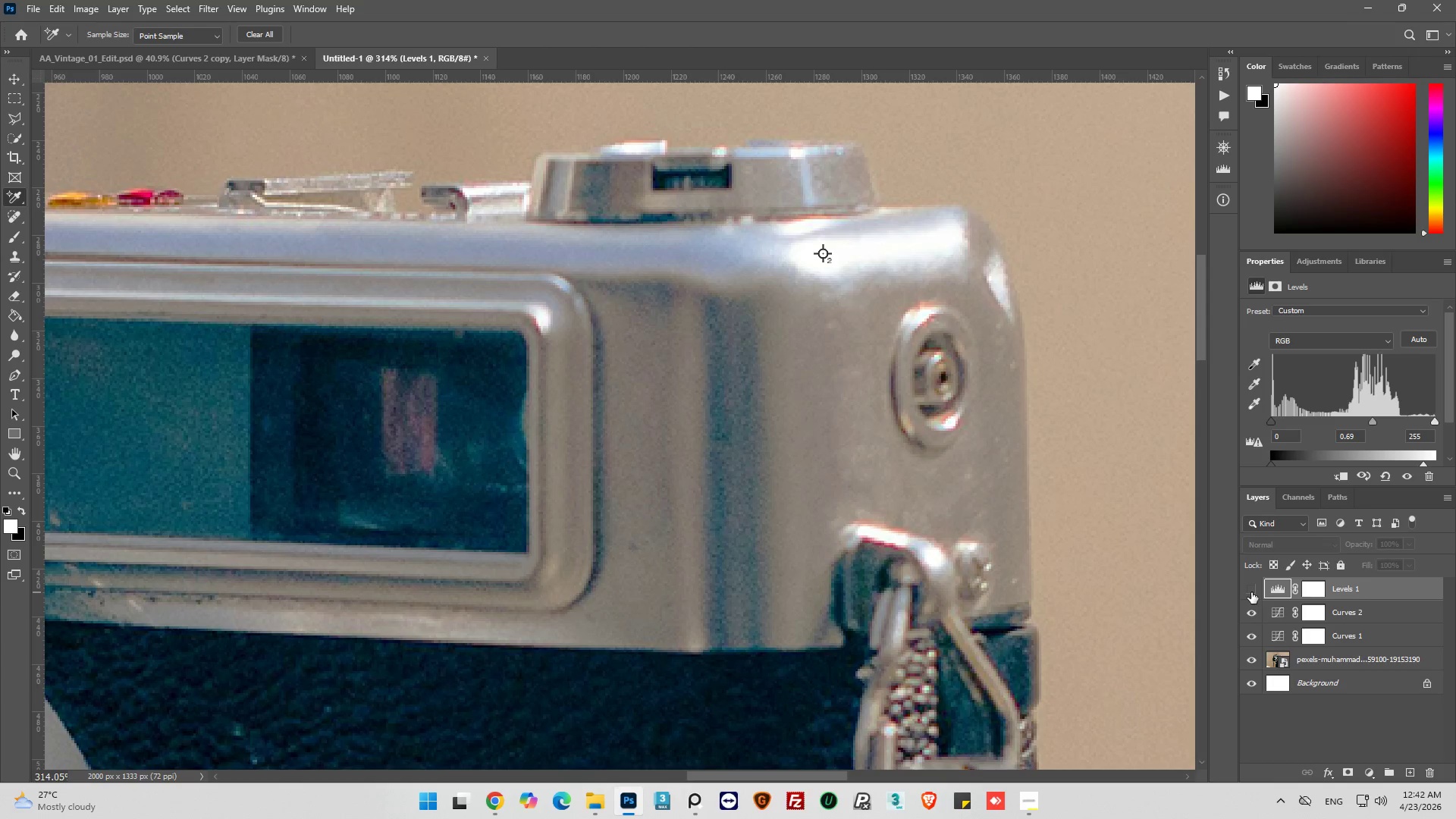 
left_click([1251, 592])
 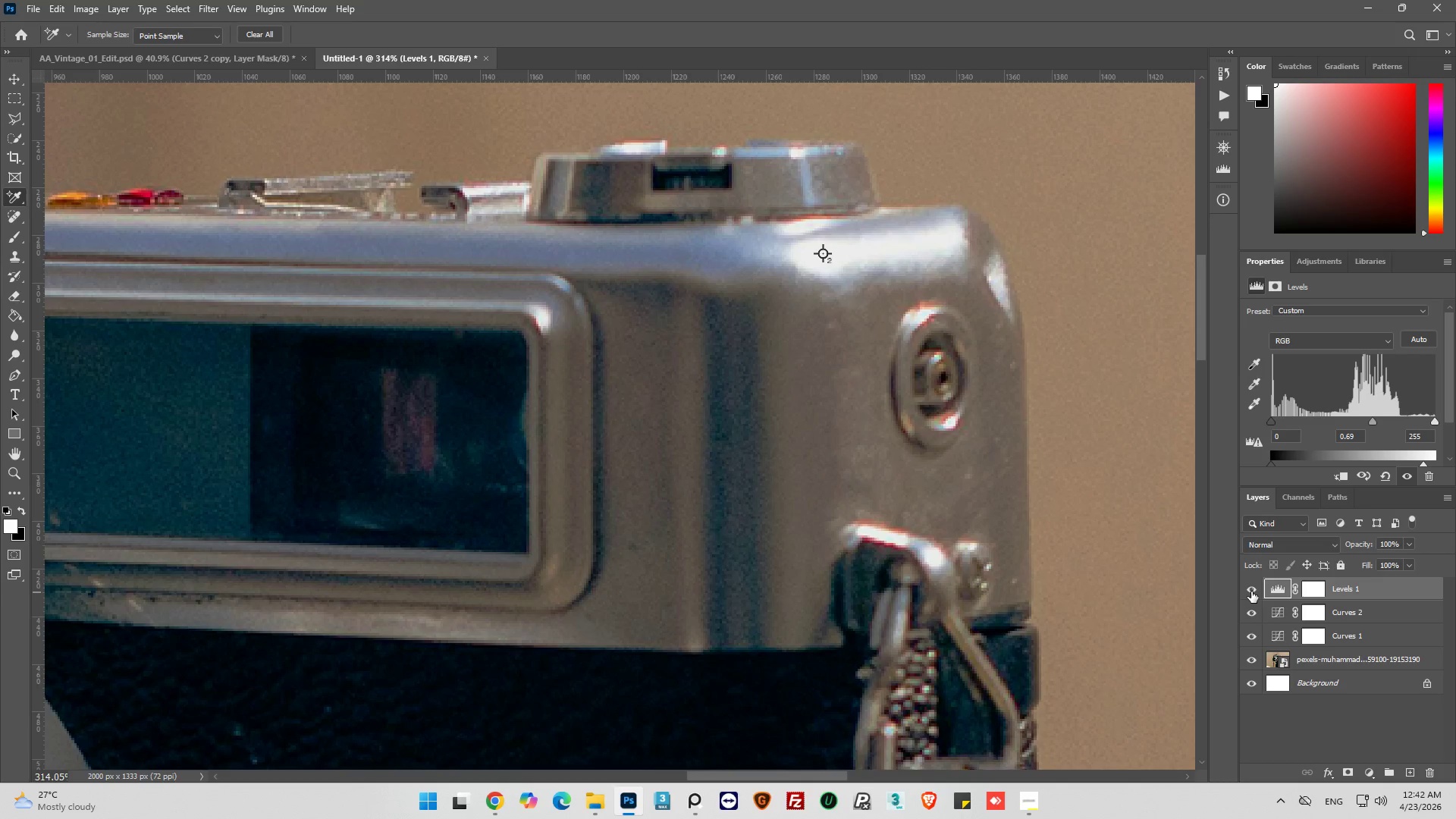 
left_click([1251, 592])
 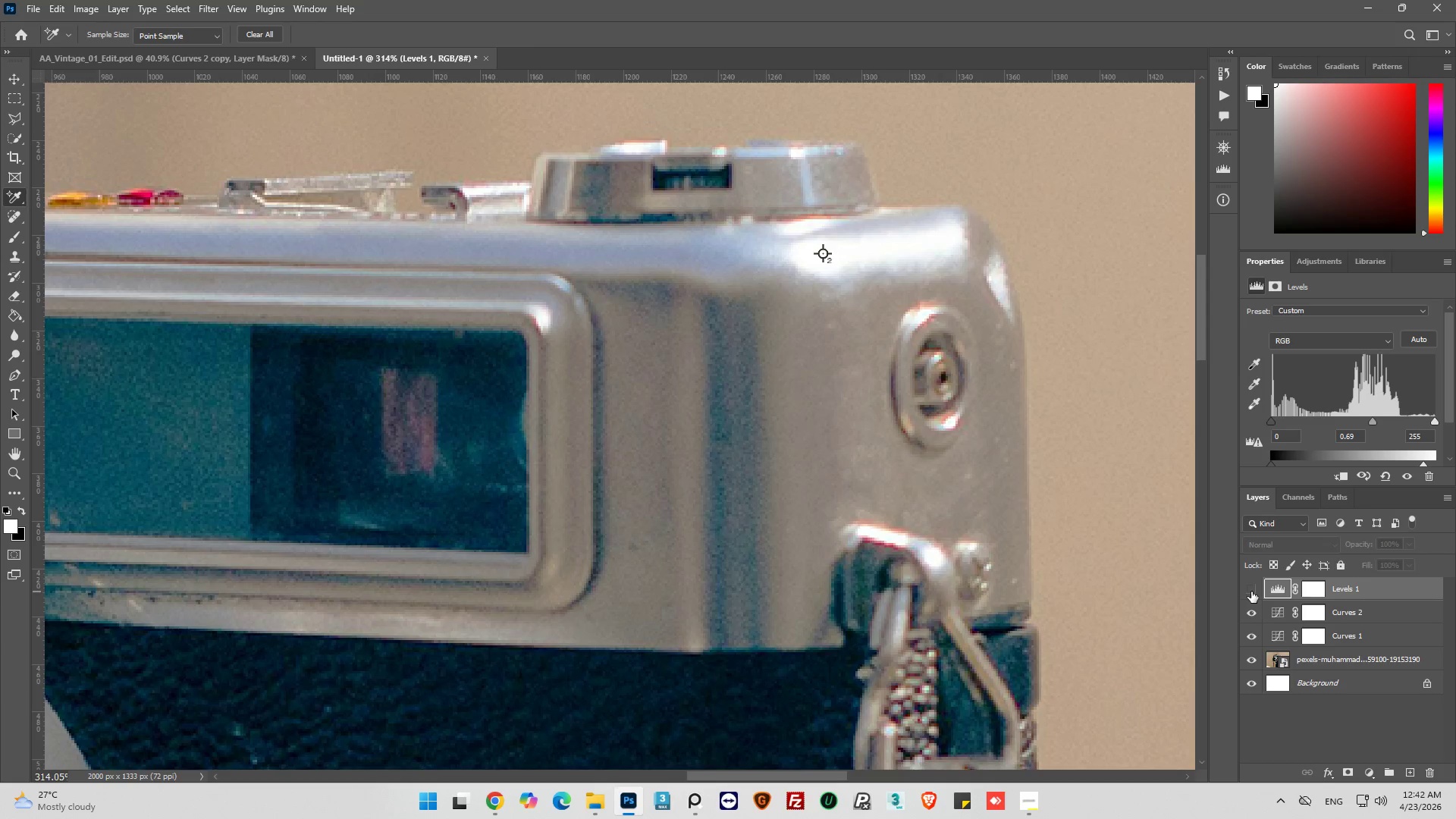 
left_click([1251, 592])
 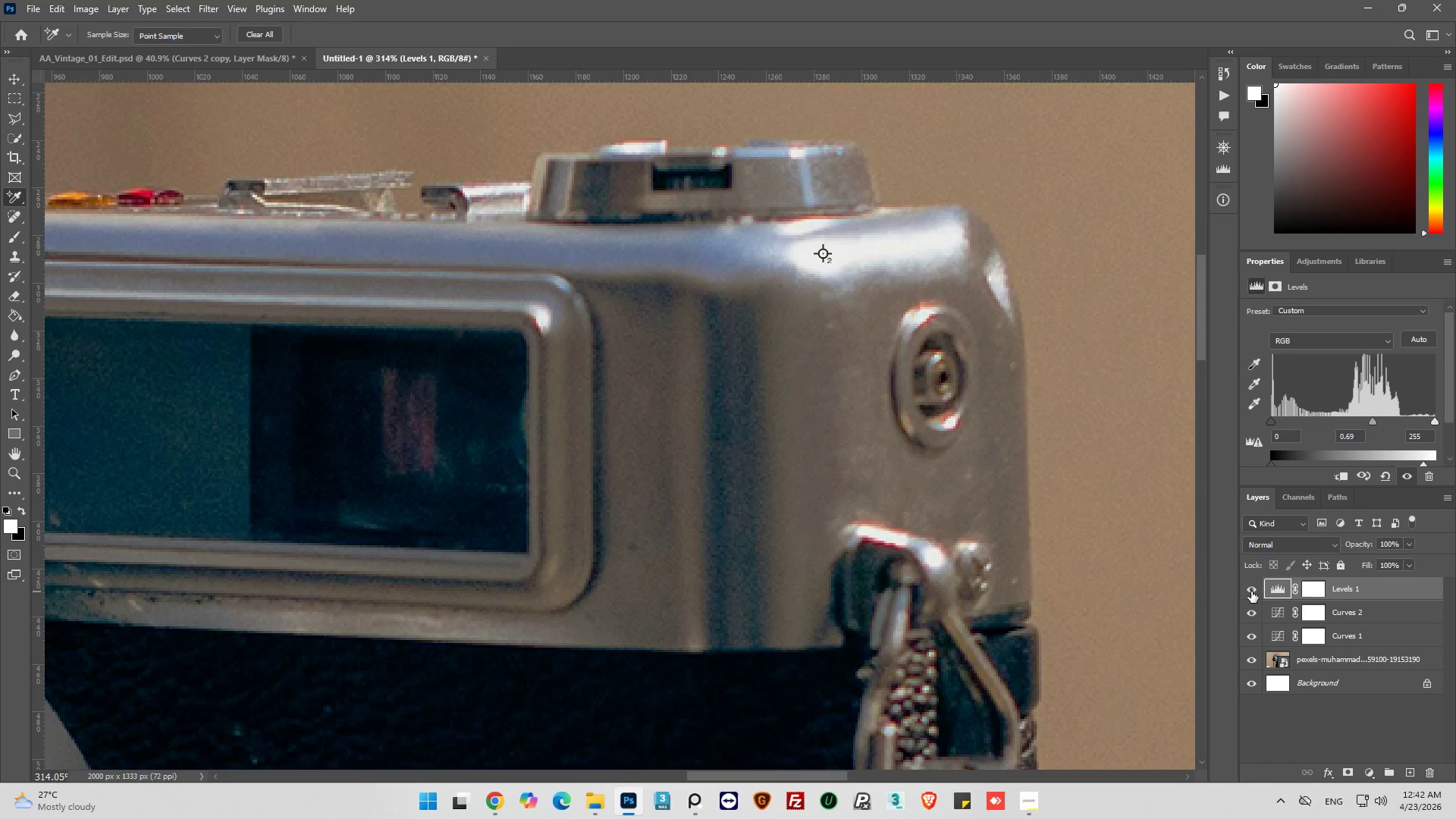 
hold_key(key=AltLeft, duration=0.94)
scroll: coordinate [863, 353], scroll_direction: down, amount: 10.0
 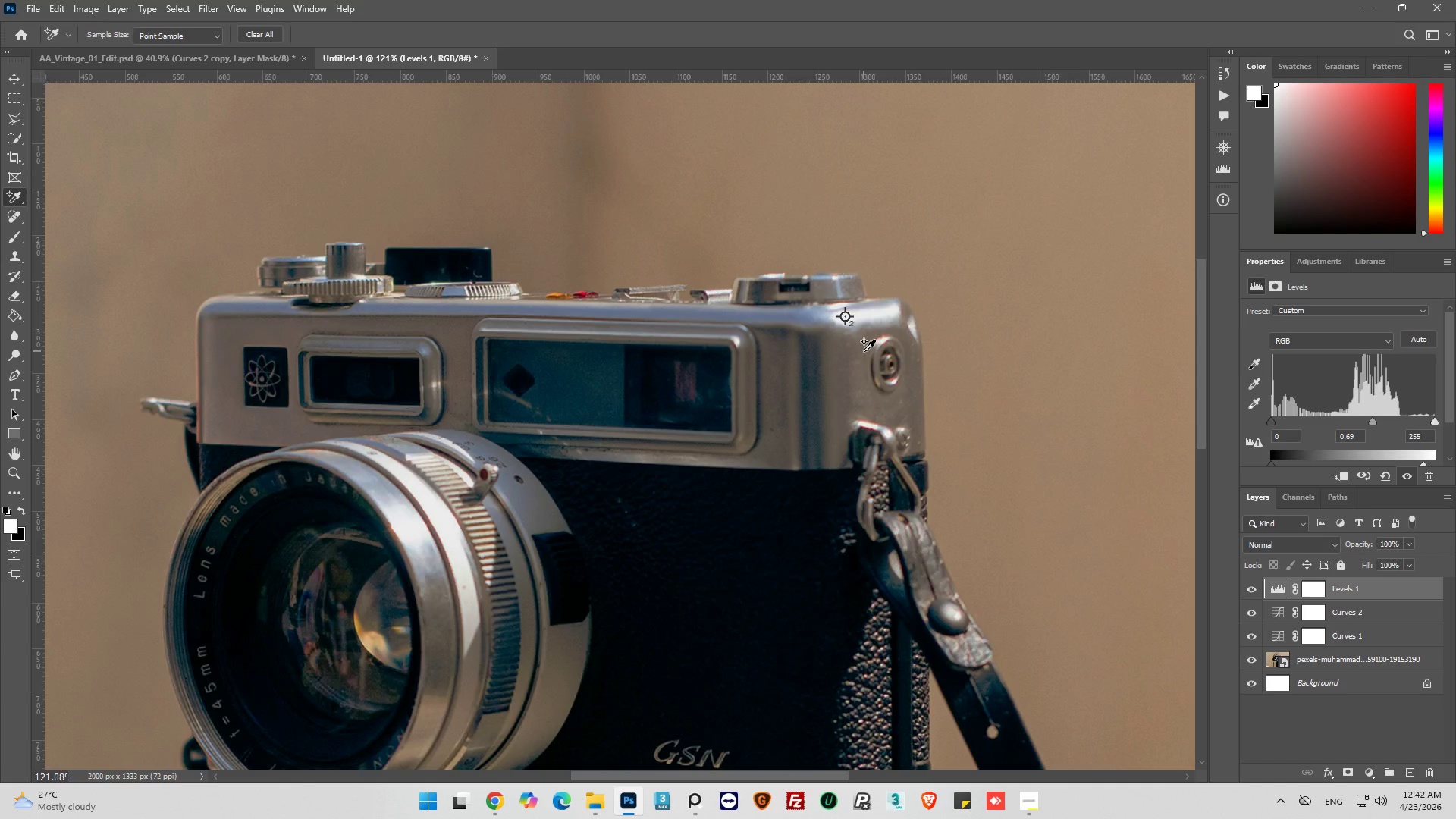 
hold_key(key=AltLeft, duration=1.34)
scroll: coordinate [422, 549], scroll_direction: up, amount: 10.0
 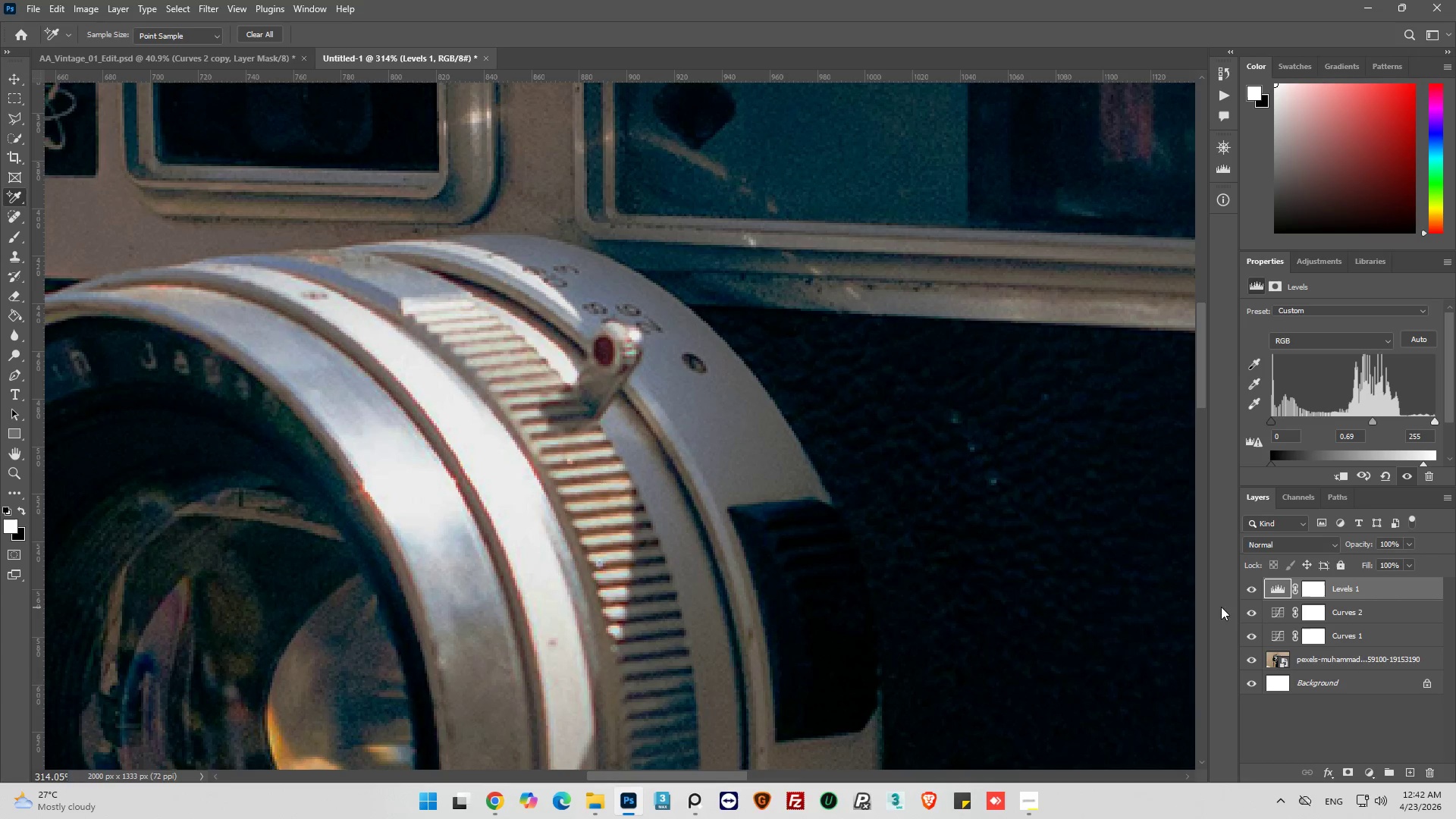 
left_click([1250, 589])
 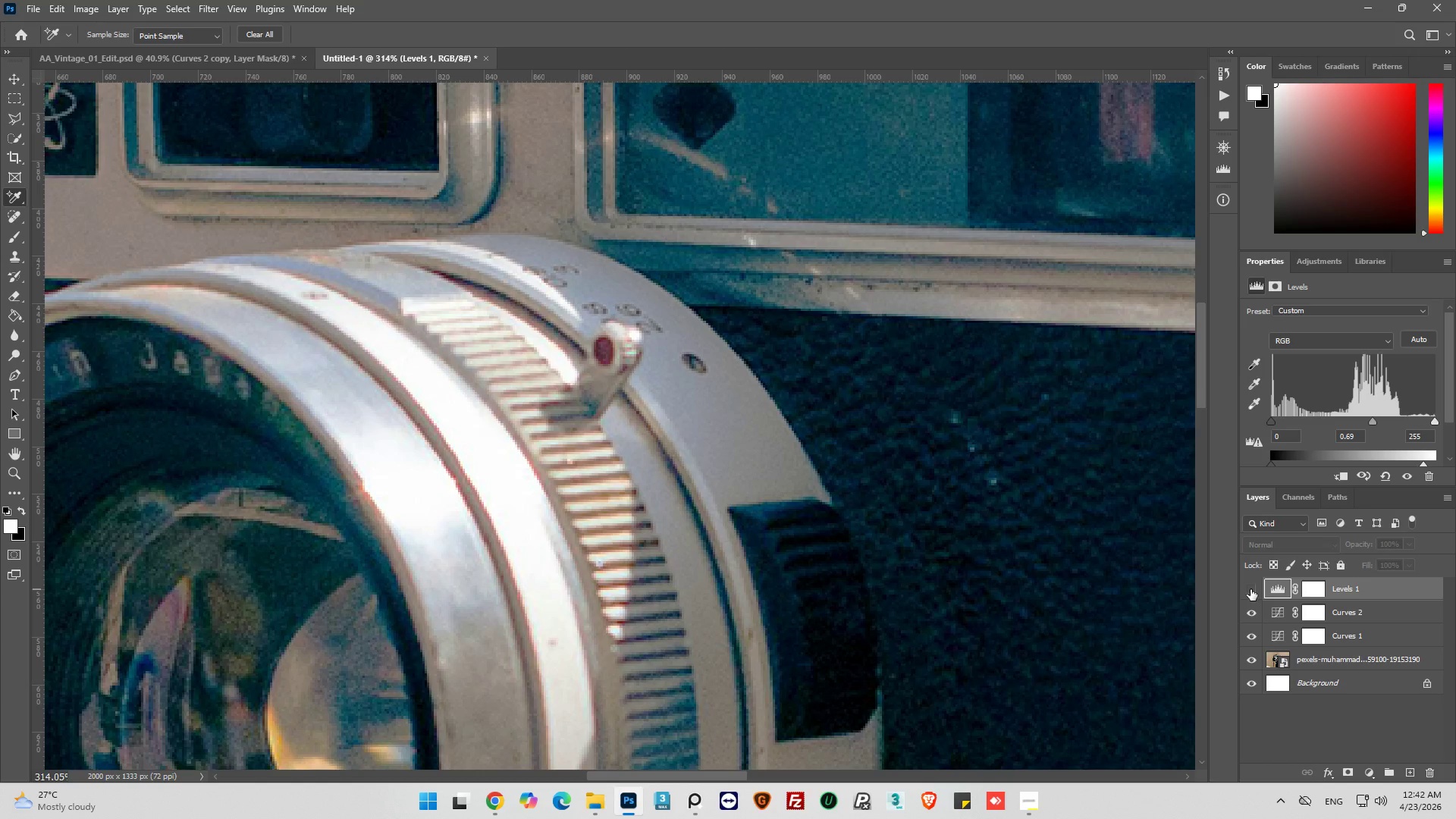 
left_click([1250, 589])
 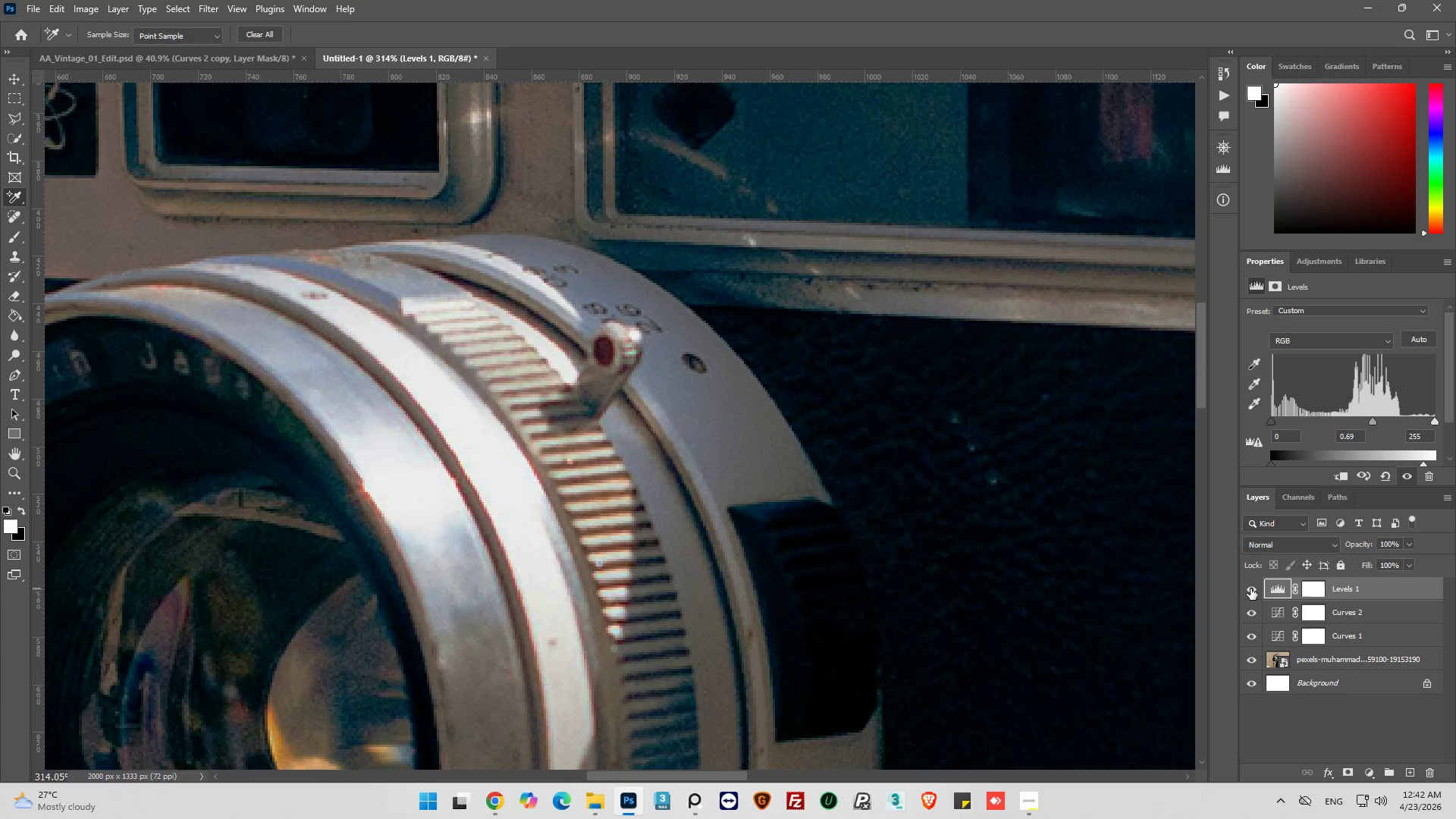 
hold_key(key=AltLeft, duration=1.12)
scroll: coordinate [365, 454], scroll_direction: down, amount: 13.0
 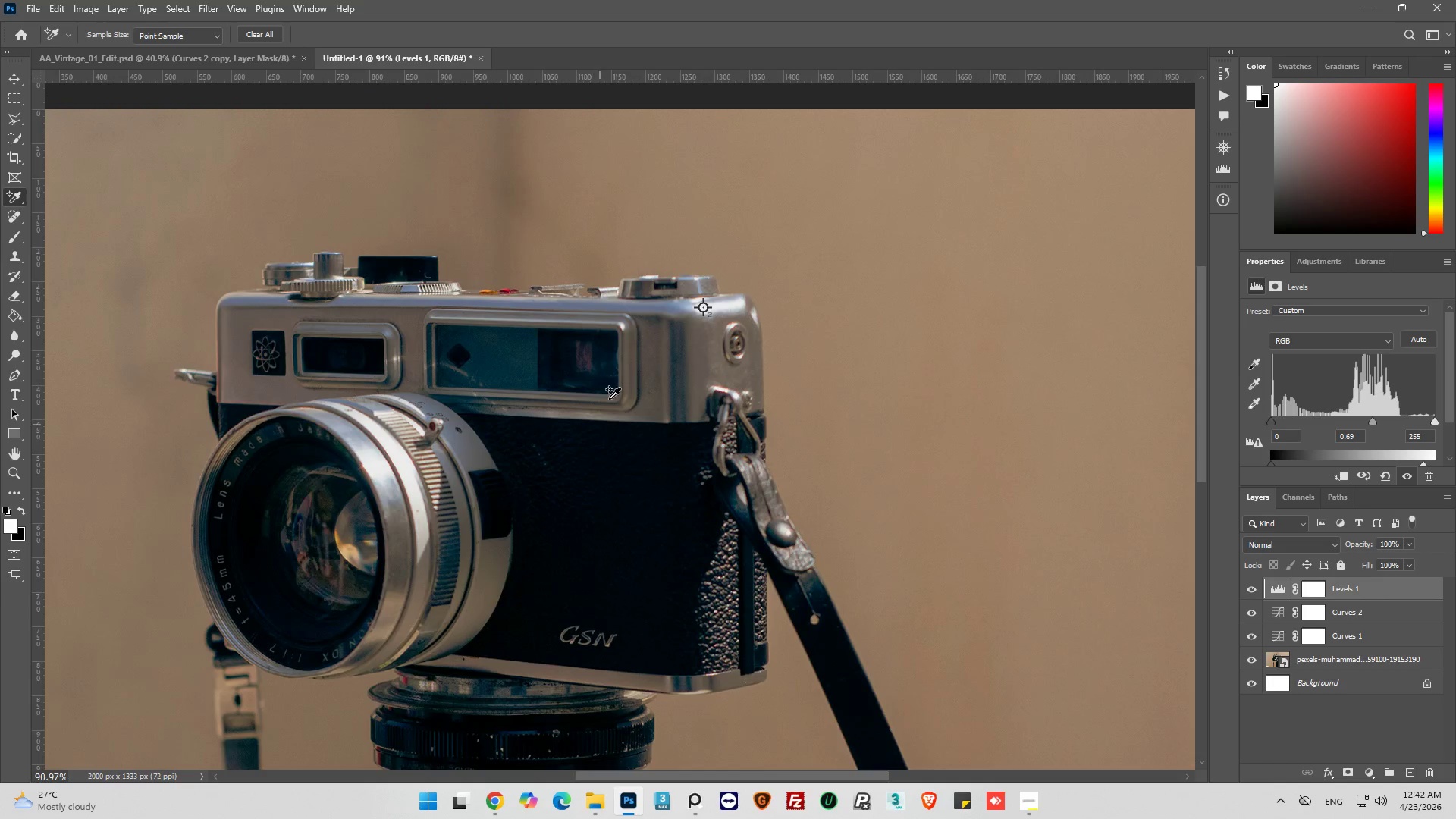 
key(Alt+AltLeft)
 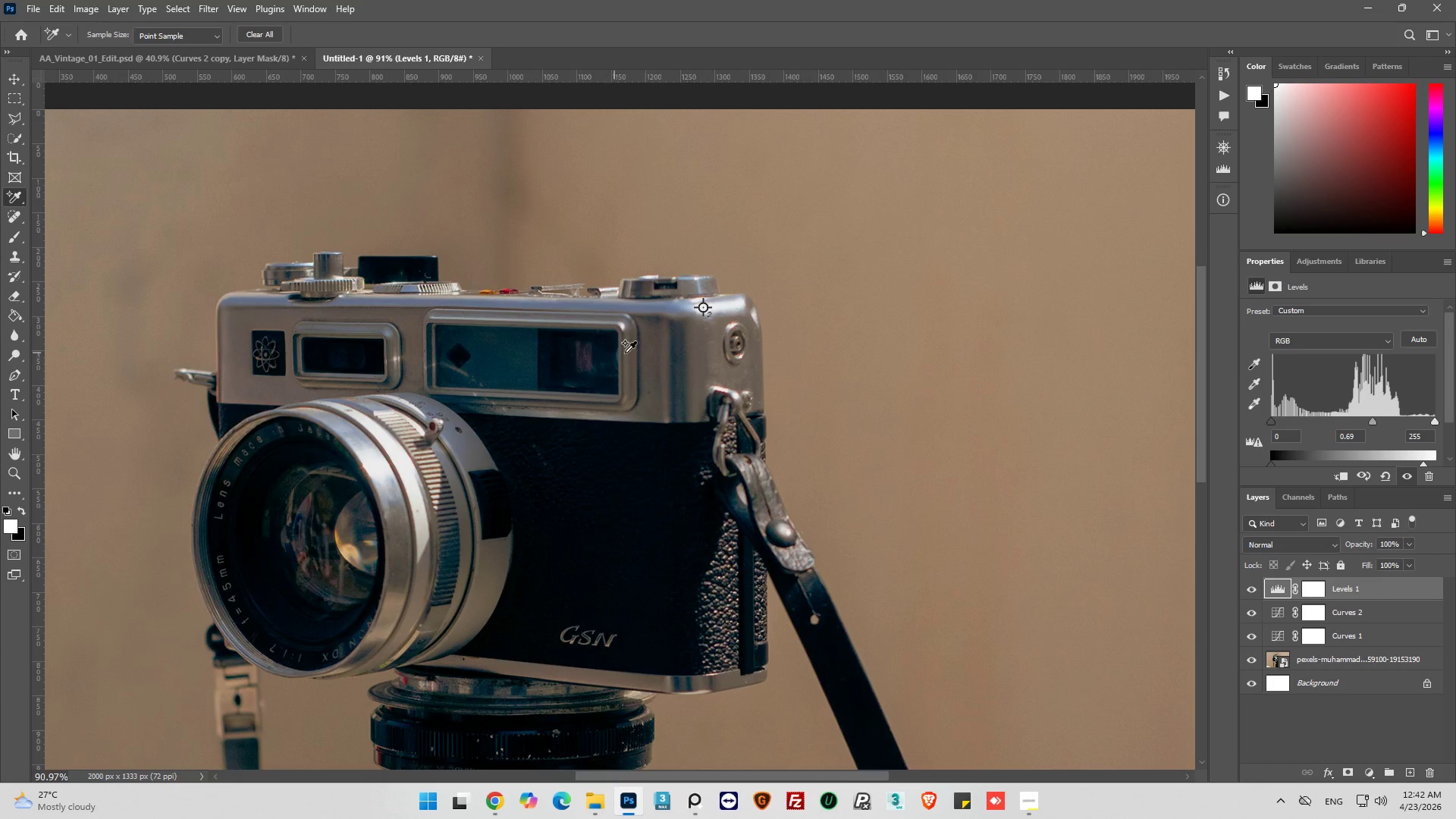 
hold_key(key=AltLeft, duration=0.94)
 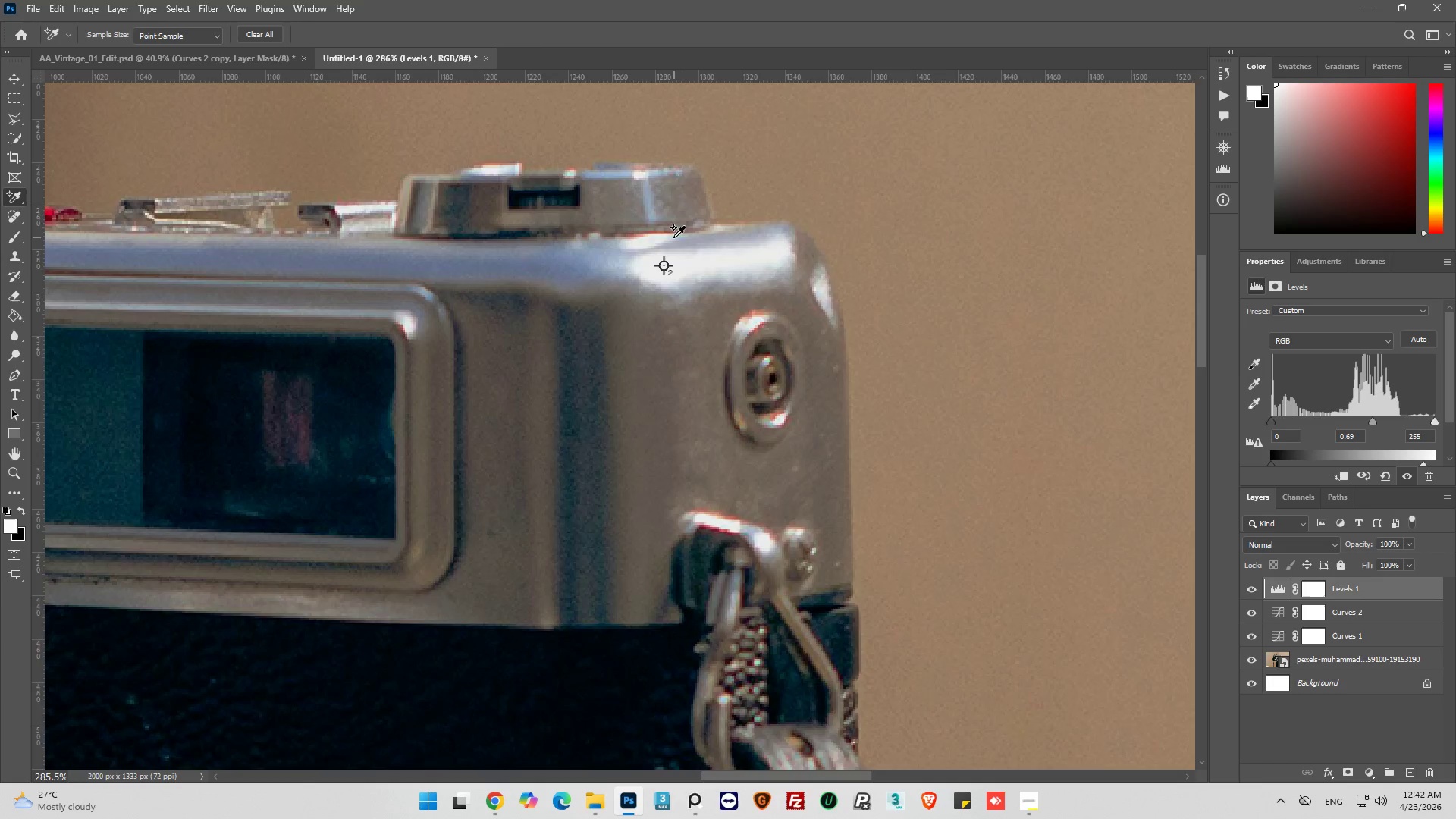 
key(Alt+AltLeft)
 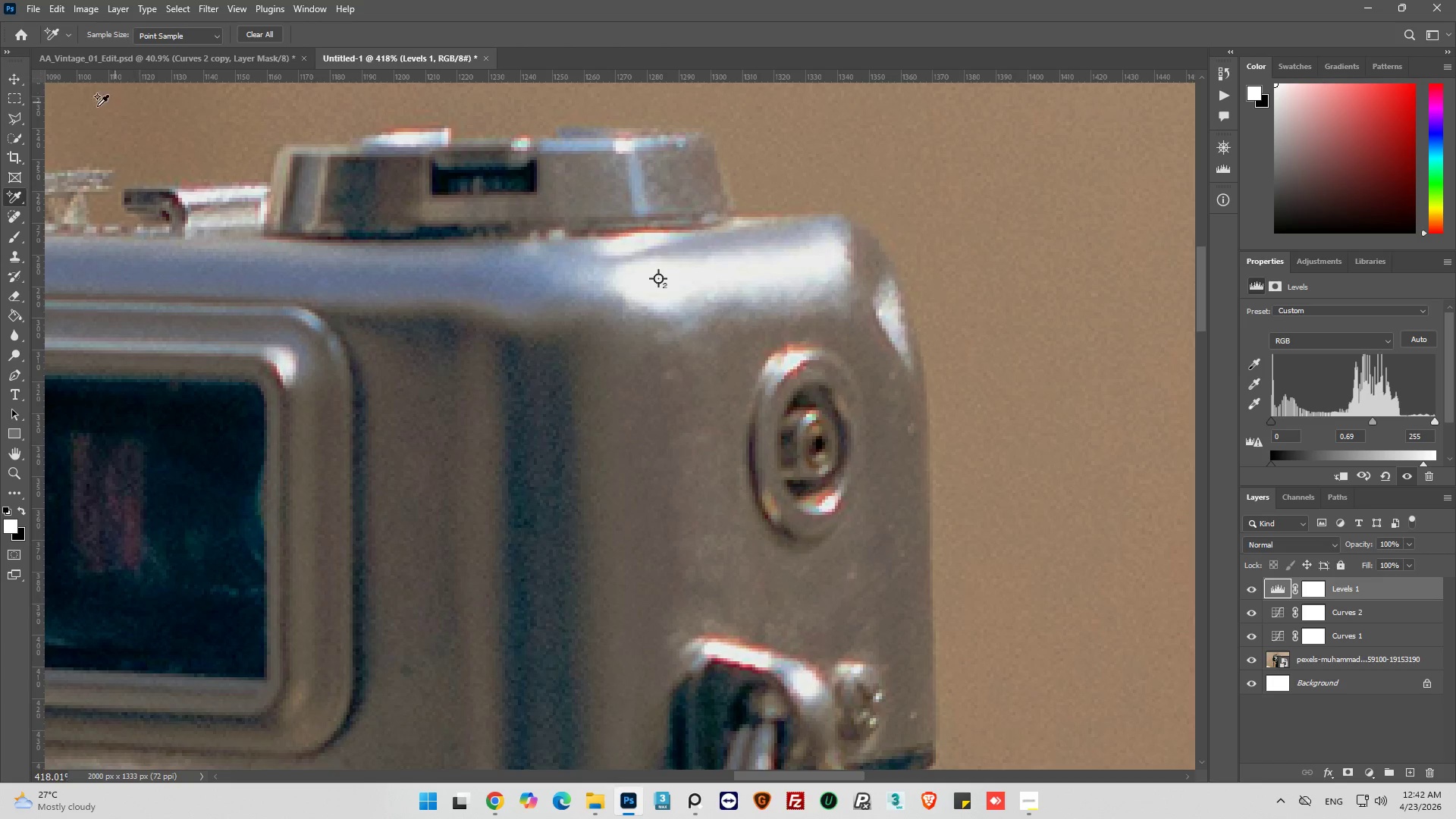 
scroll: coordinate [672, 238], scroll_direction: up, amount: 19.0
 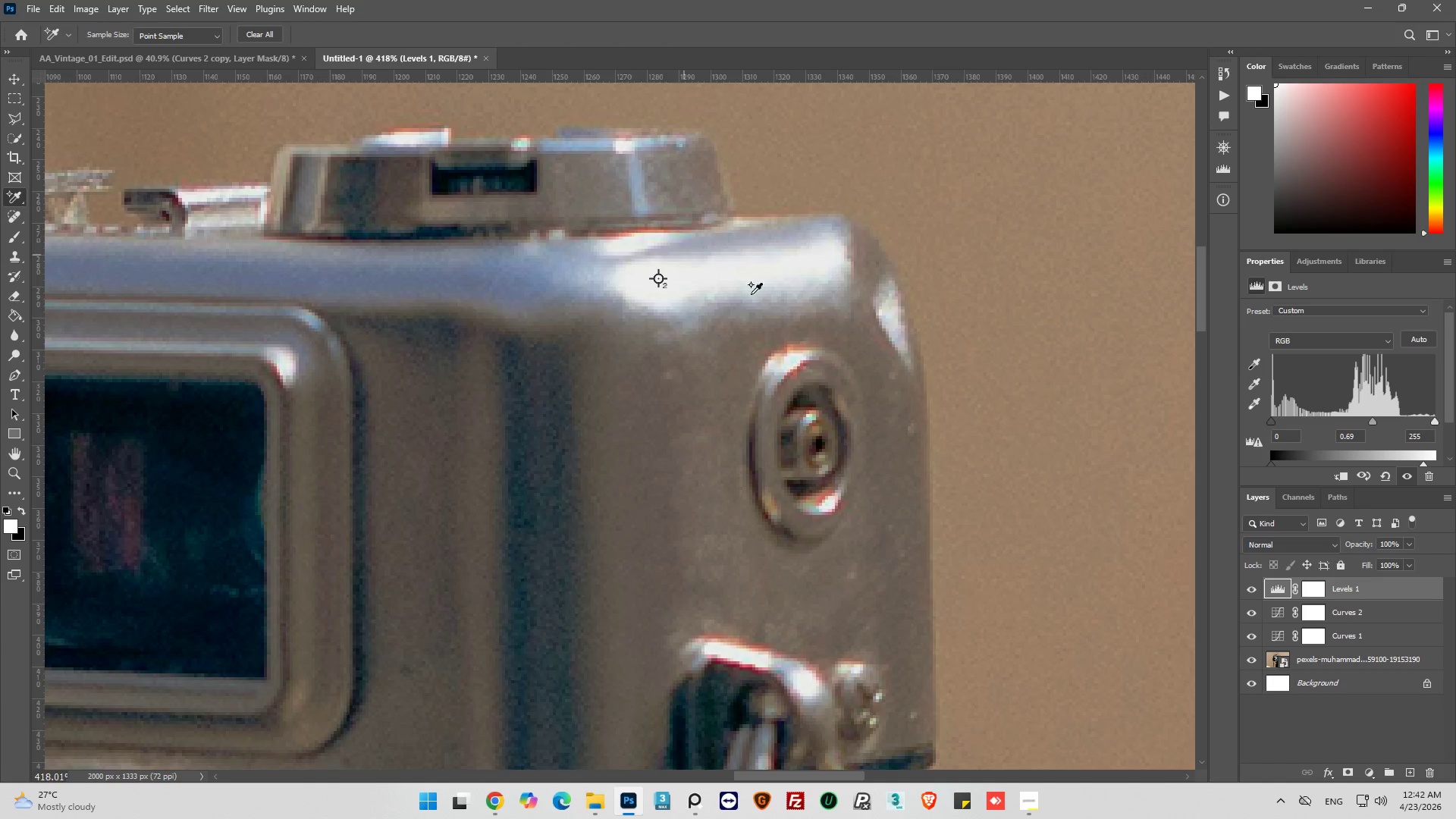 
left_click([17, 97])
 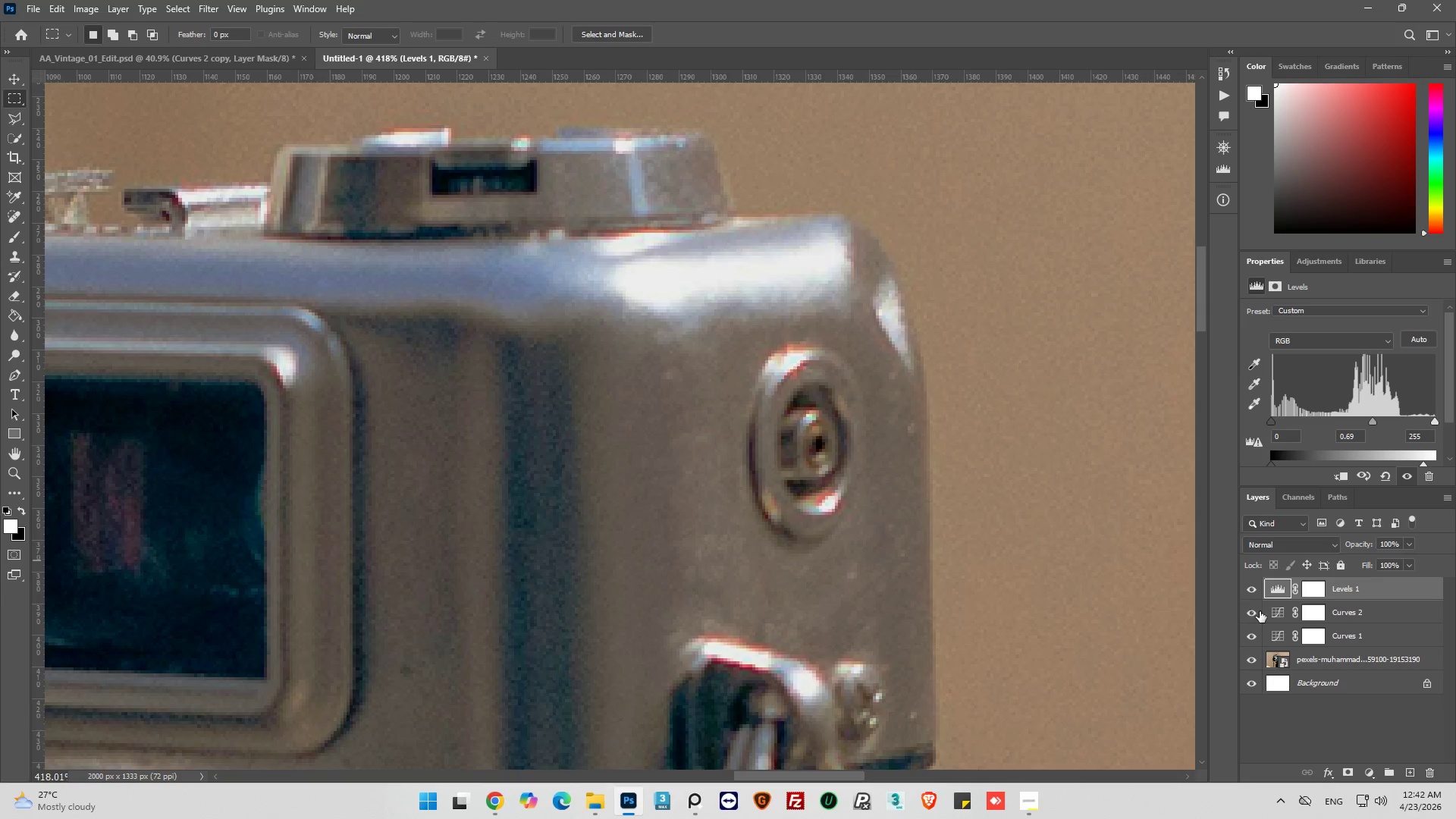 
left_click([1252, 590])
 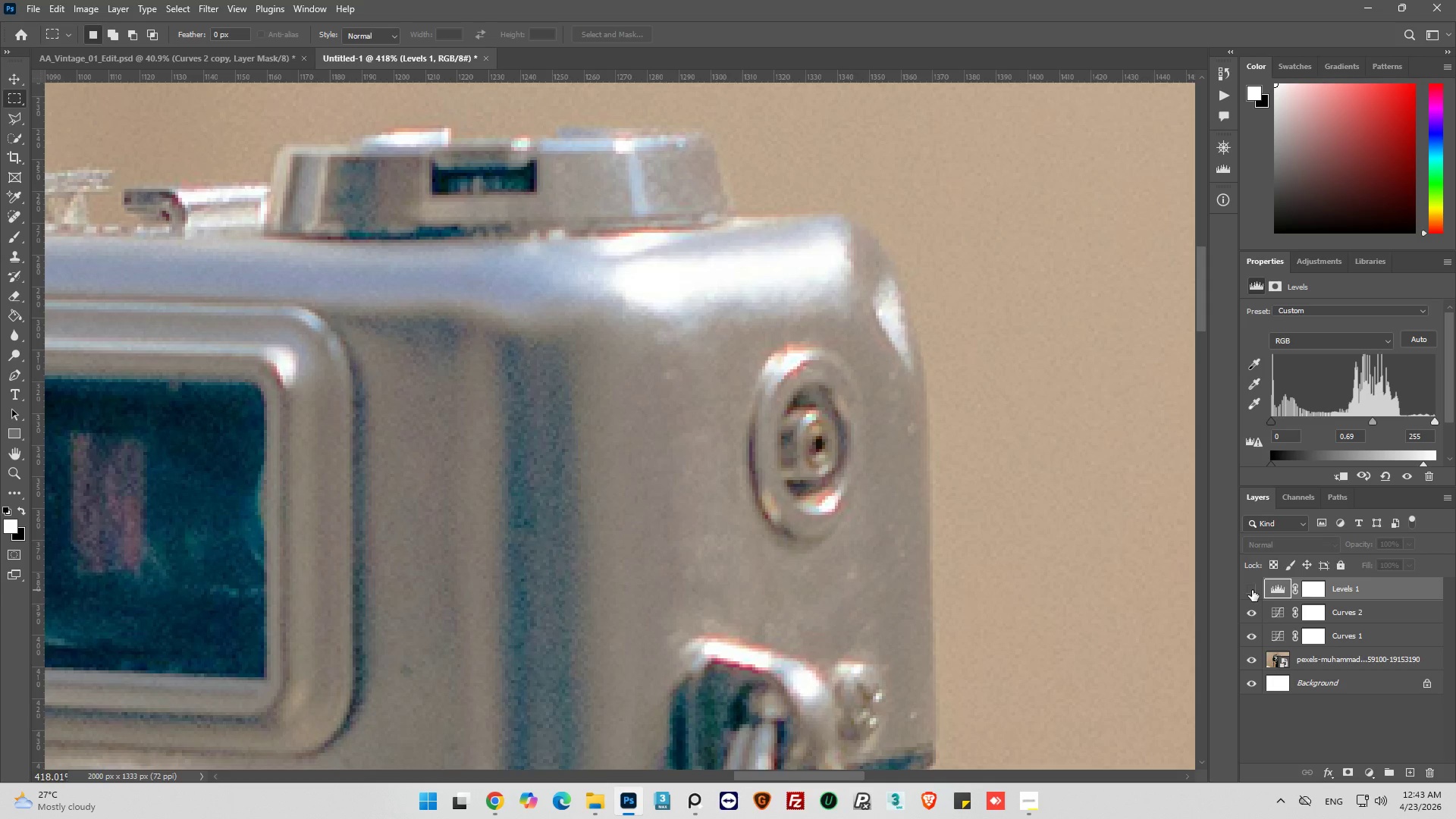 
left_click([1252, 590])
 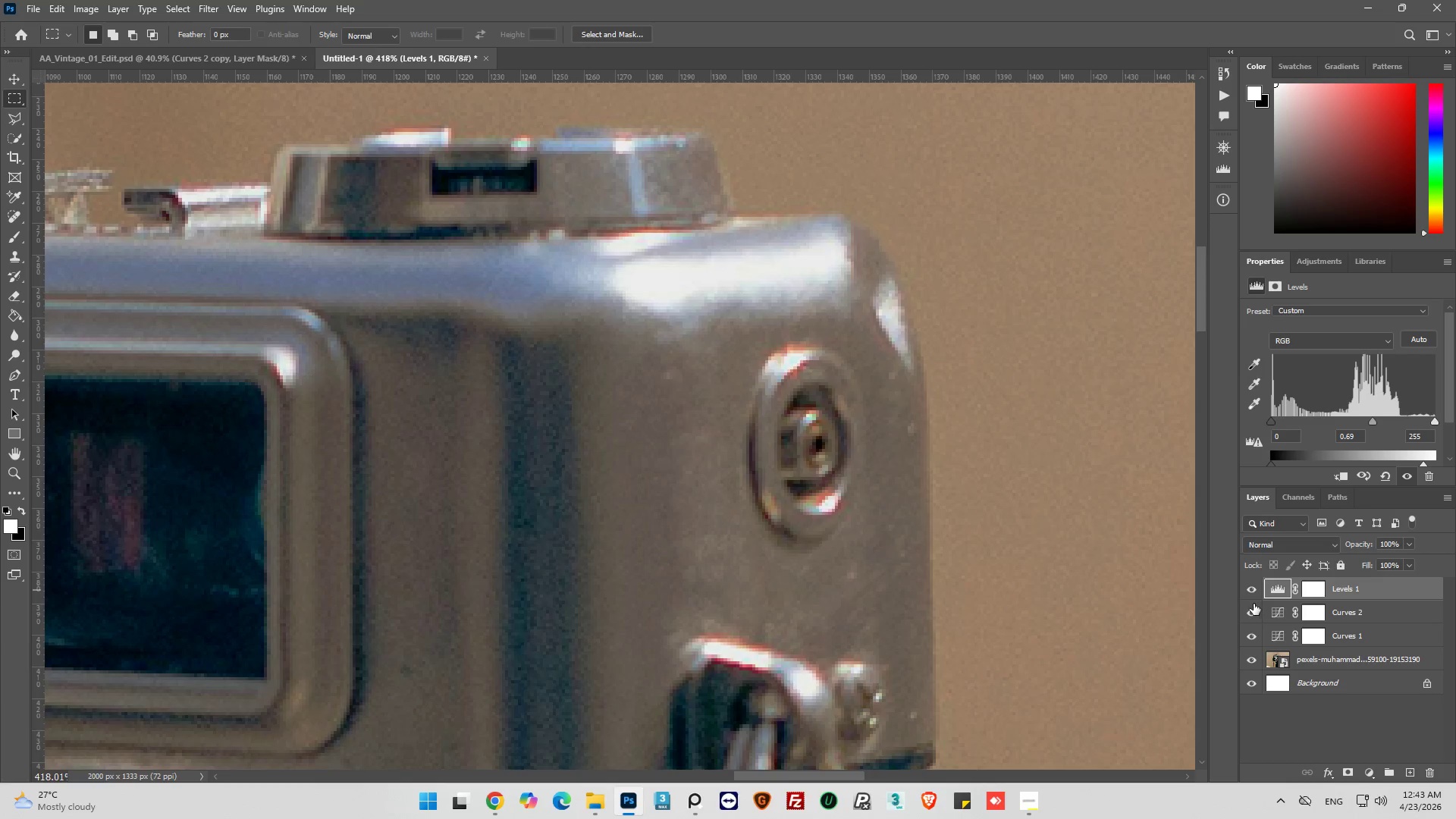 
left_click([1250, 606])
 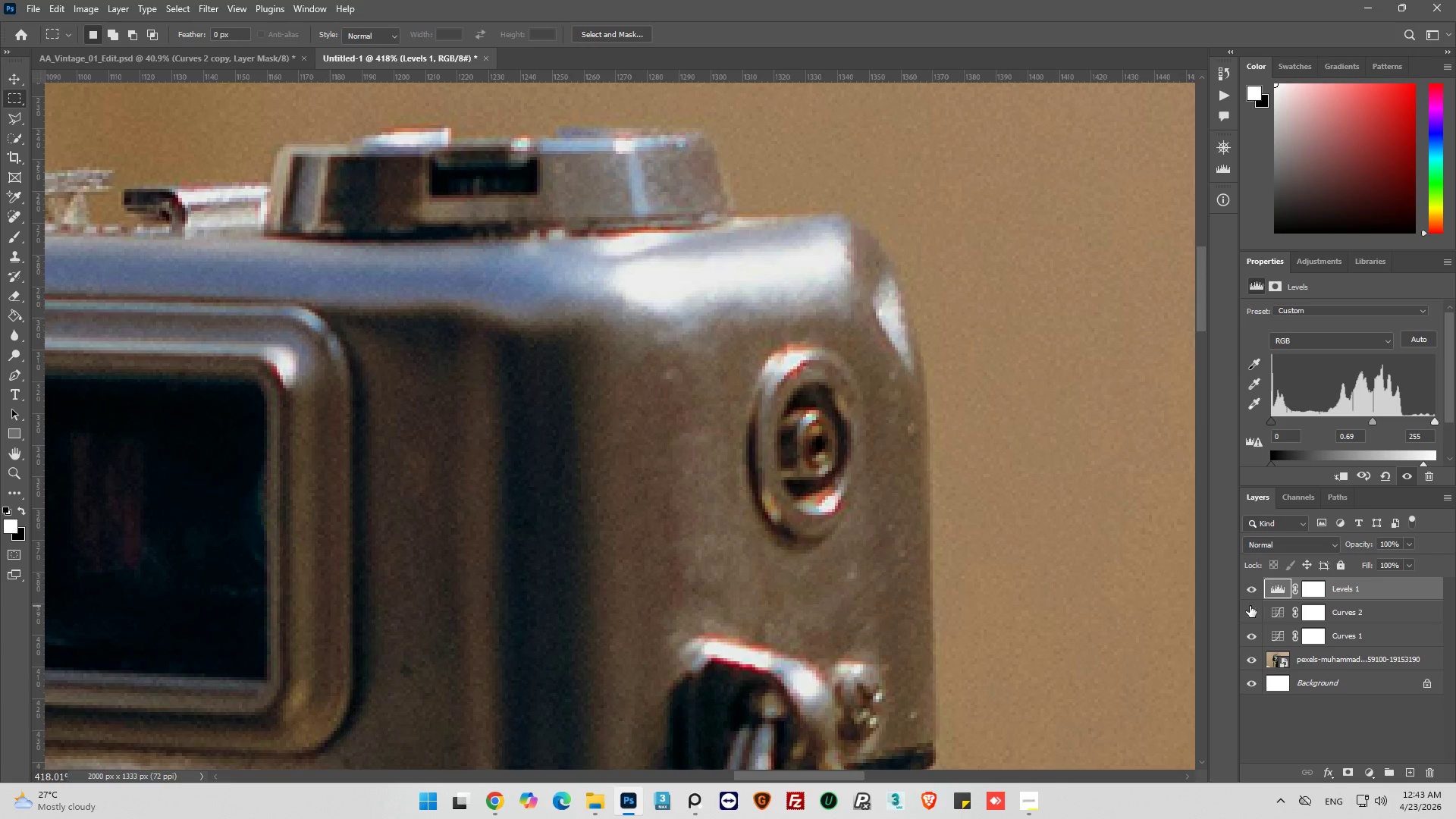 
left_click([1250, 606])
 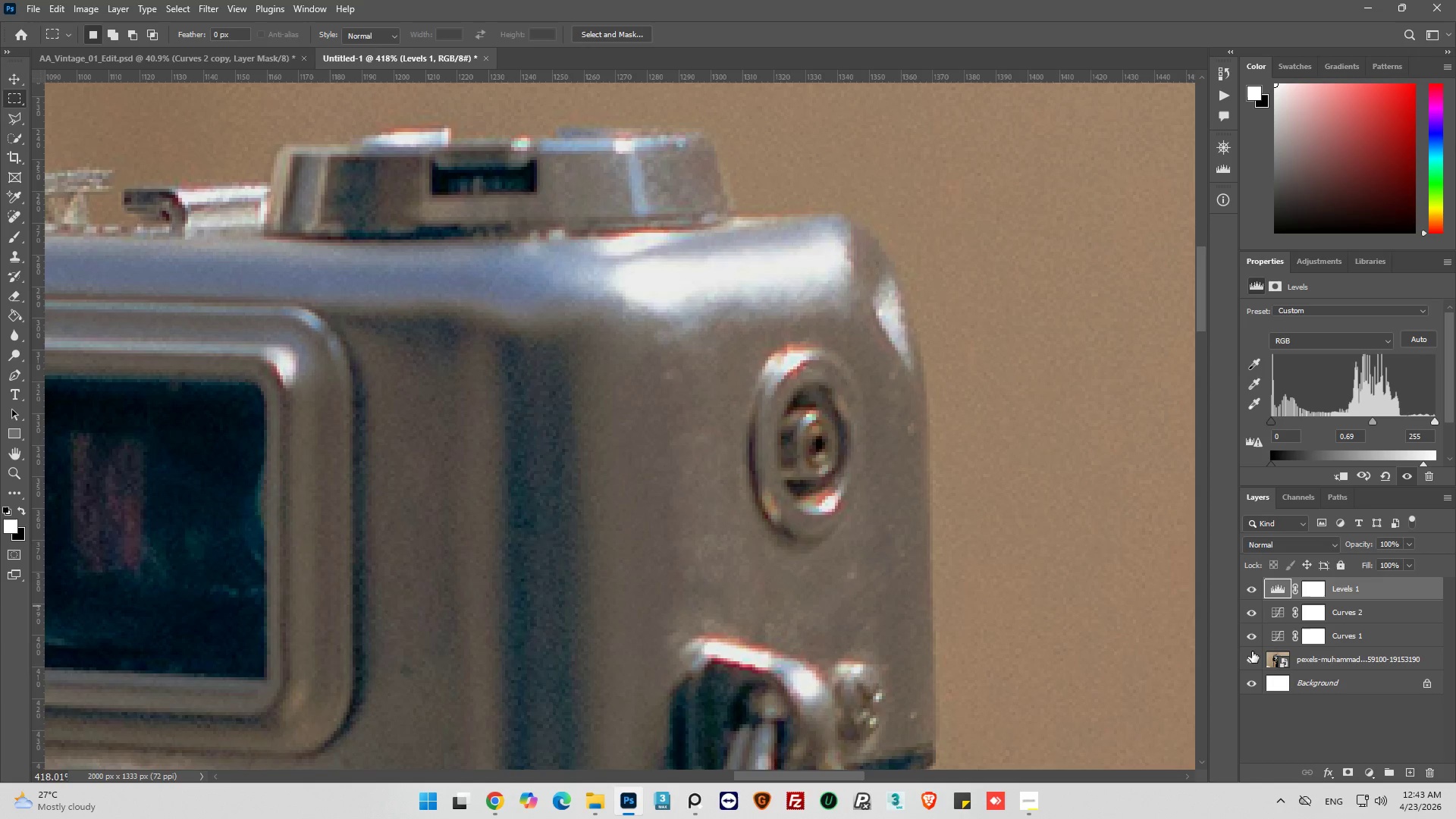 
hold_key(key=AltLeft, duration=1.78)
left_click([1254, 659])
 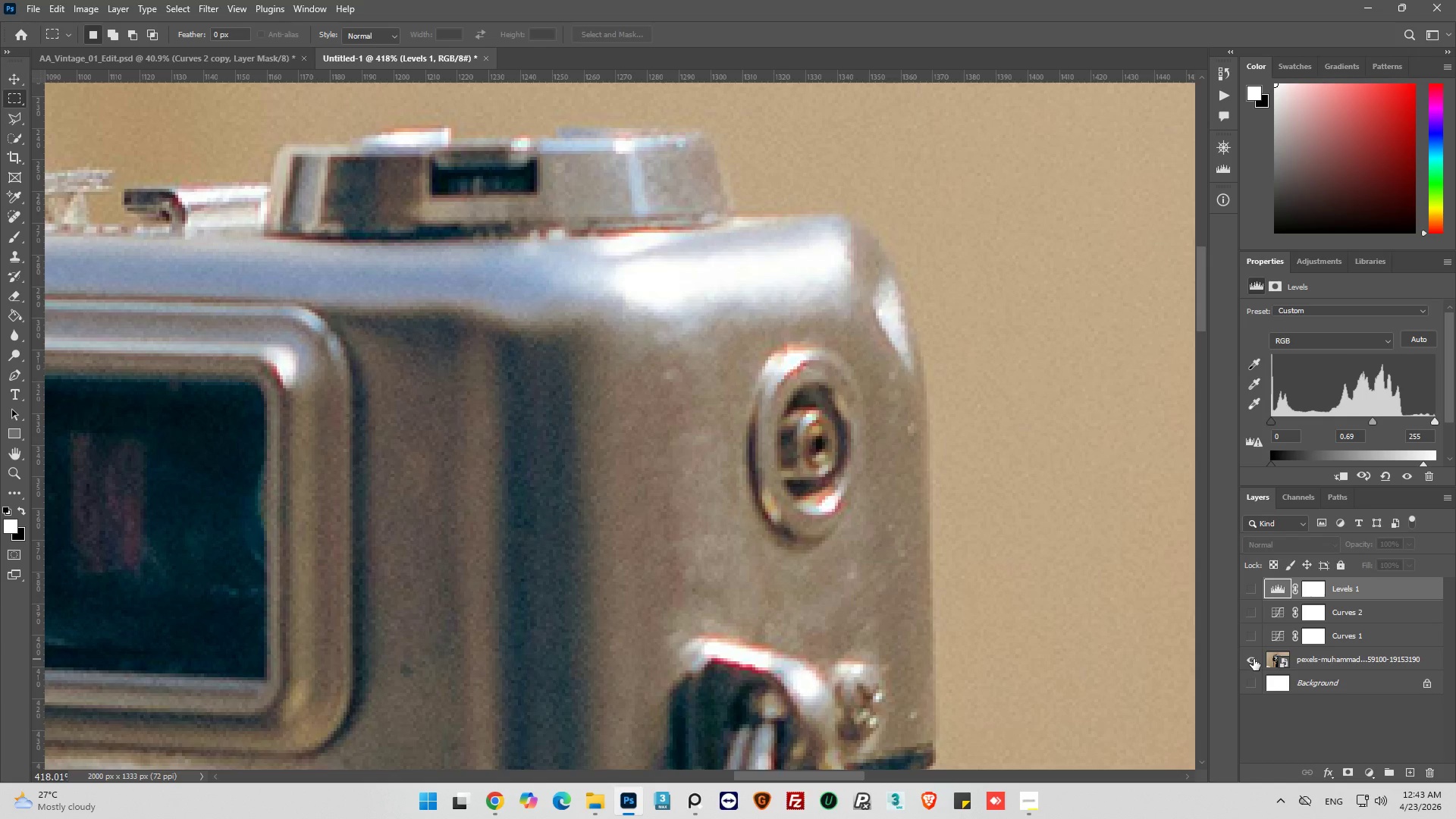 
left_click([1254, 659])
 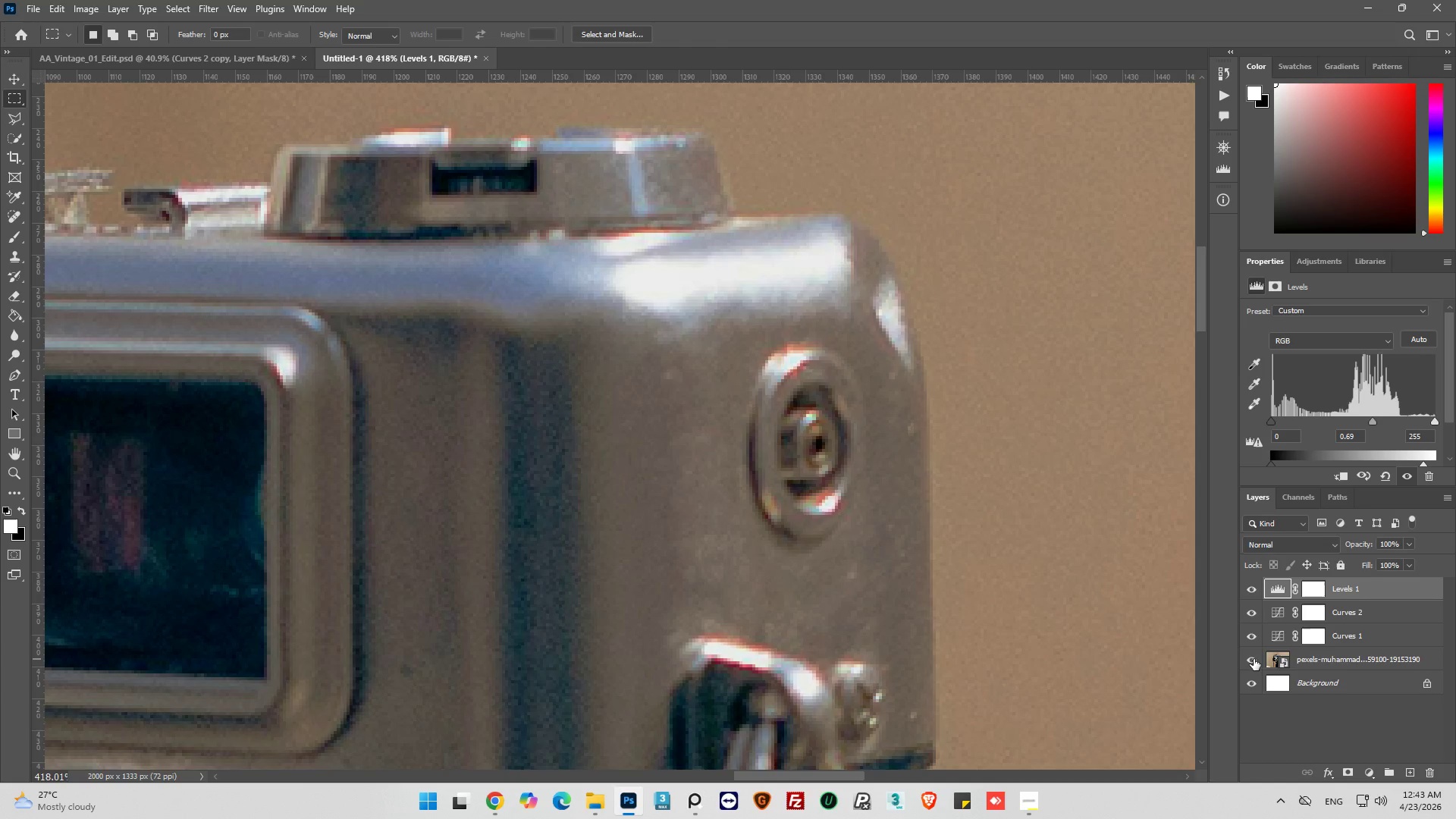 
wait(5.17)
 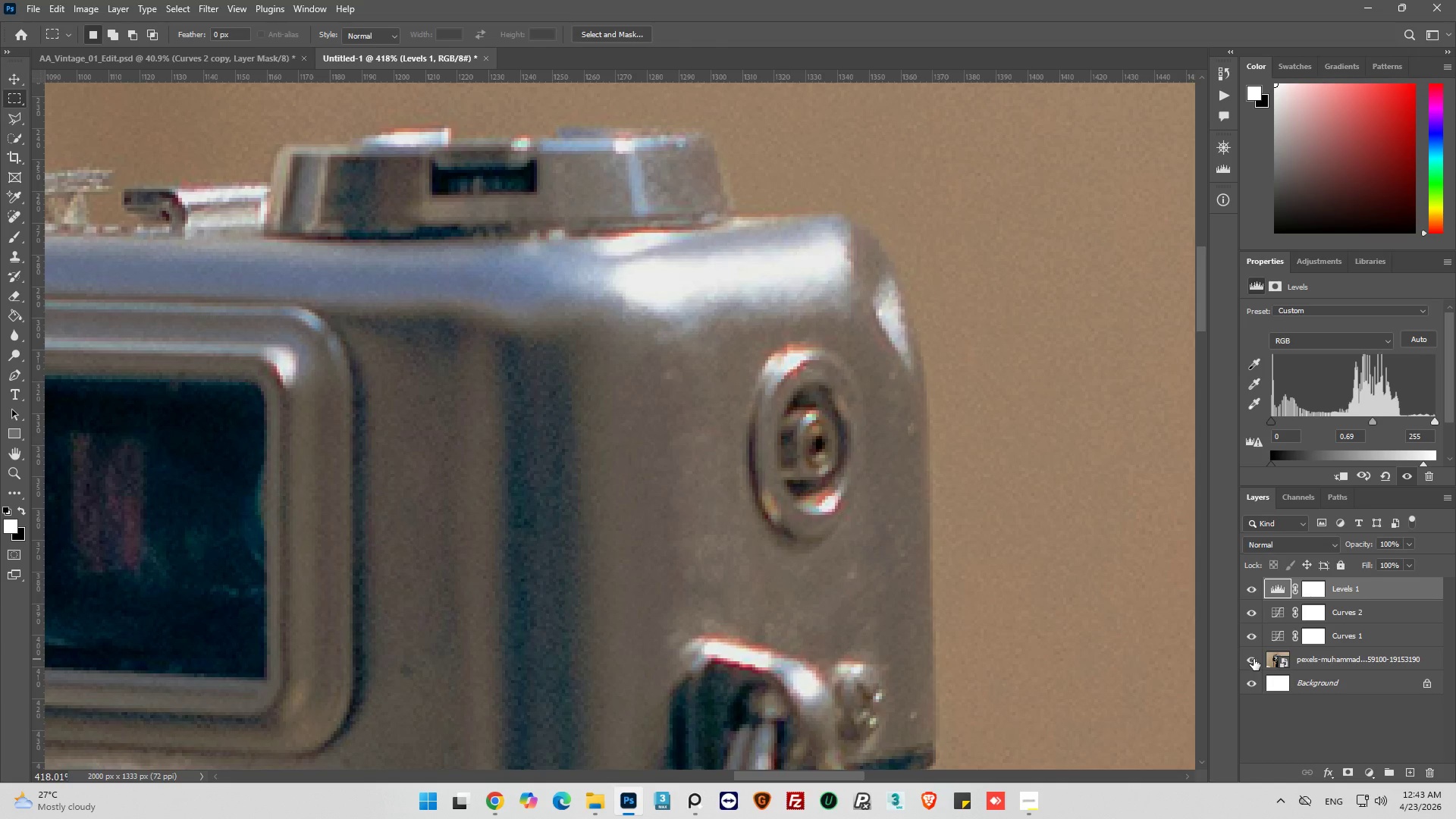 
hold_key(key=AltLeft, duration=1.01)
scroll: coordinate [910, 550], scroll_direction: down, amount: 27.0
 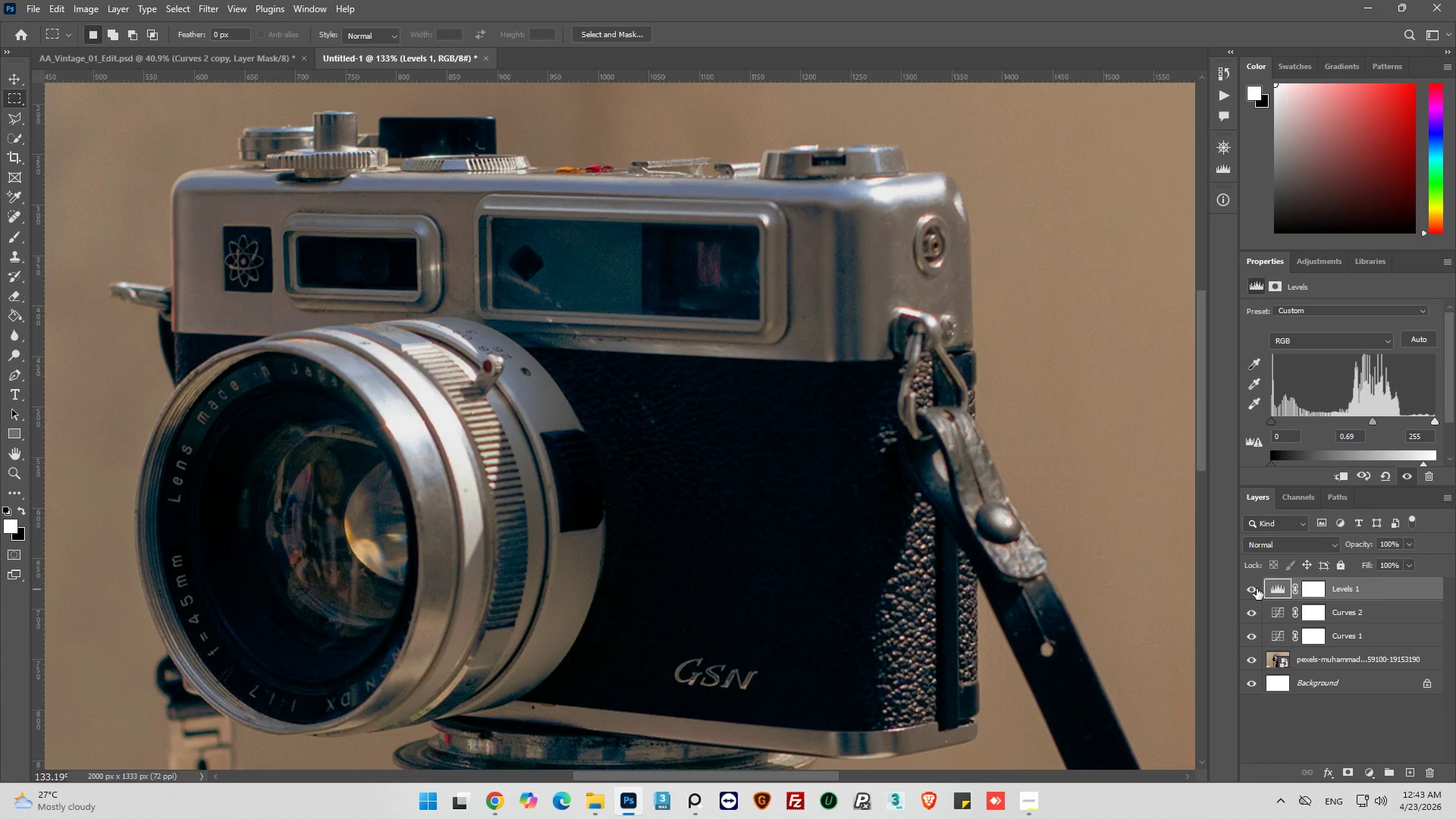 
left_click([1255, 588])
 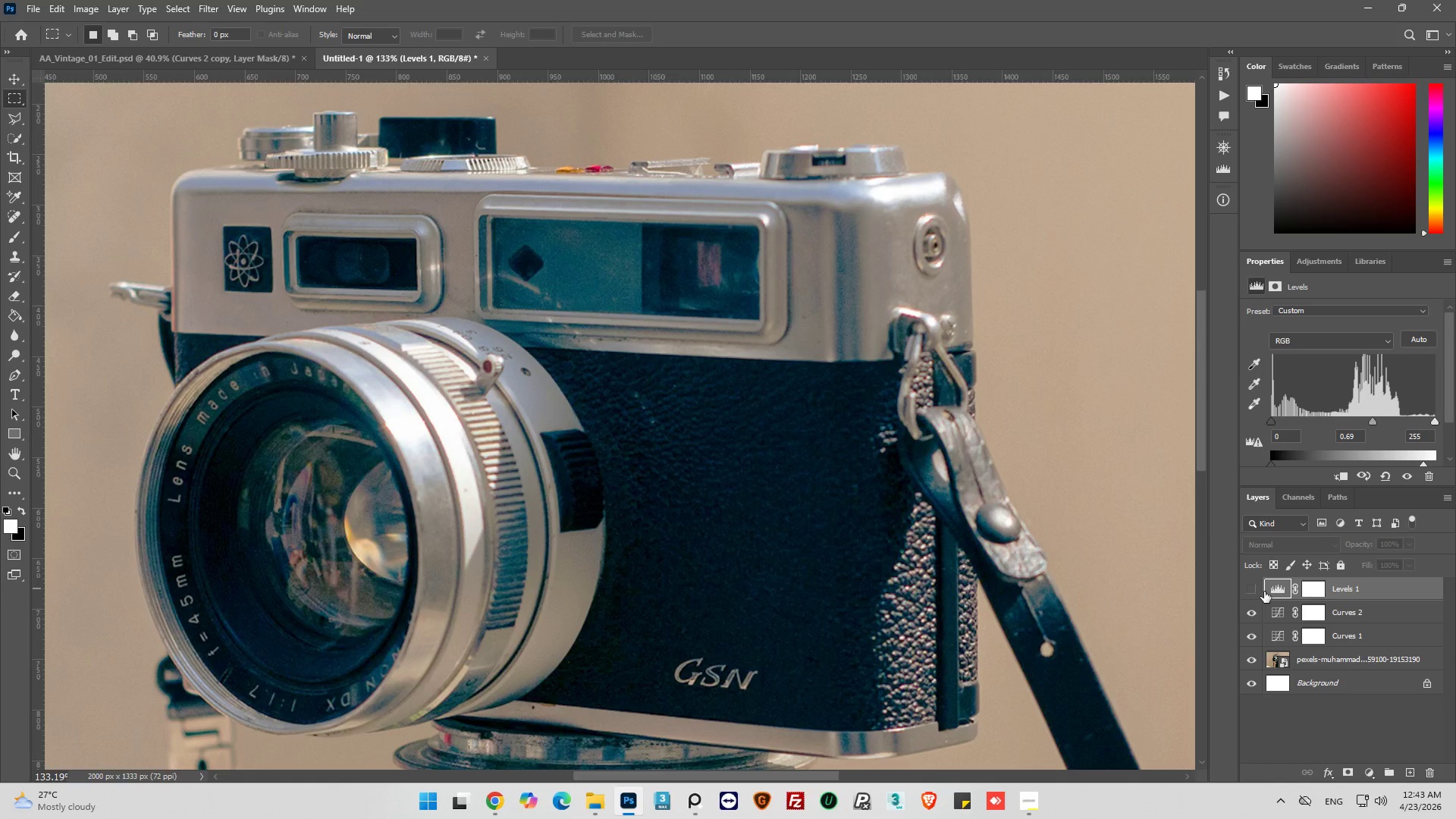 
wait(24.31)
 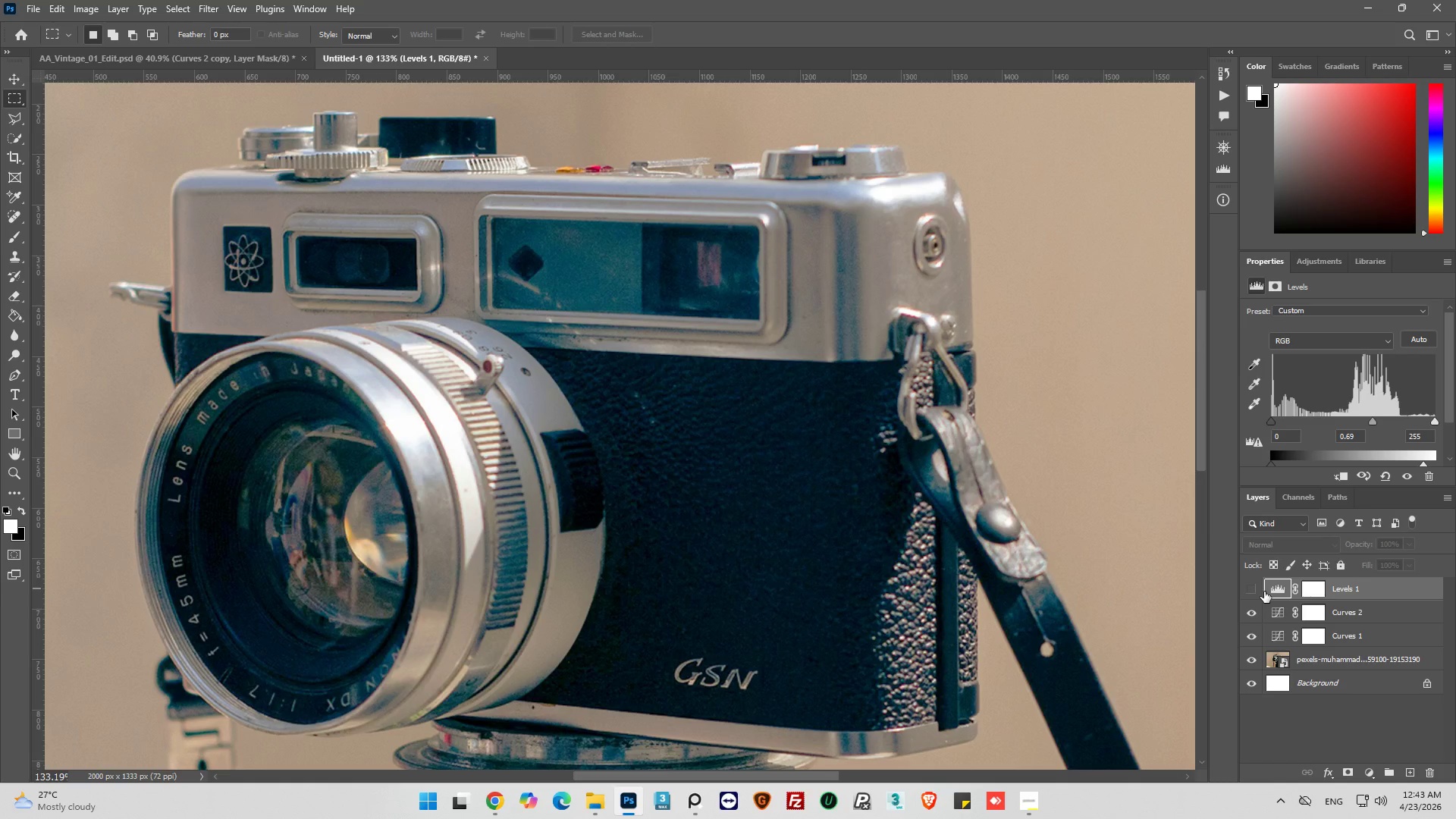 
key(Alt+AltLeft)
 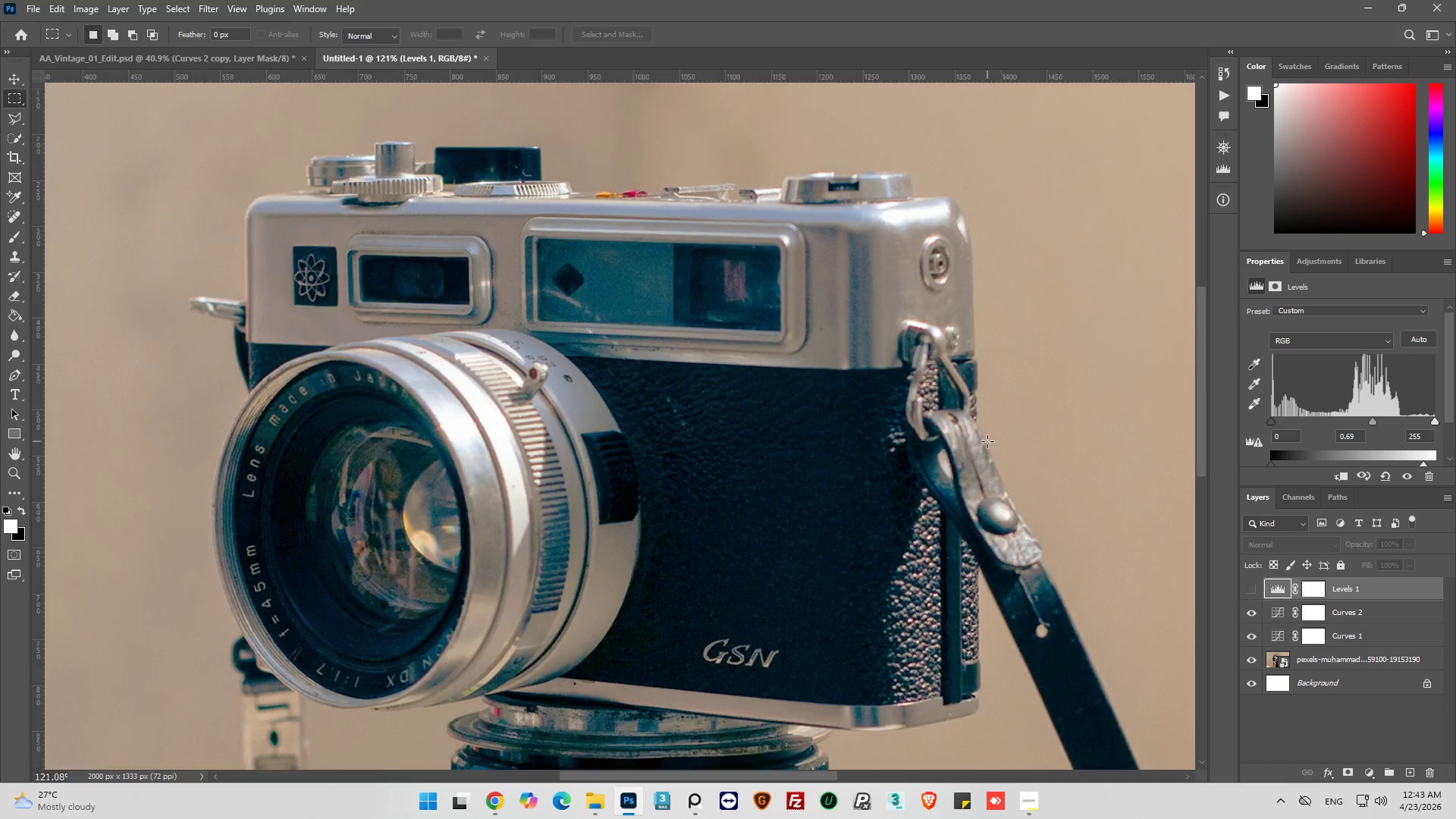 
scroll: coordinate [987, 443], scroll_direction: down, amount: 1.0
 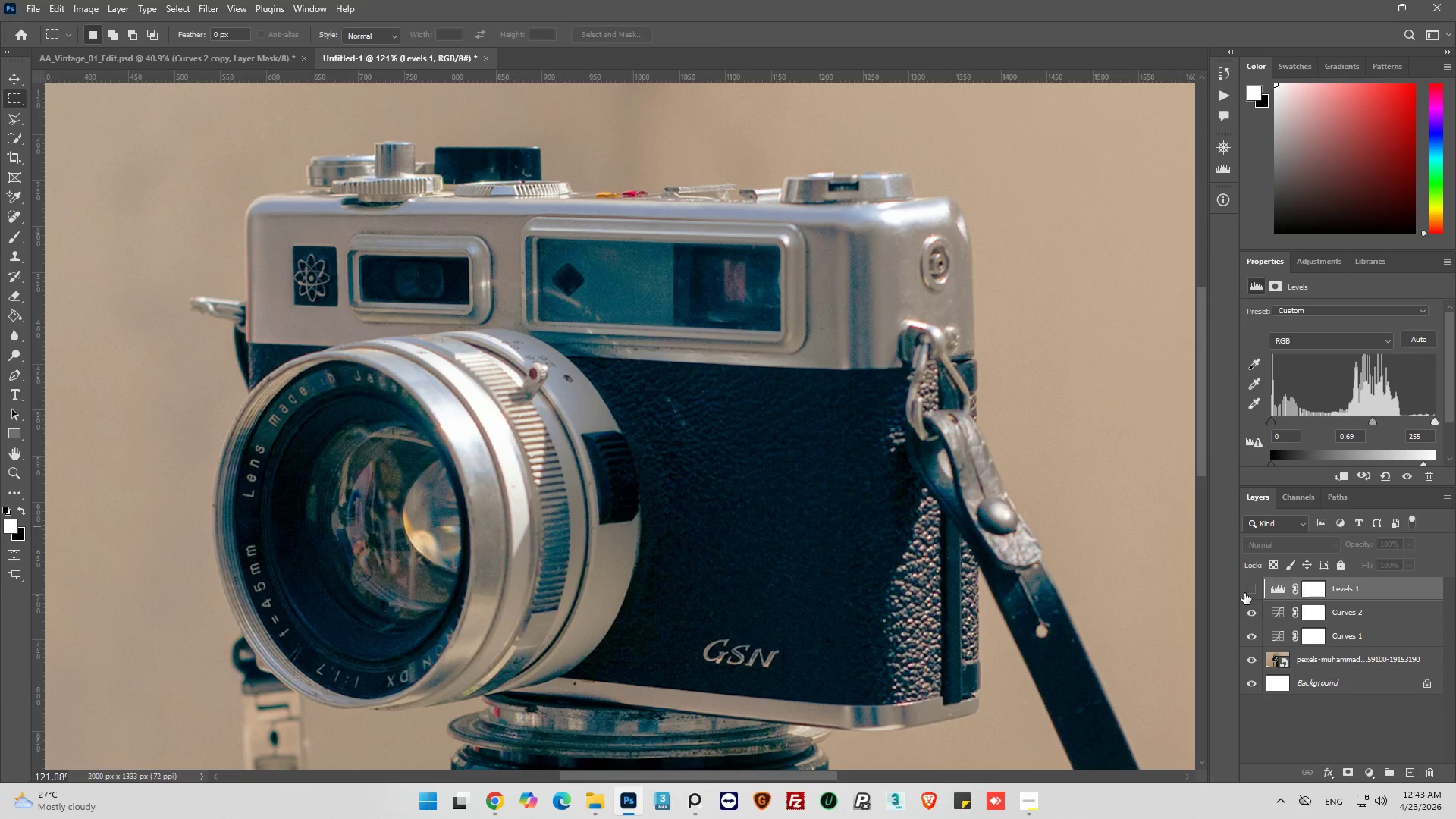 
left_click([1249, 590])
 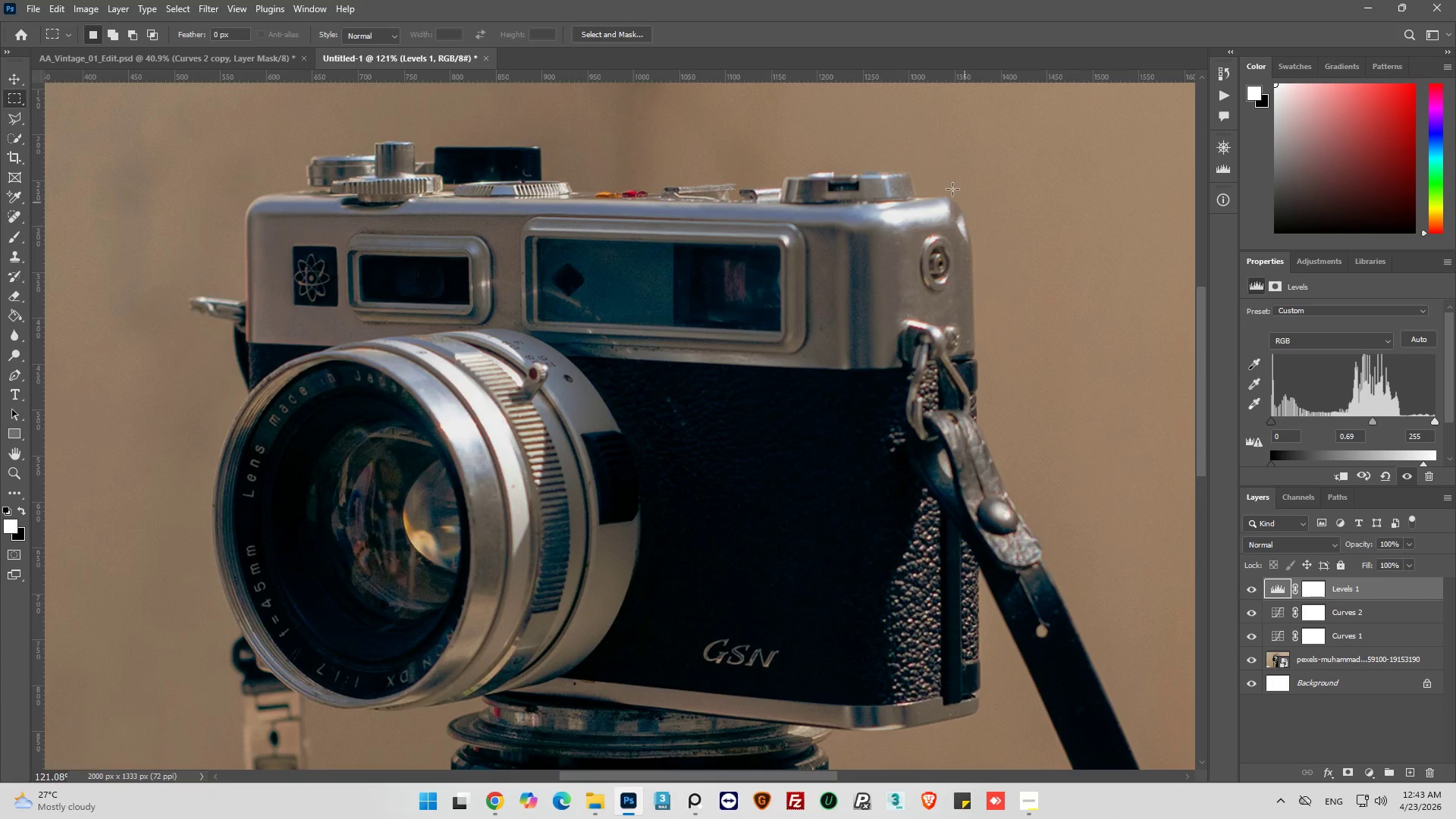 
hold_key(key=AltLeft, duration=0.72)
hold_key(key=AltLeft, duration=0.44)
scroll: coordinate [943, 292], scroll_direction: up, amount: 21.0
 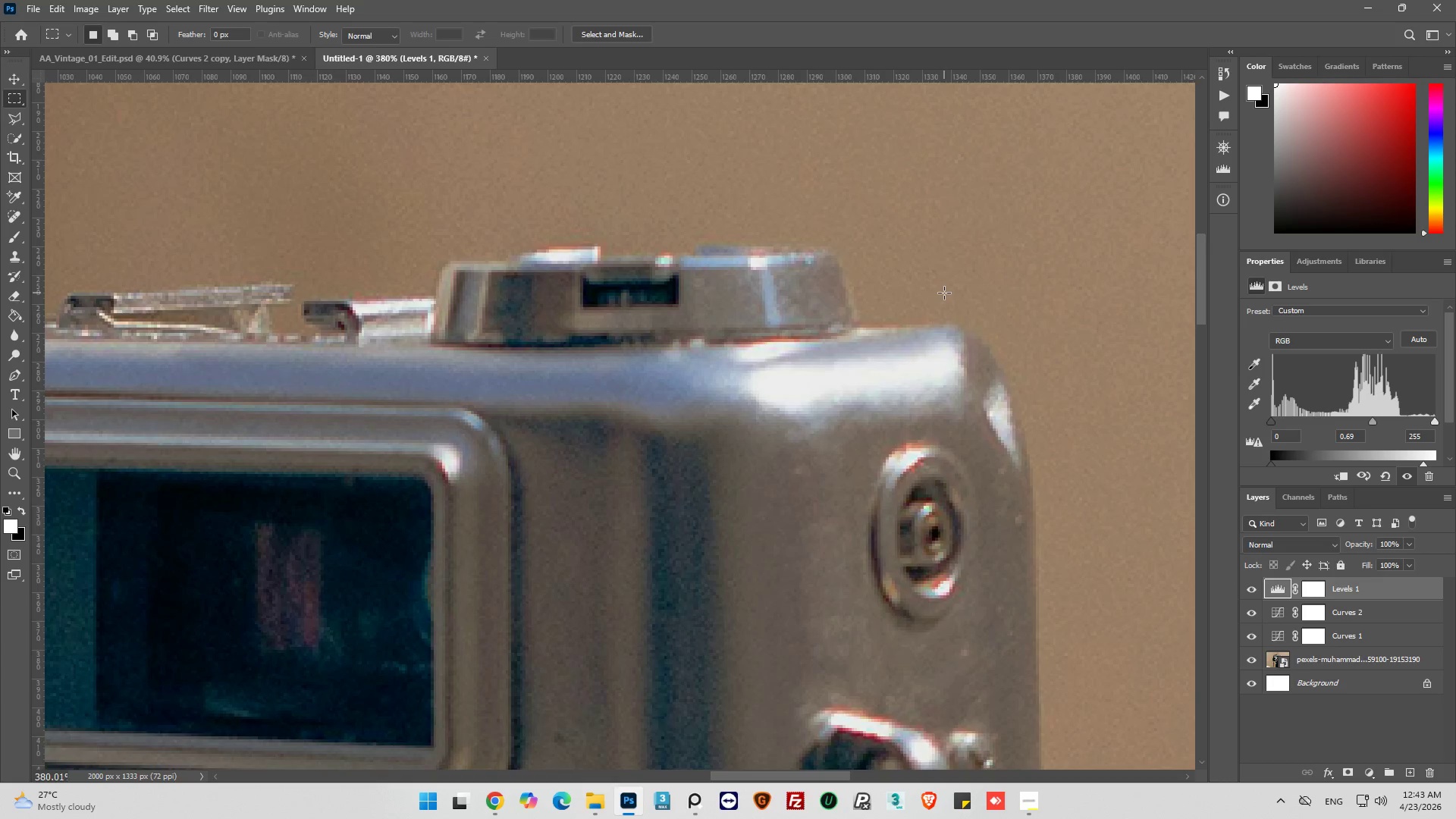 
left_click([1253, 639])
 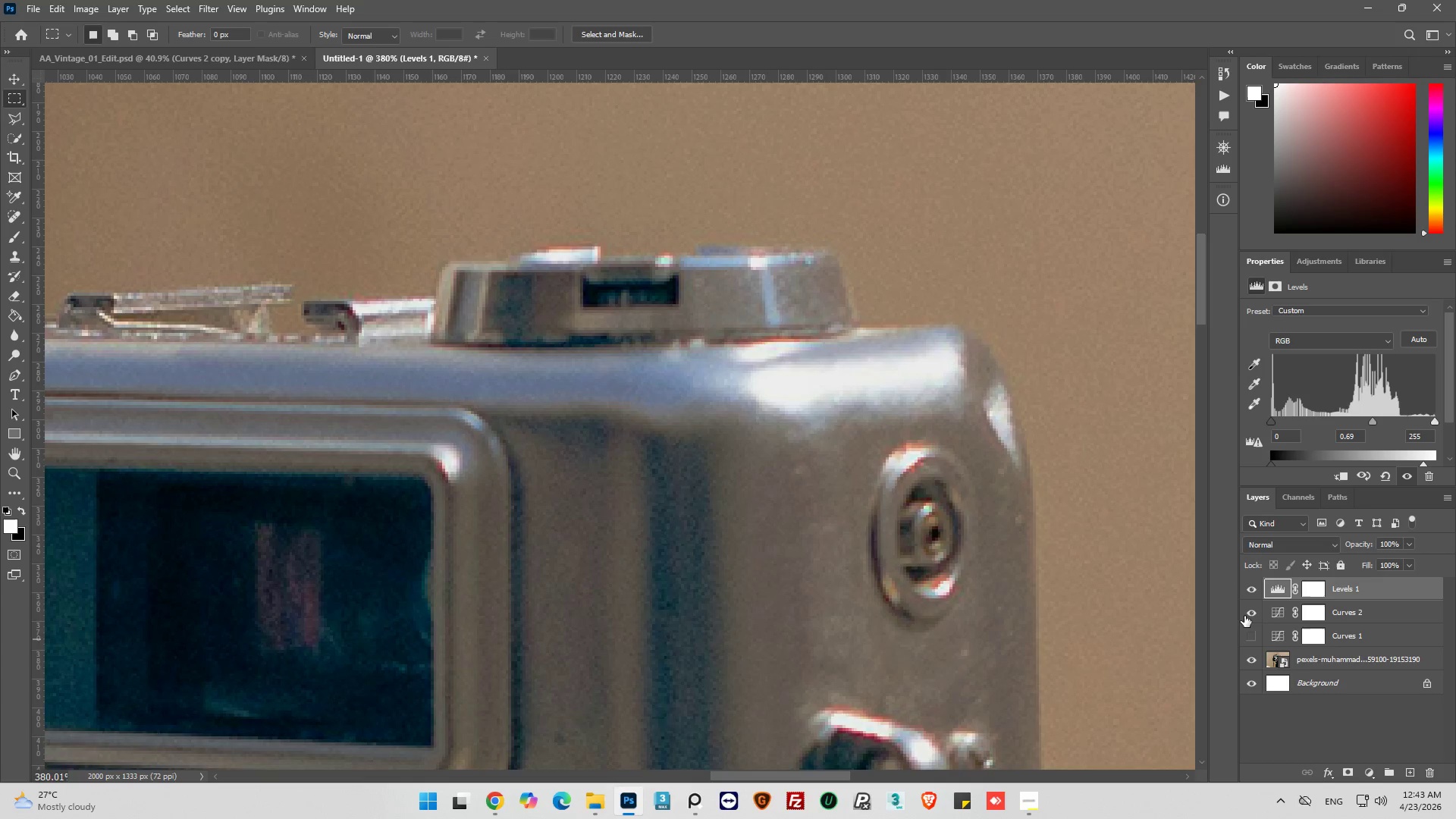 
left_click([1249, 613])
 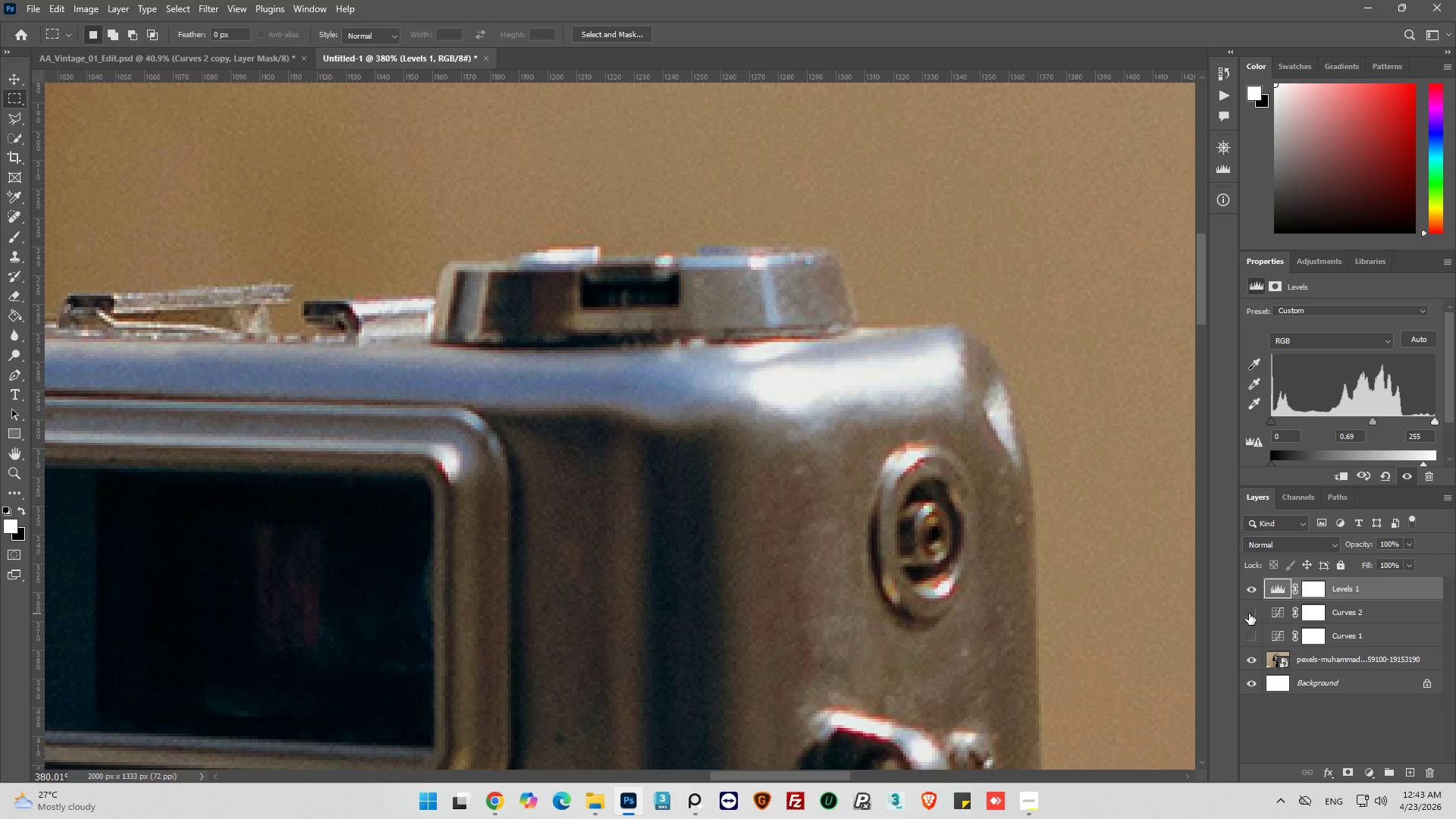 
left_click([1249, 613])
 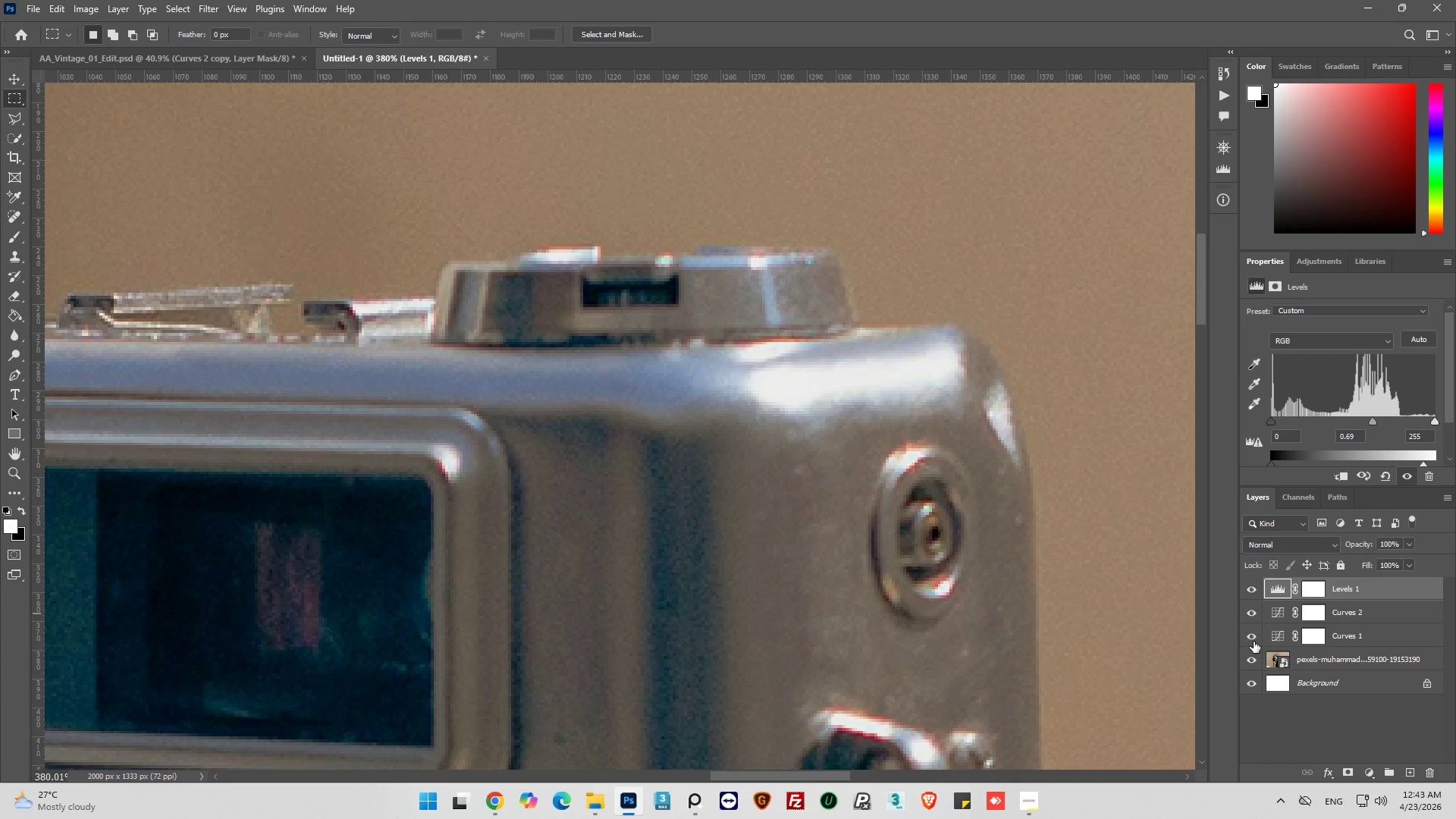 
left_click([1254, 642])
 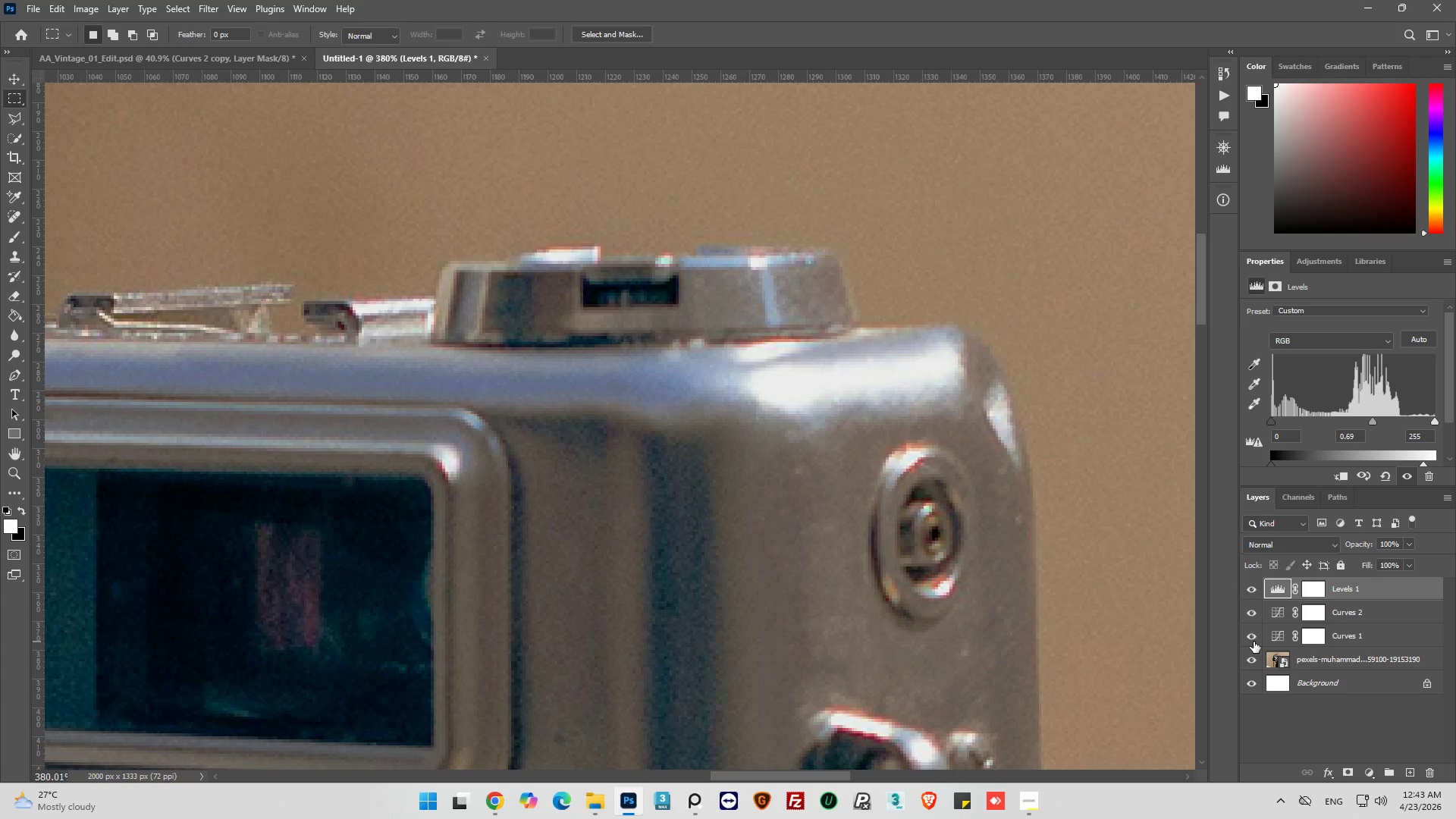 
hold_key(key=AltLeft, duration=0.36)
 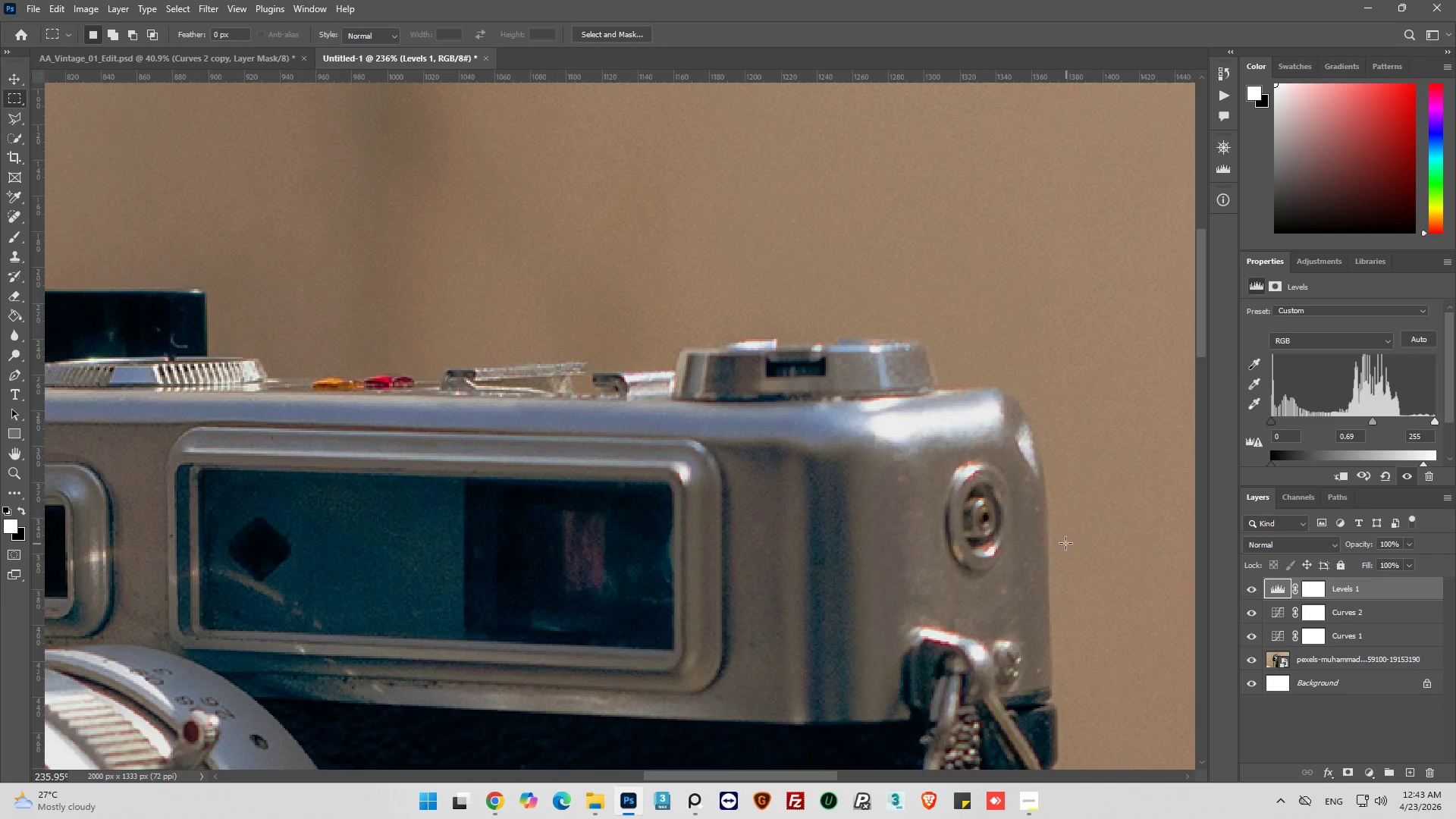 
hold_key(key=AltLeft, duration=0.31)
 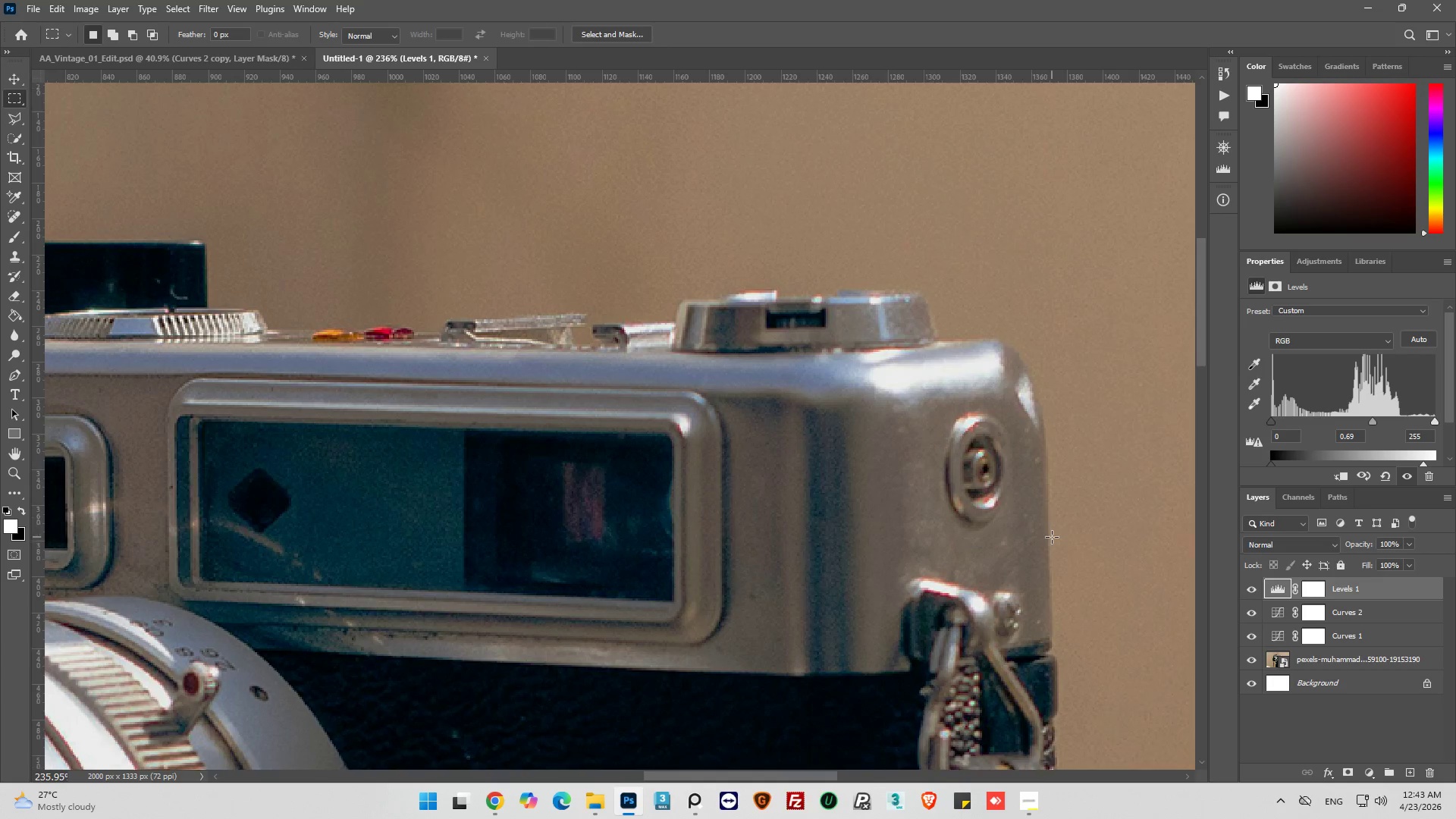 
hold_key(key=AltLeft, duration=0.31)
 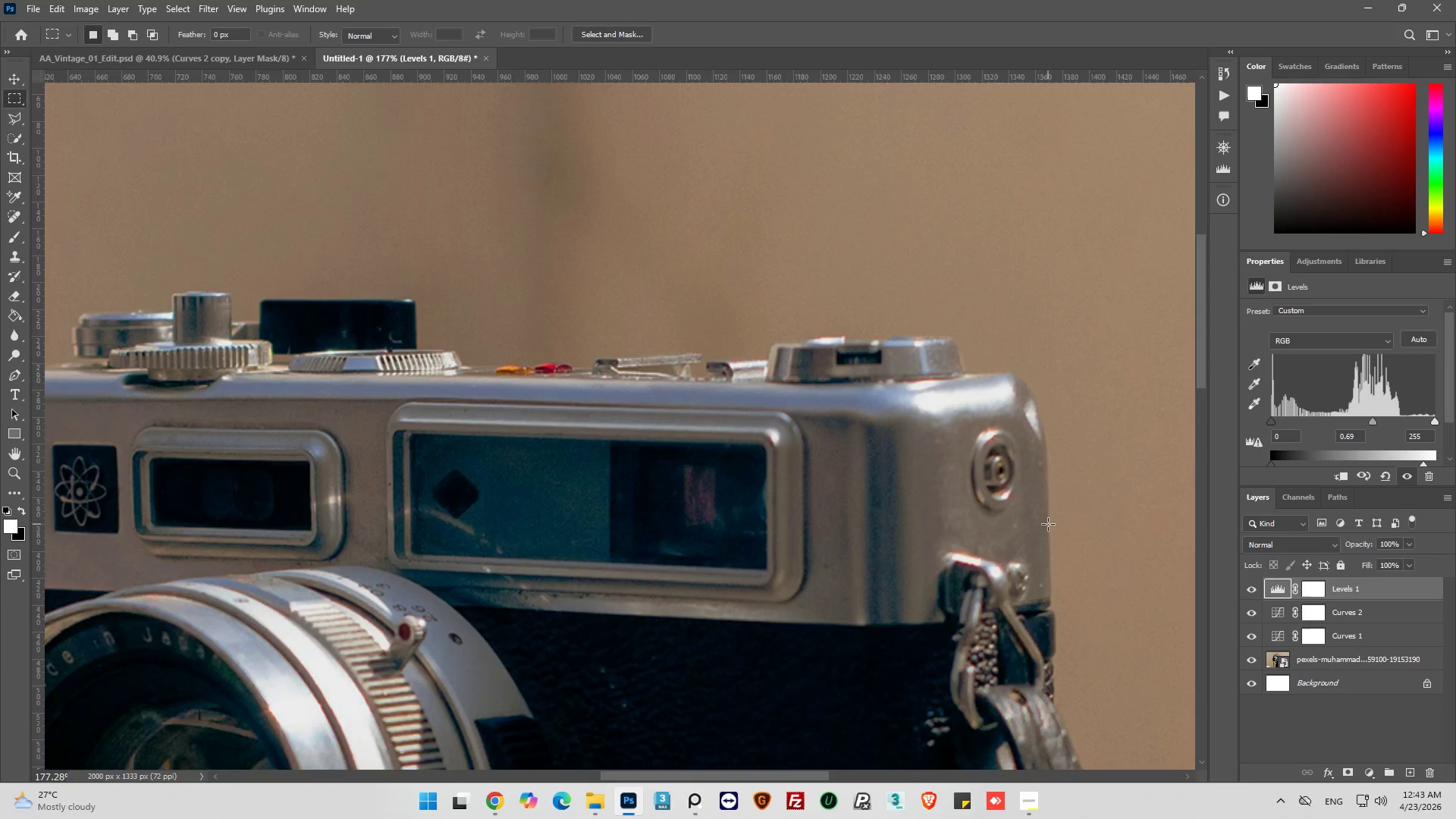 
key(Alt+AltLeft)
 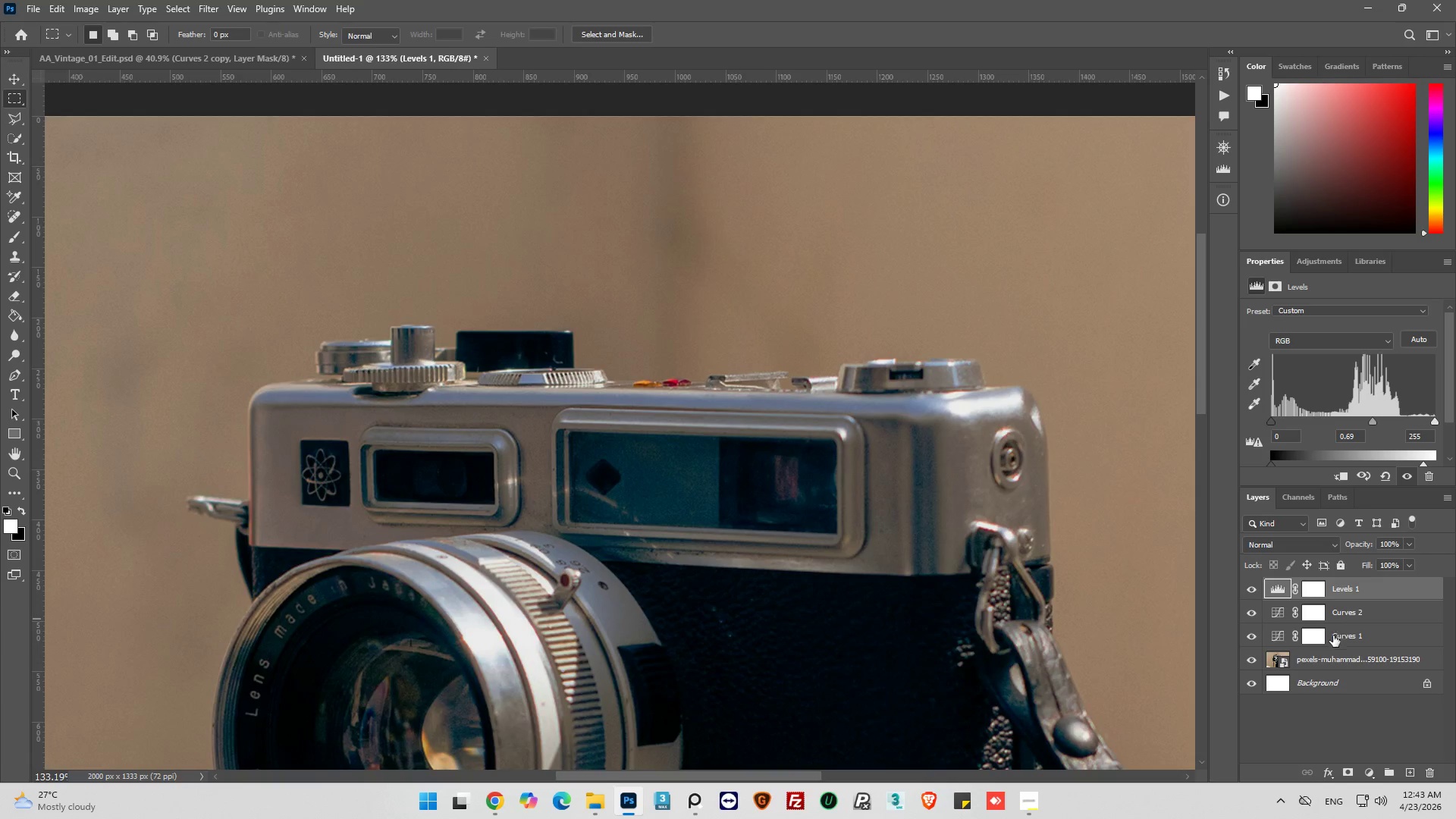 
scroll: coordinate [1047, 520], scroll_direction: down, amount: 20.0
 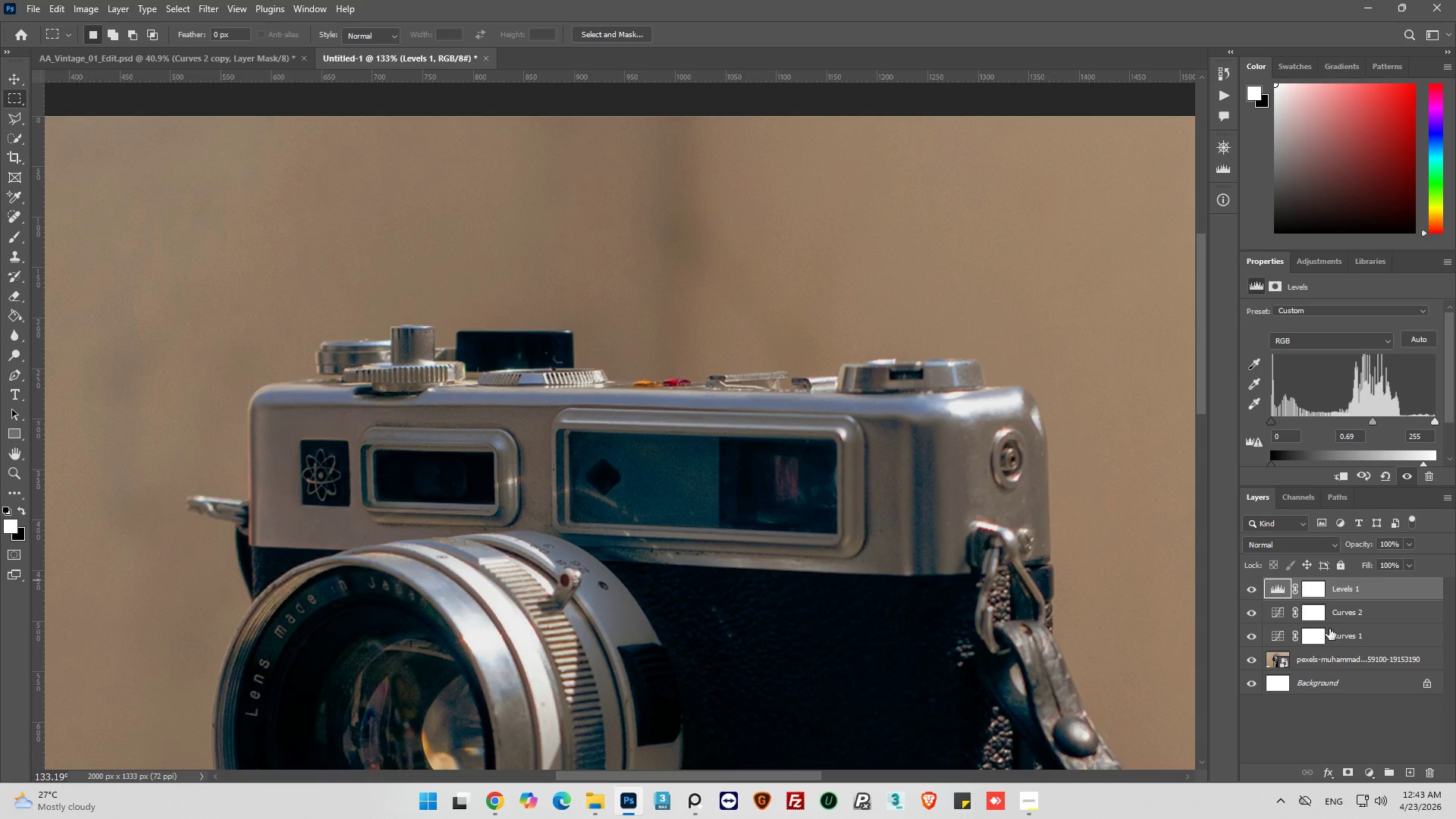 
left_click([1266, 651])
 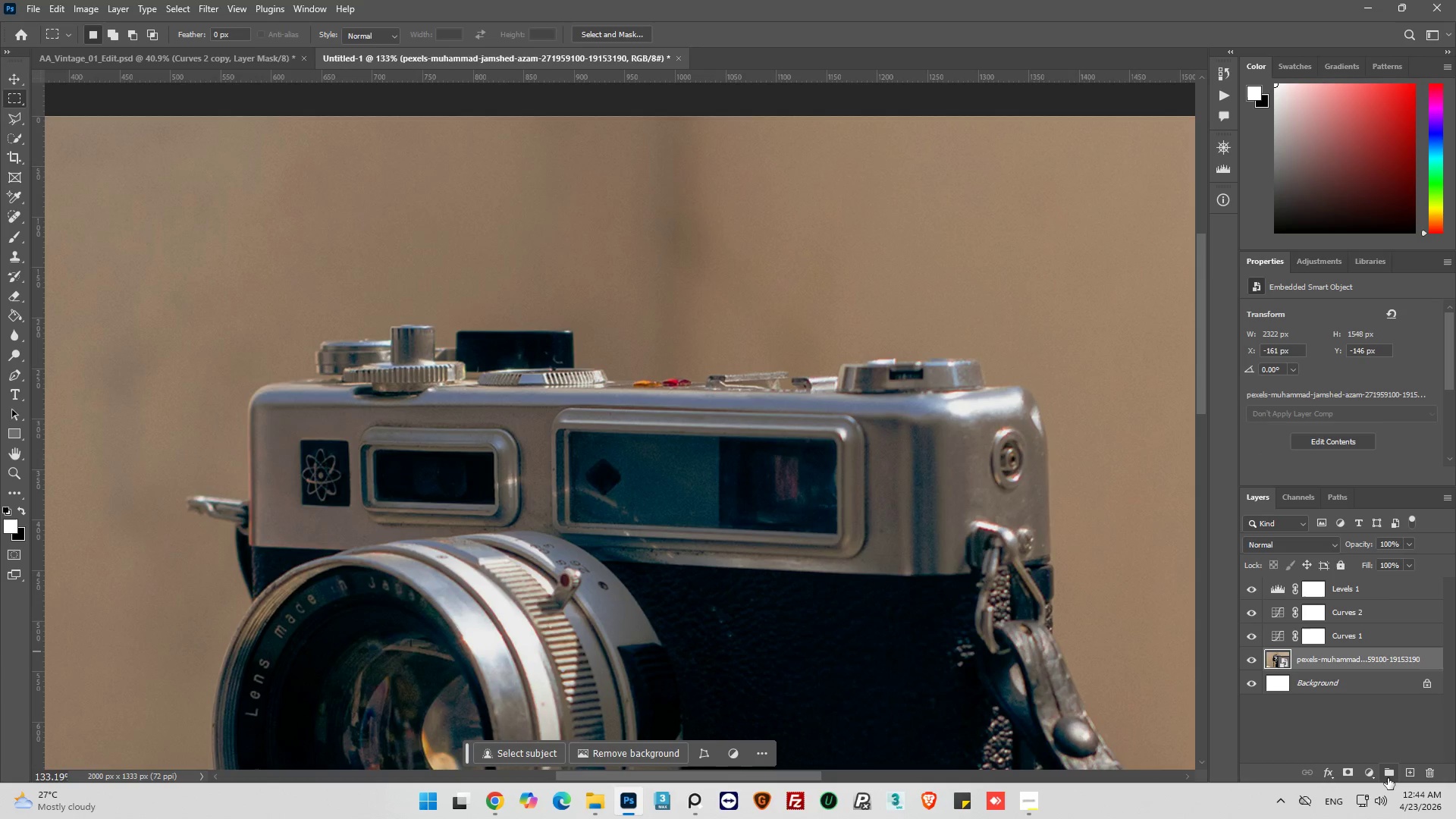 
left_click([1410, 770])
 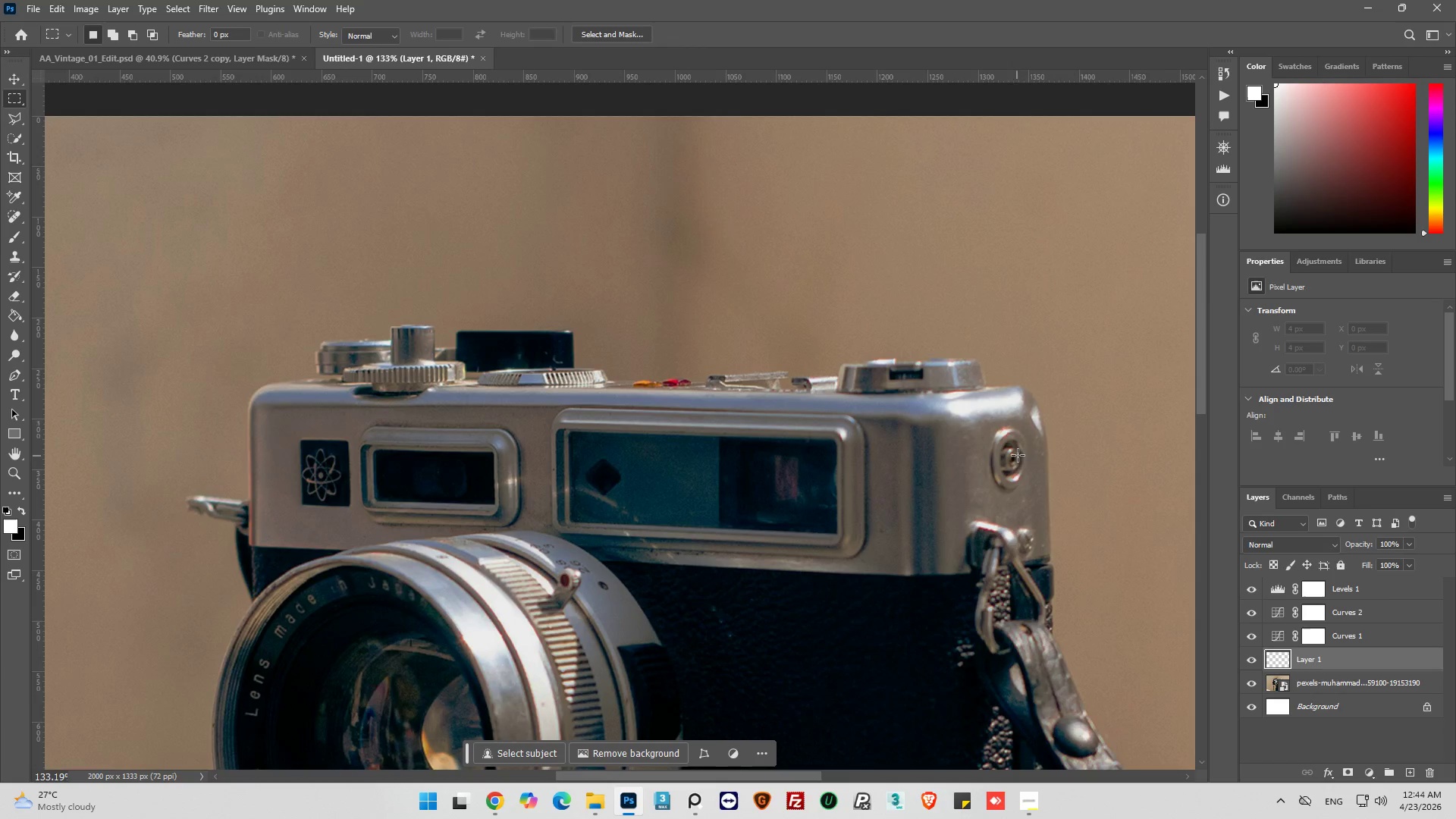 
hold_key(key=AltLeft, duration=0.98)
scroll: coordinate [967, 401], scroll_direction: up, amount: 11.0
 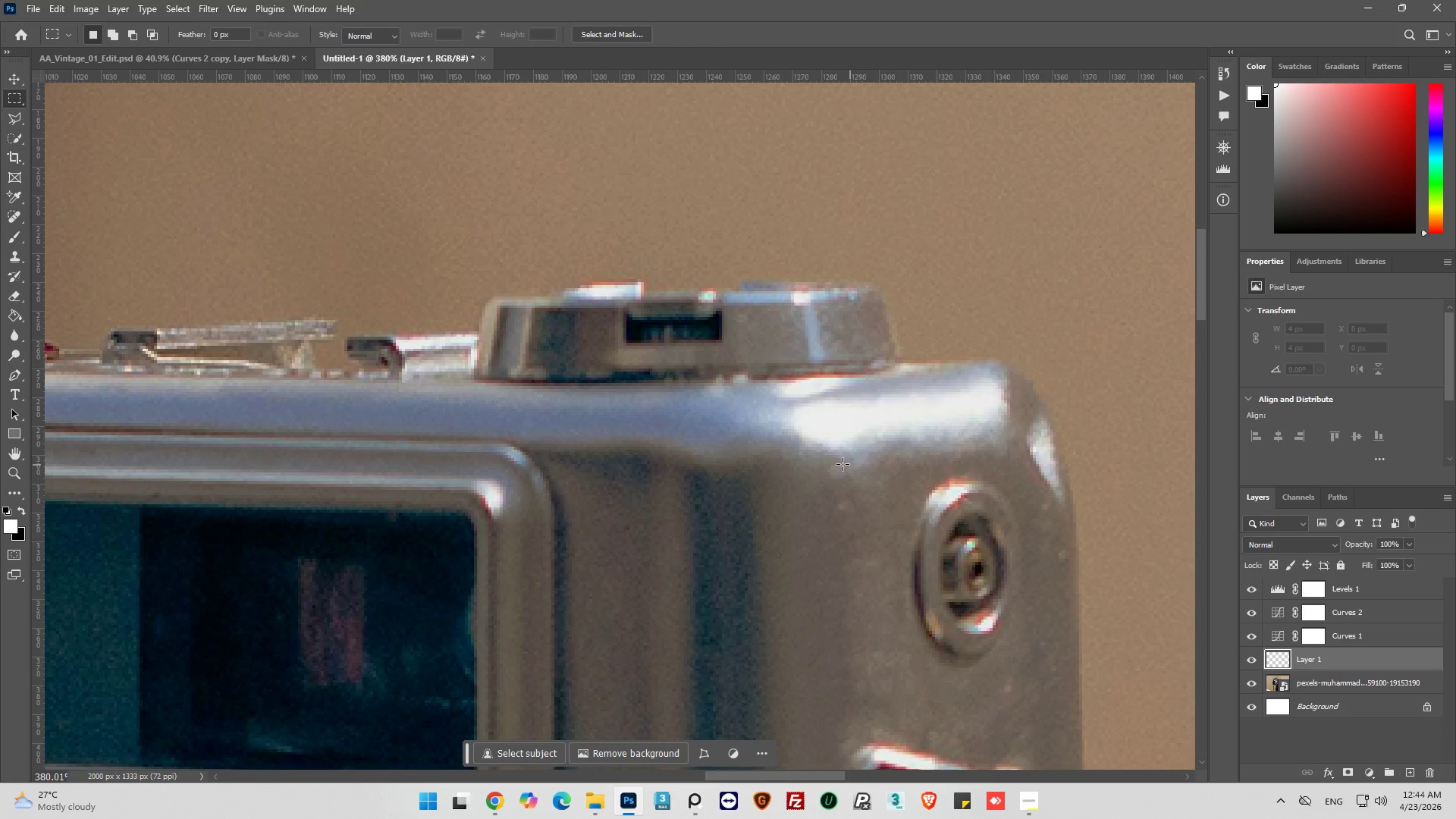 
wait(12.07)
 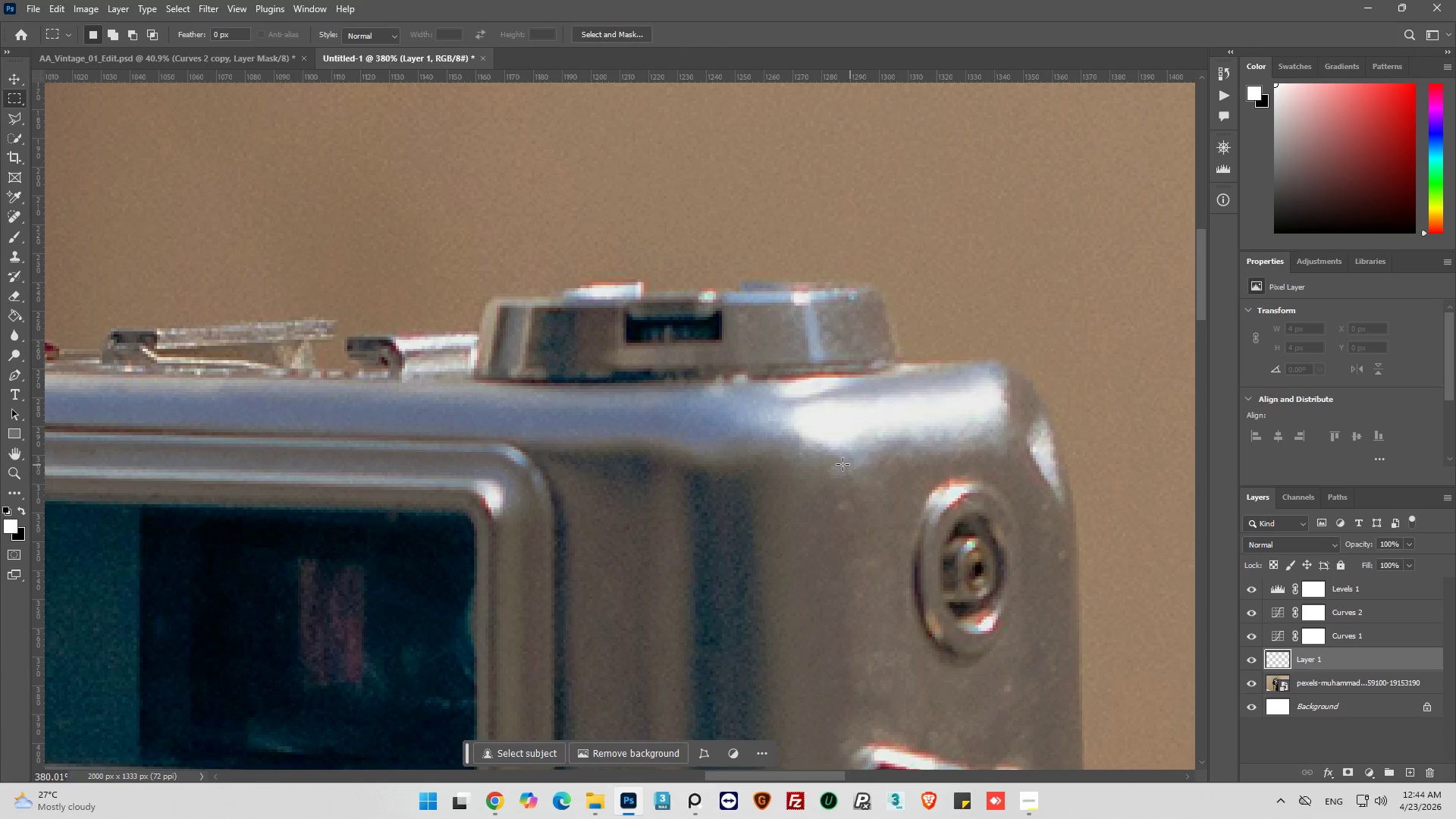 
left_click([12, 259])
 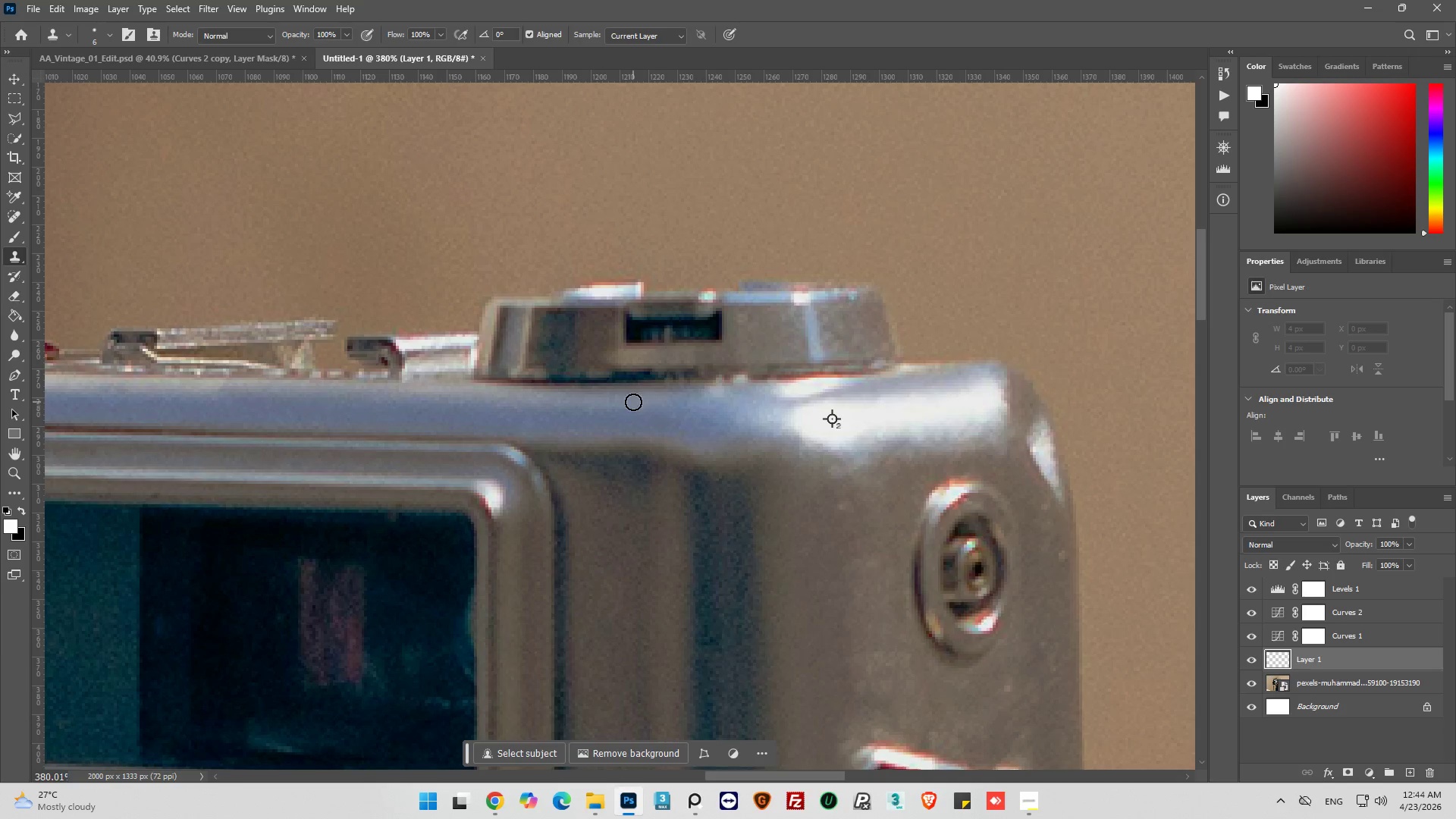 
hold_key(key=AltLeft, duration=2.92)
 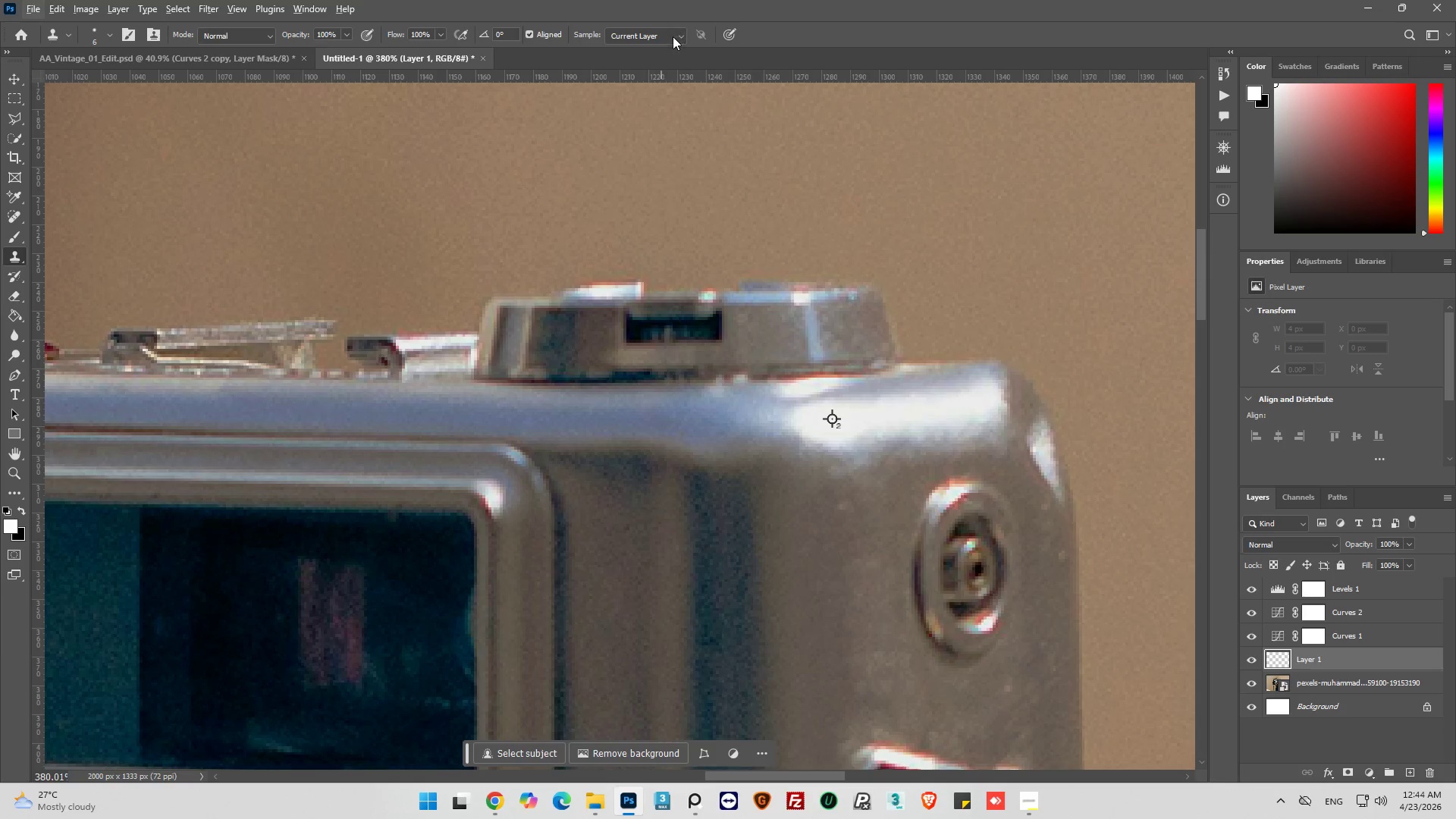 
left_click([673, 37])
 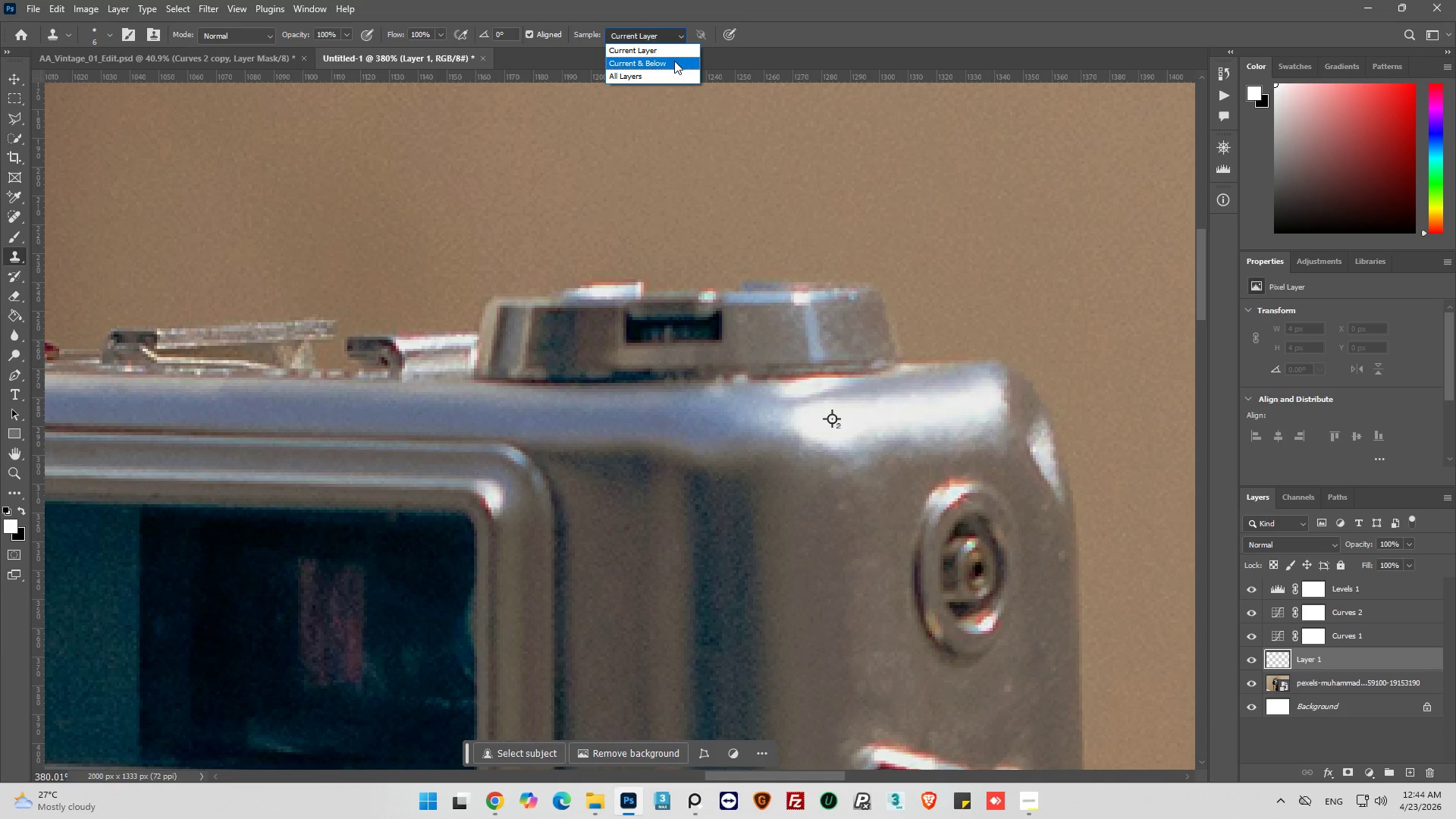 
left_click([674, 61])
 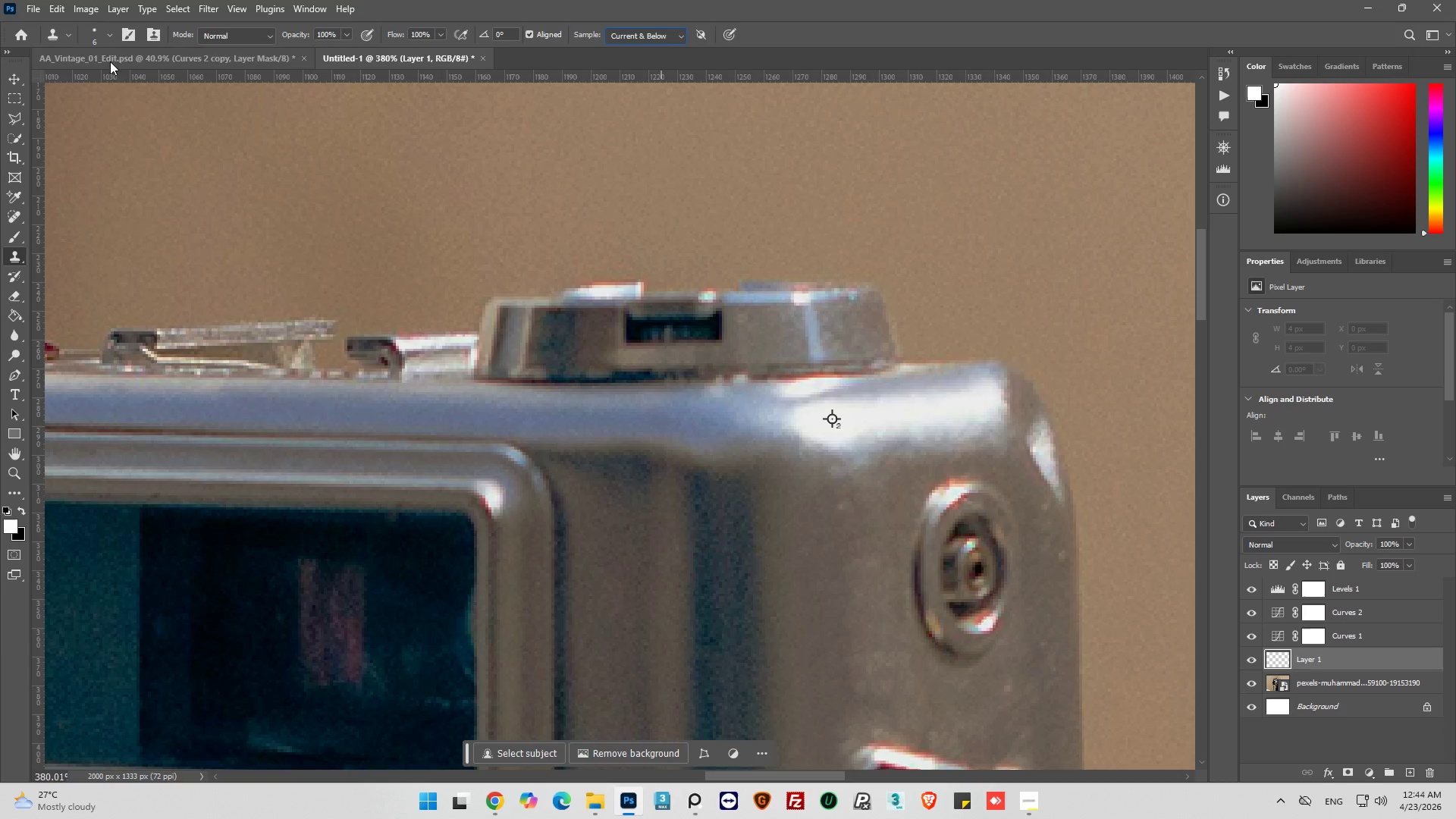 
left_click([112, 37])
 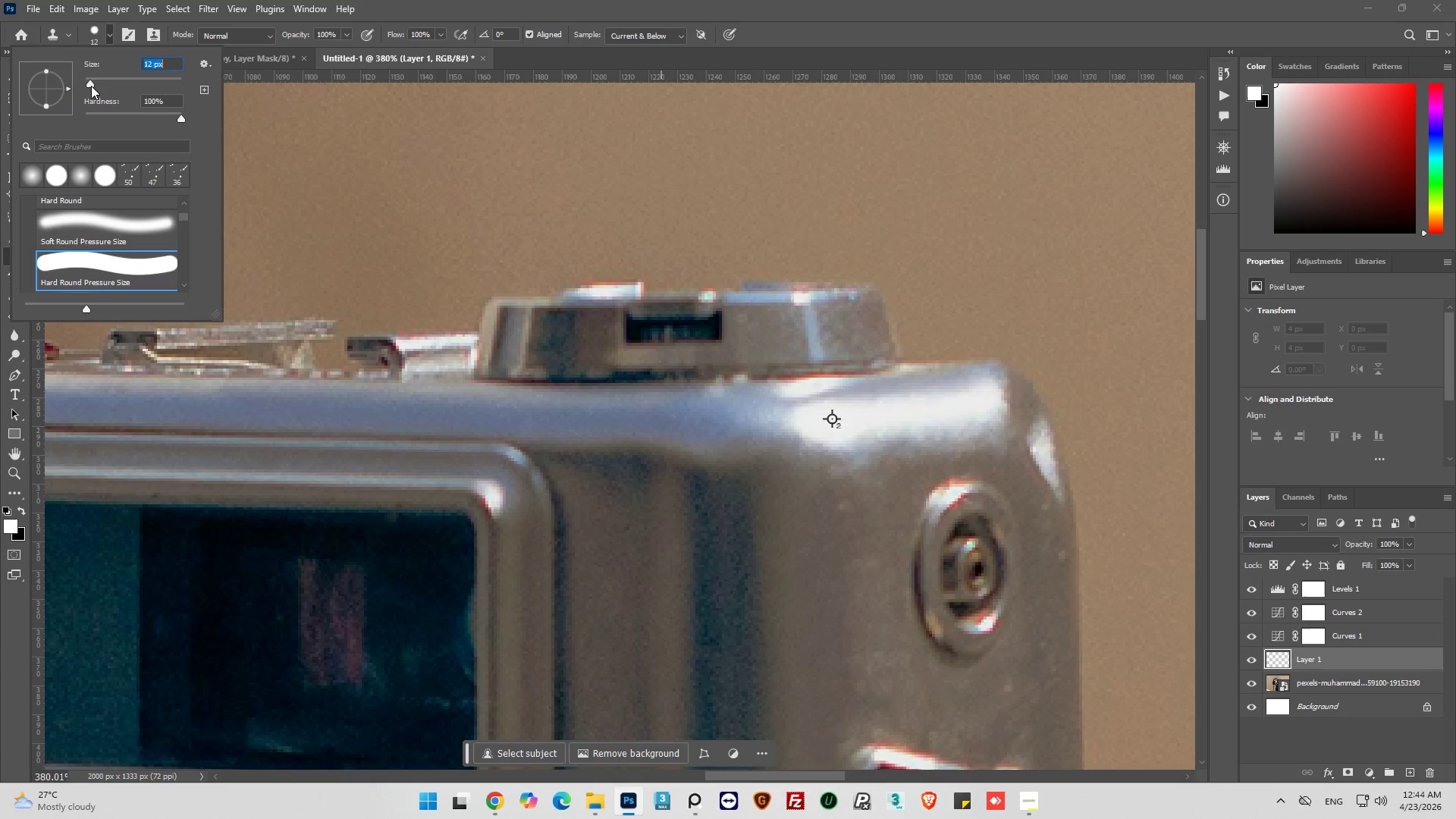 
wait(10.22)
 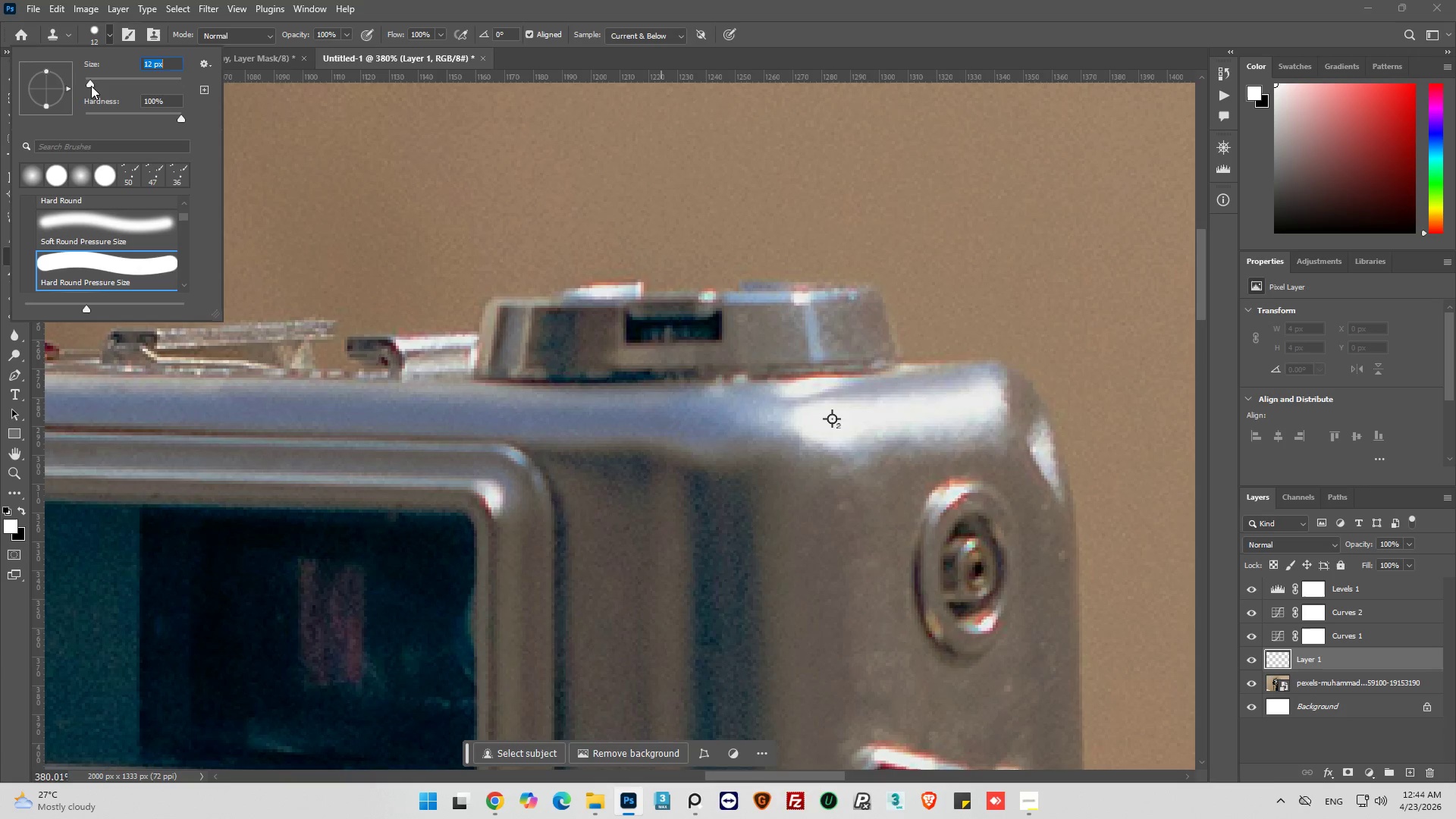 
hold_key(key=AltLeft, duration=0.66)
left_click([566, 406])
 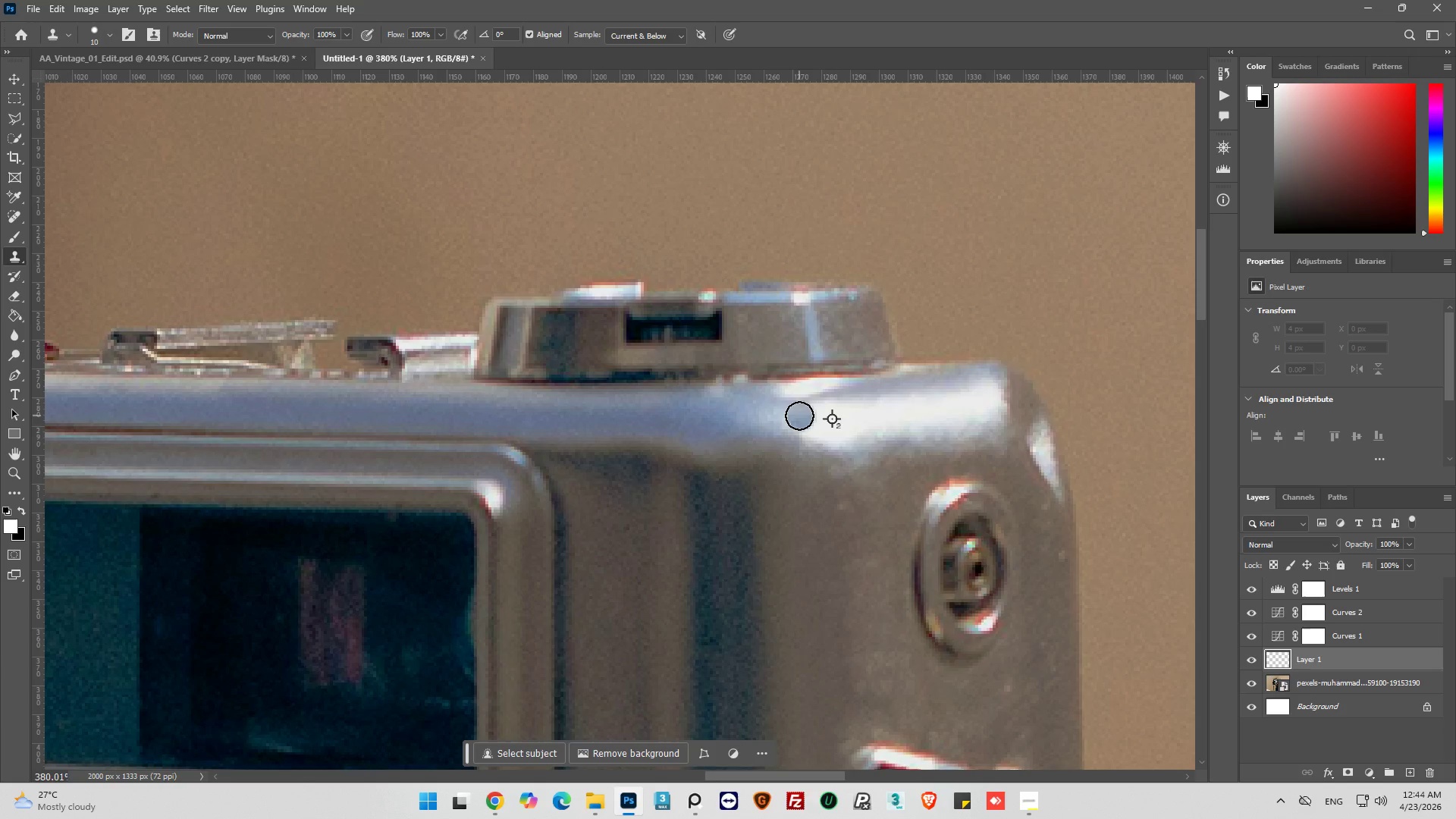 
left_click([799, 416])
 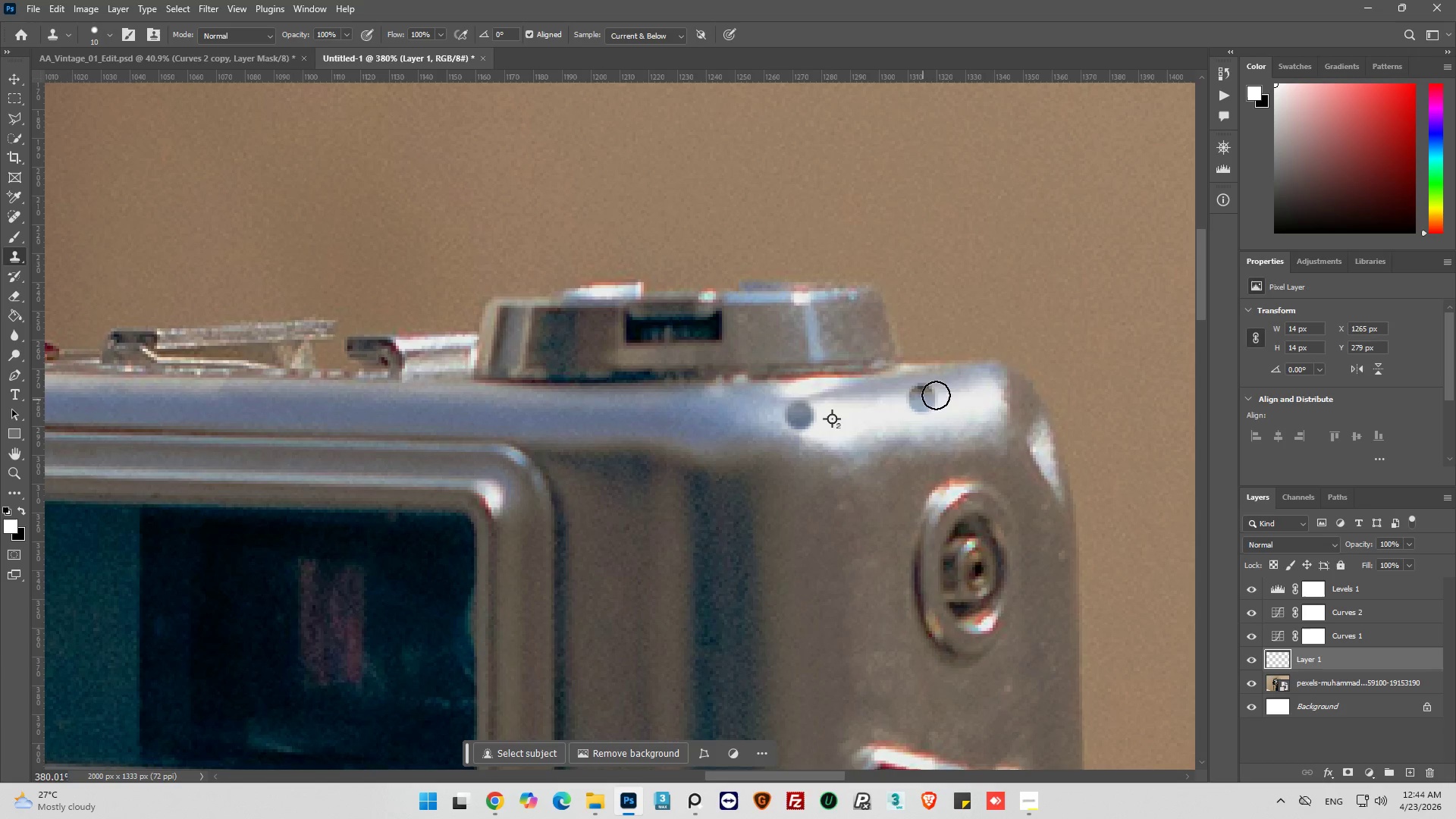 
hold_key(key=ShiftLeft, duration=2.47)
left_click([989, 388])
 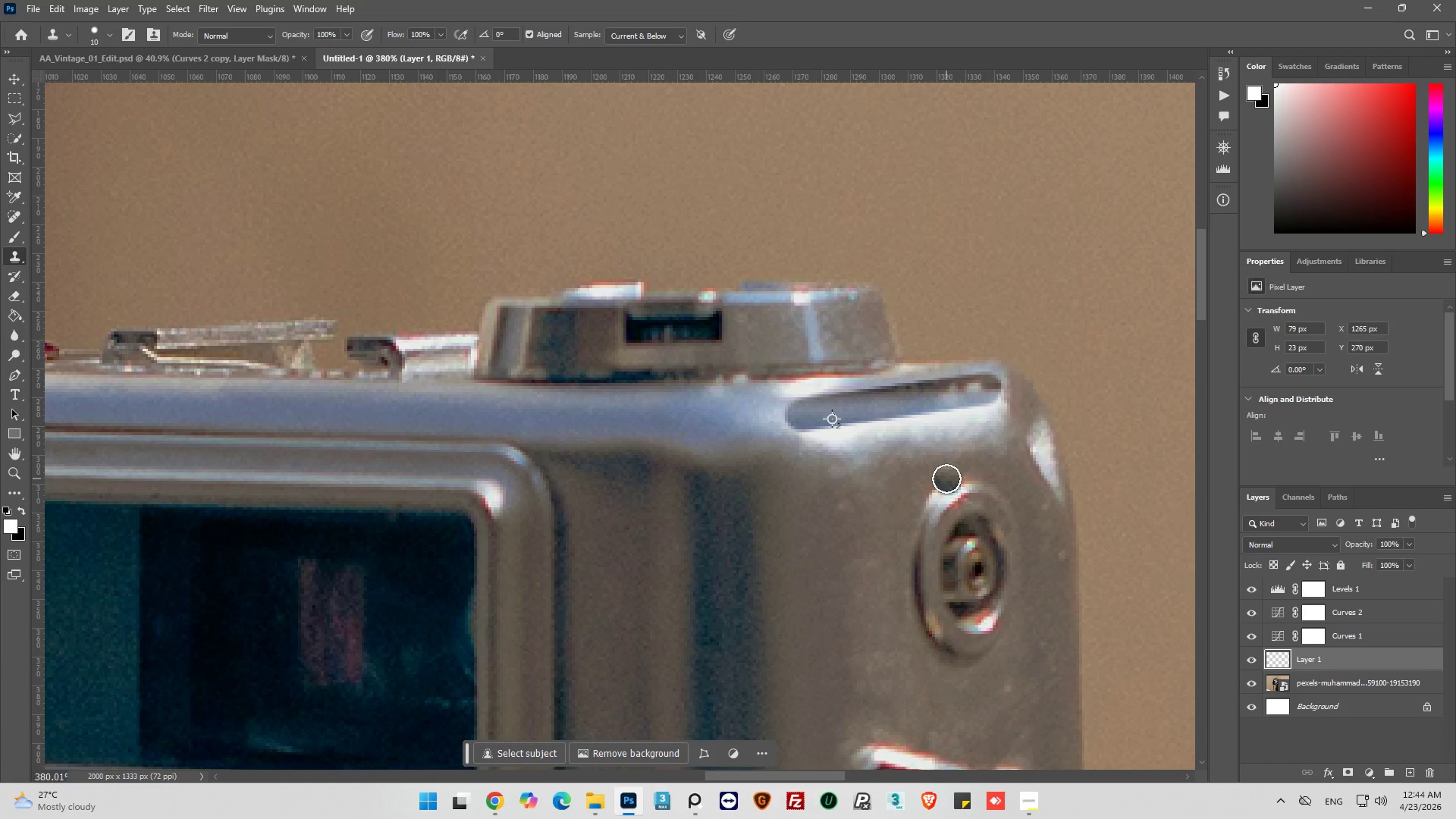 
key(Control+Z)
 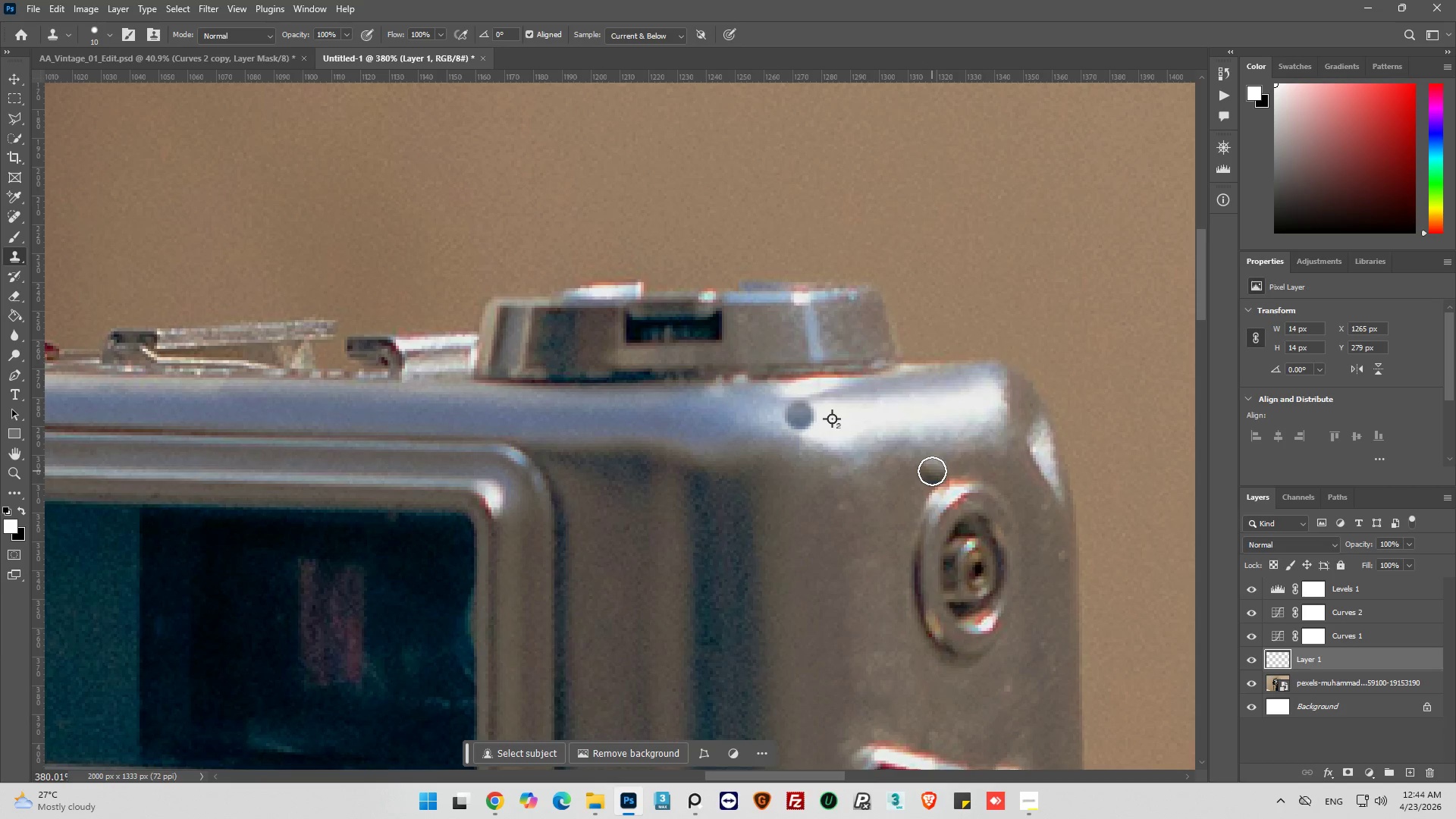 
key(Control+Z)
 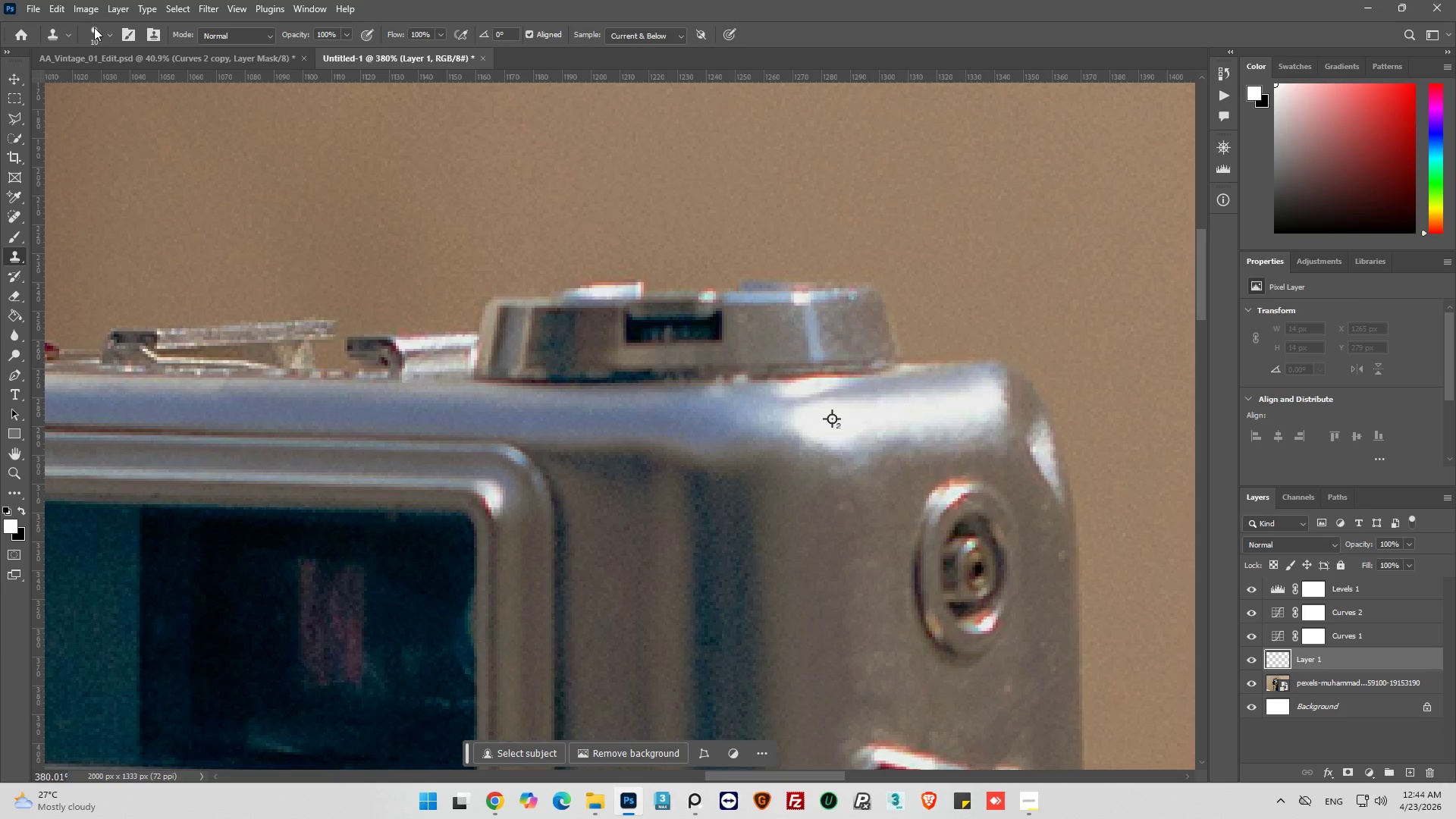 
left_click([108, 38])
 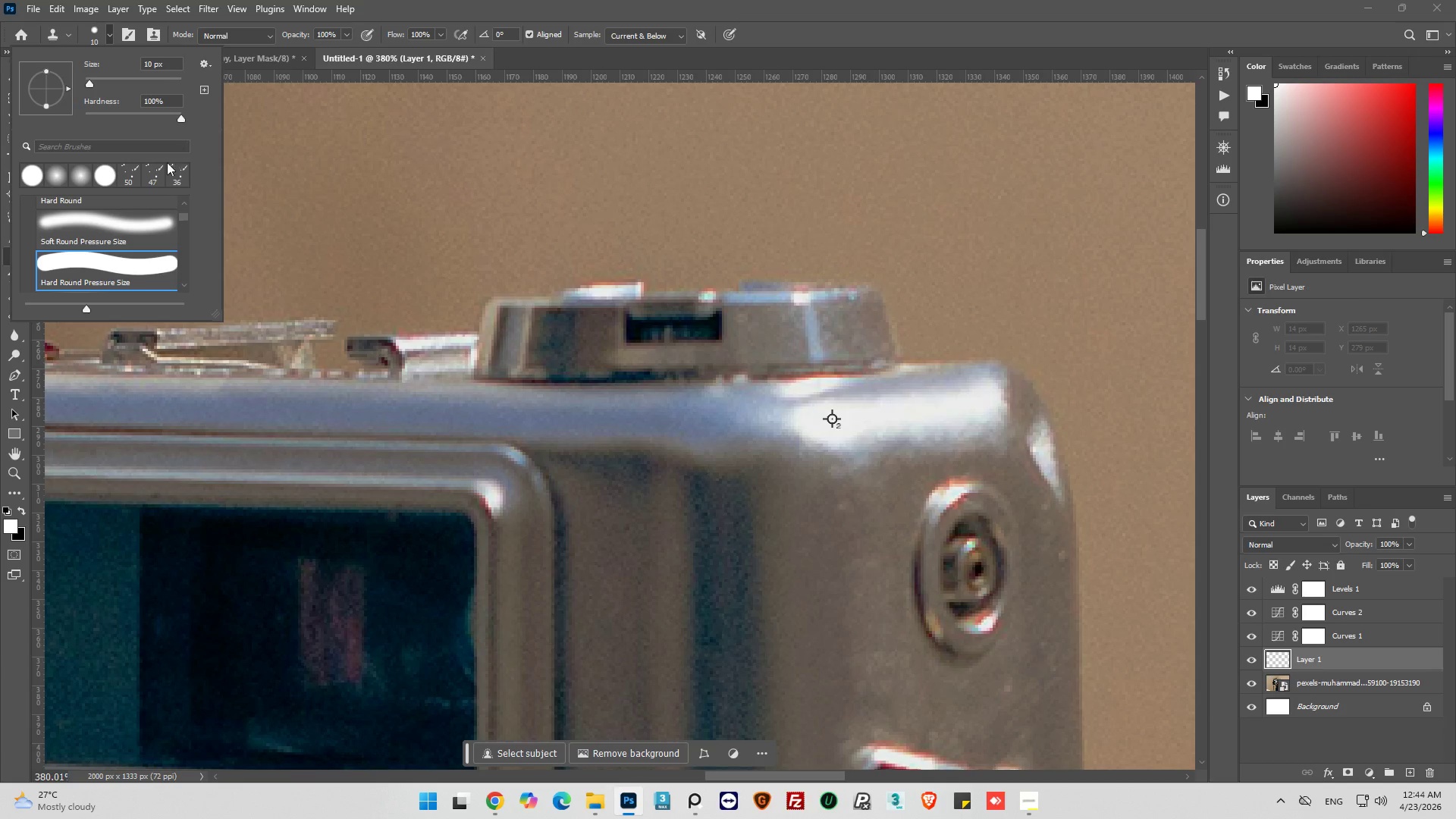 
left_click([133, 212])
 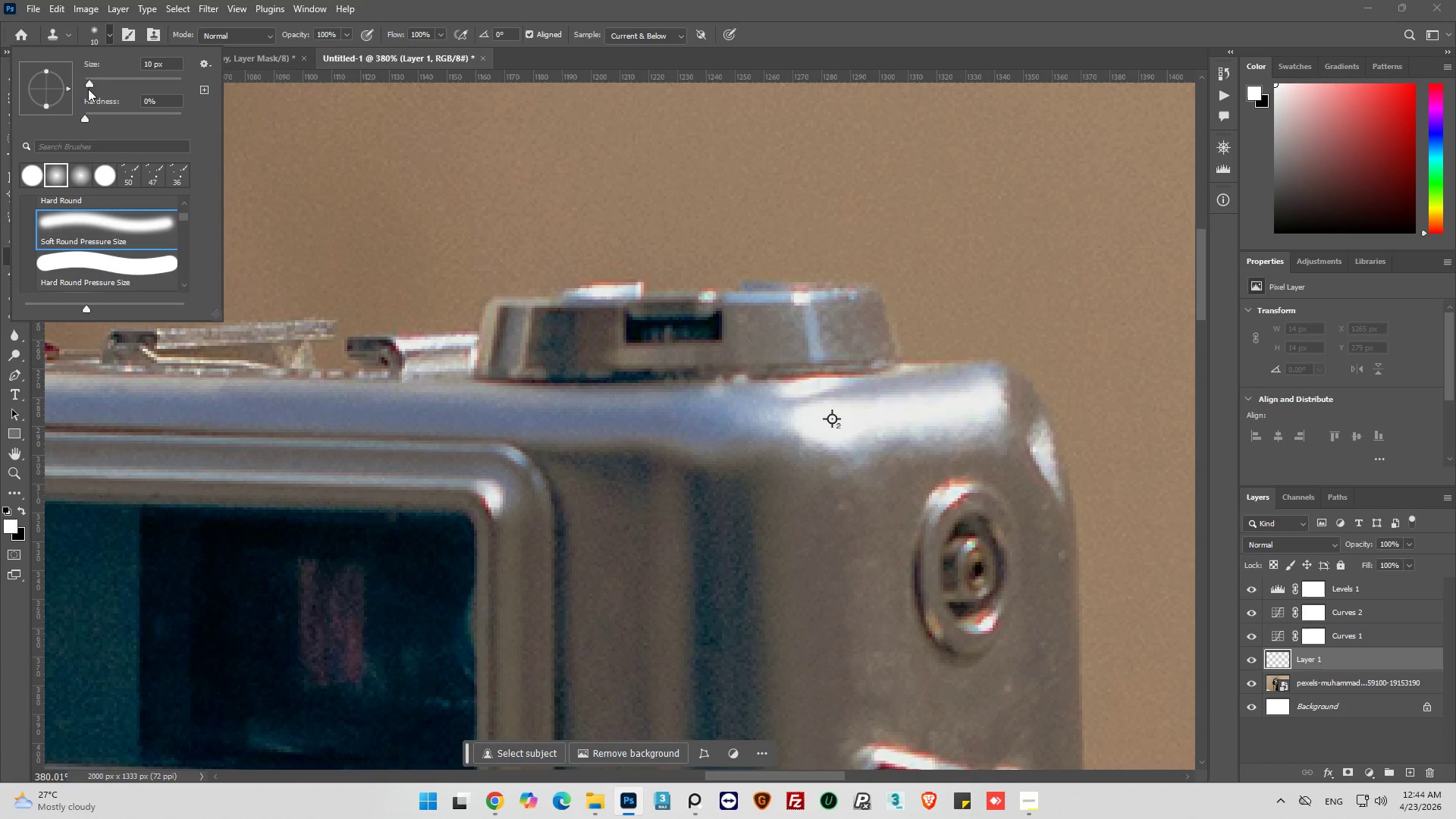 
left_click_drag(start_coordinate=[86, 83], to_coordinate=[91, 83])
 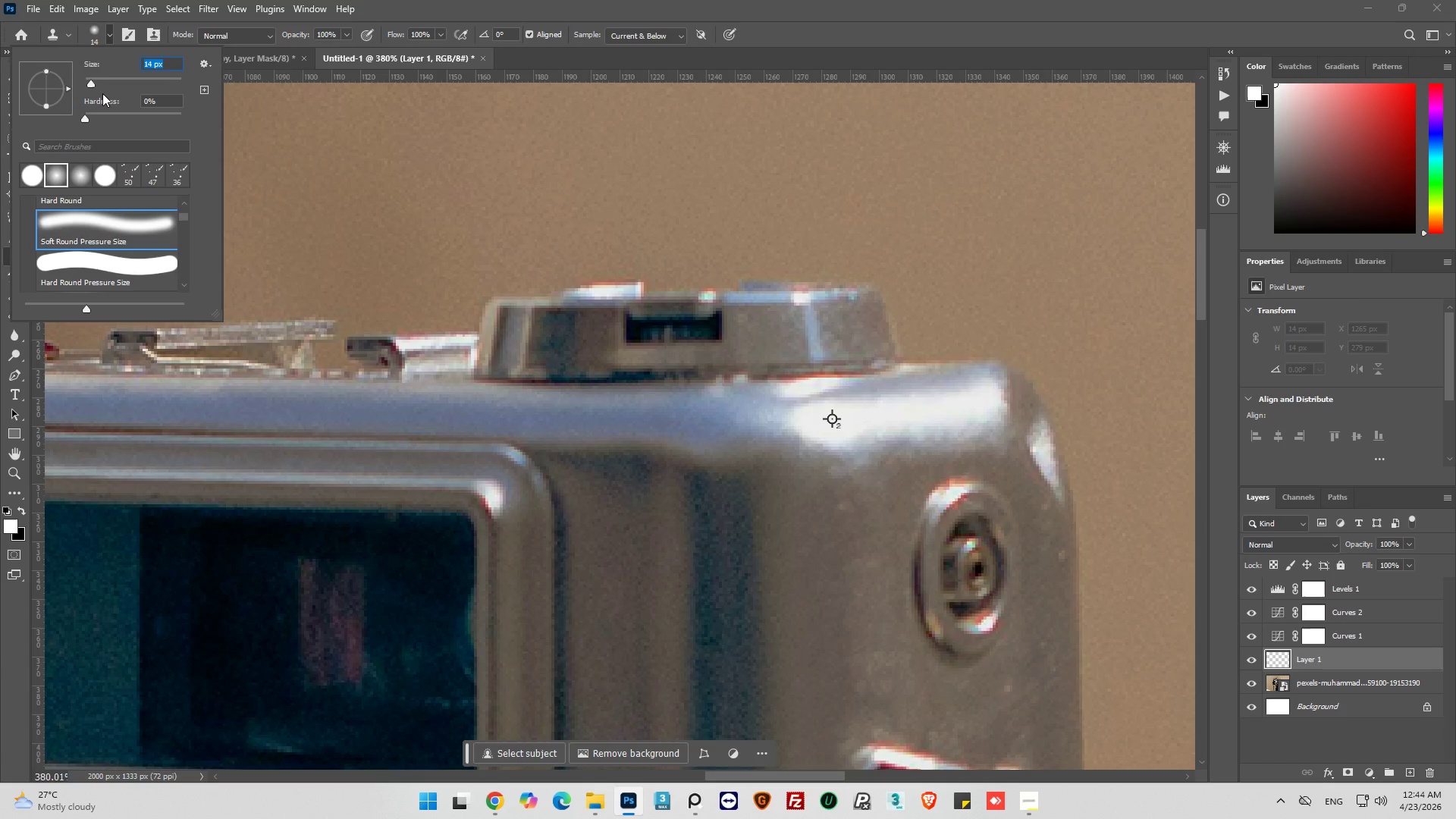 
left_click_drag(start_coordinate=[93, 85], to_coordinate=[100, 85])
 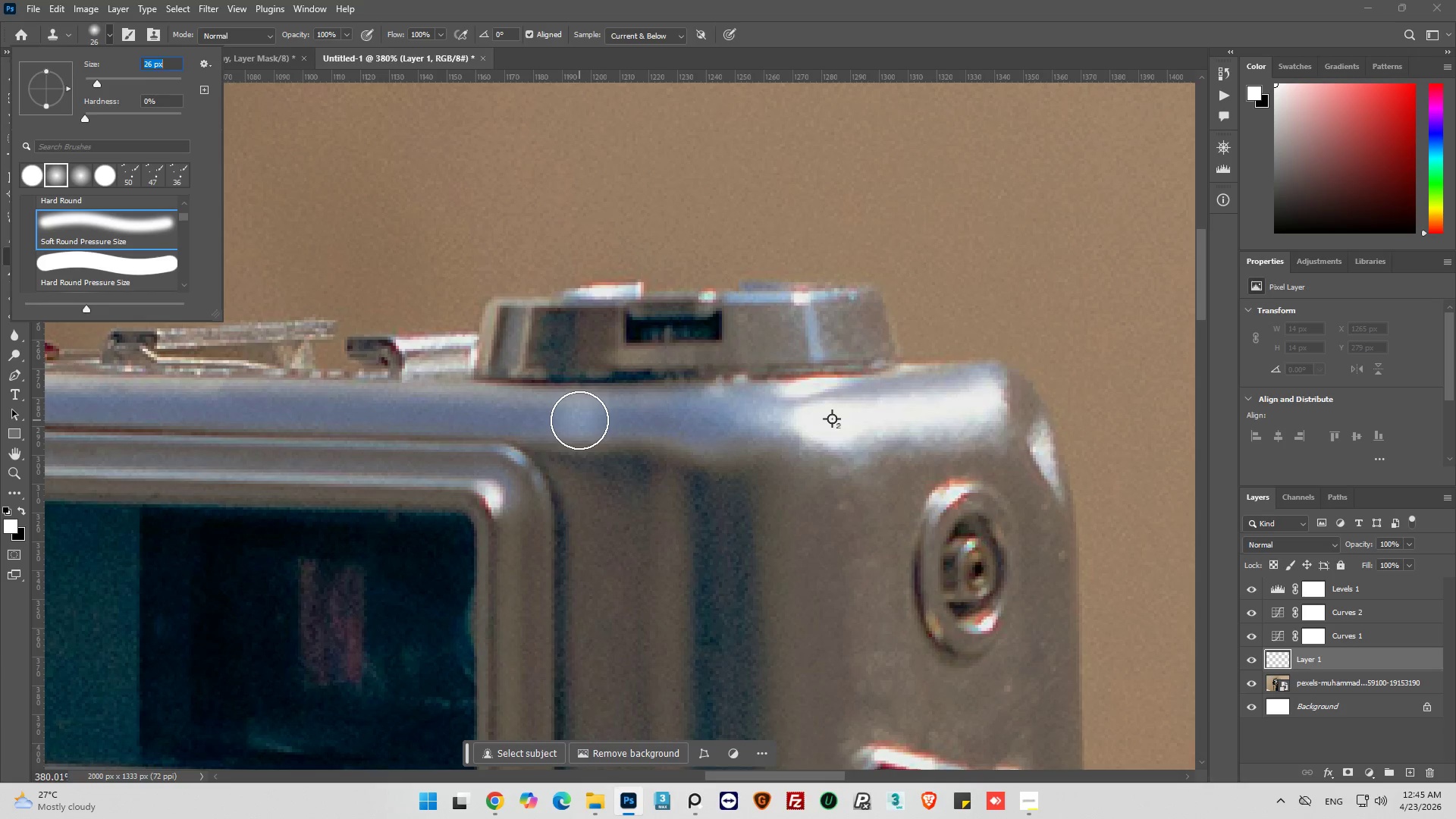 
wait(7.38)
 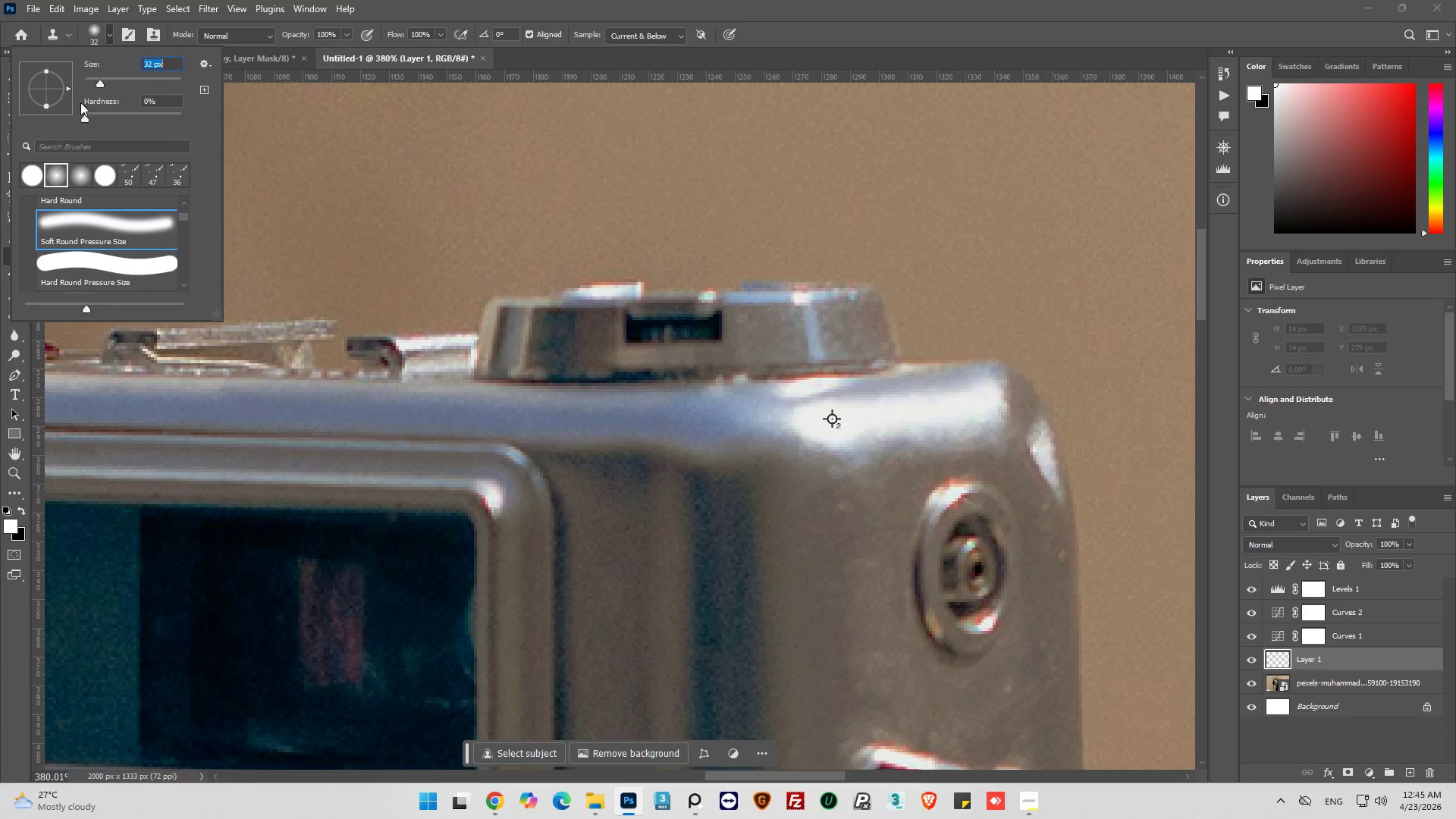 
hold_key(key=AltLeft, duration=0.59)
left_click([562, 419])
 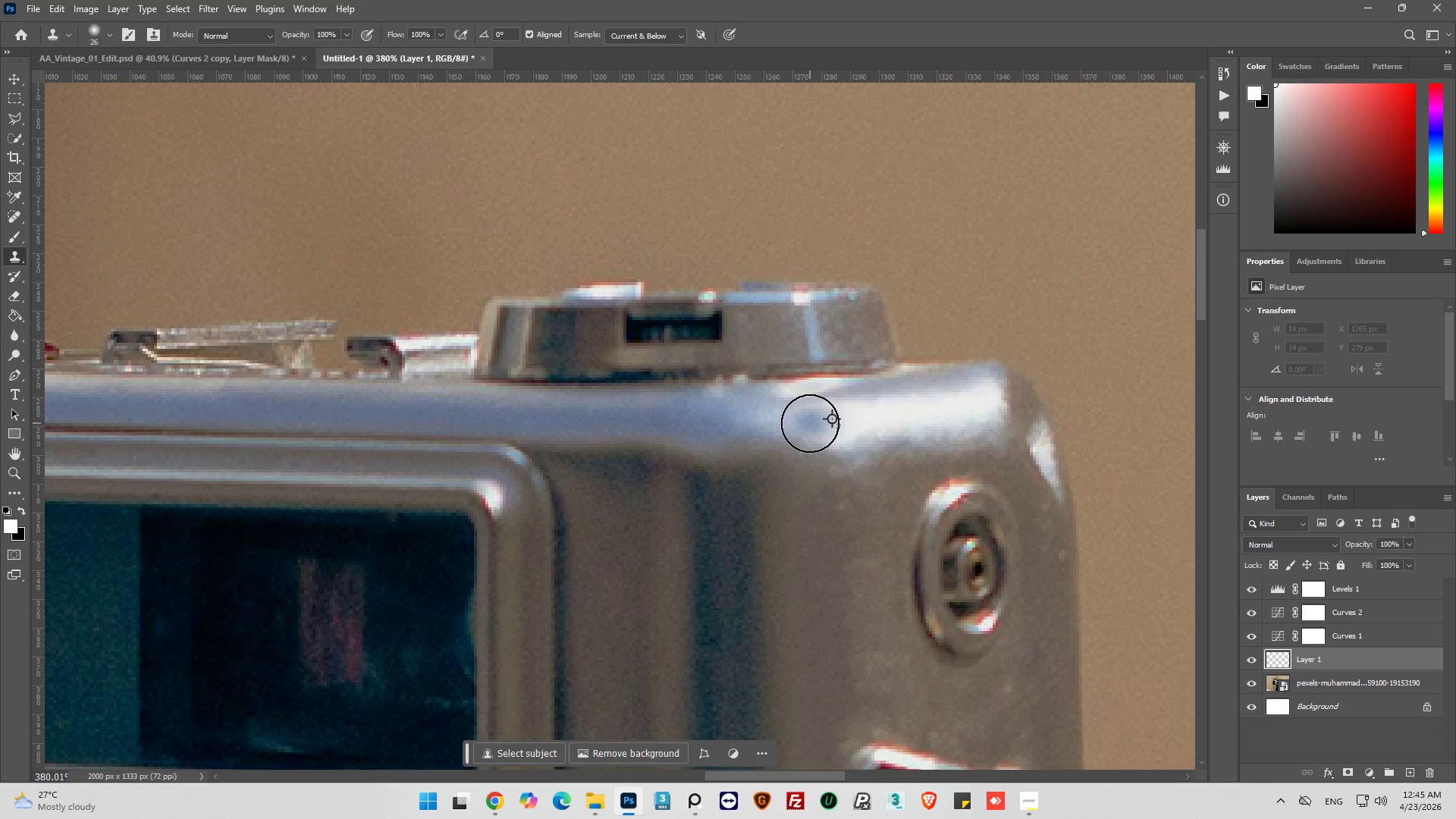 
left_click([810, 423])
 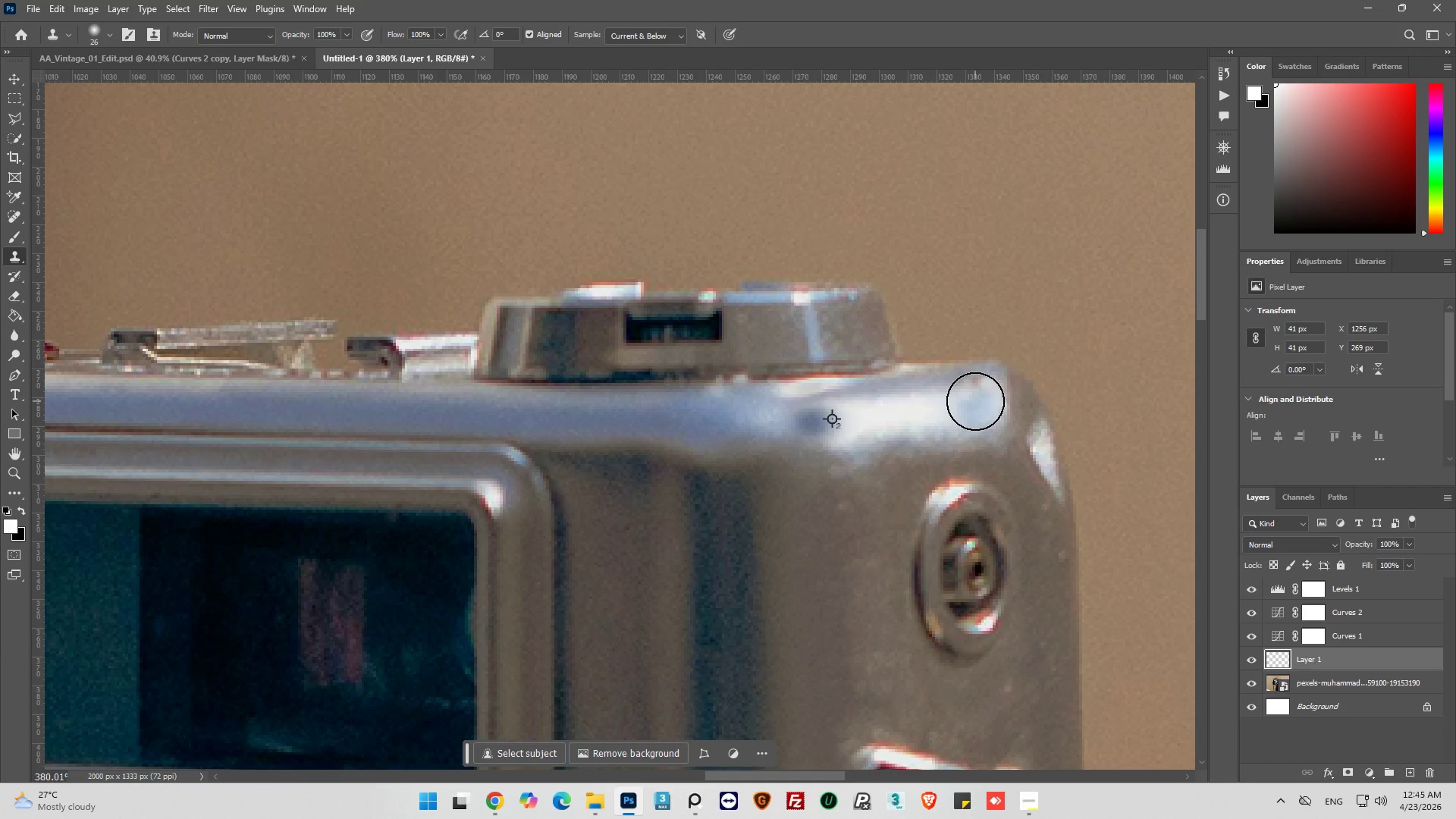 
hold_key(key=ShiftLeft, duration=1.28)
left_click([972, 402])
 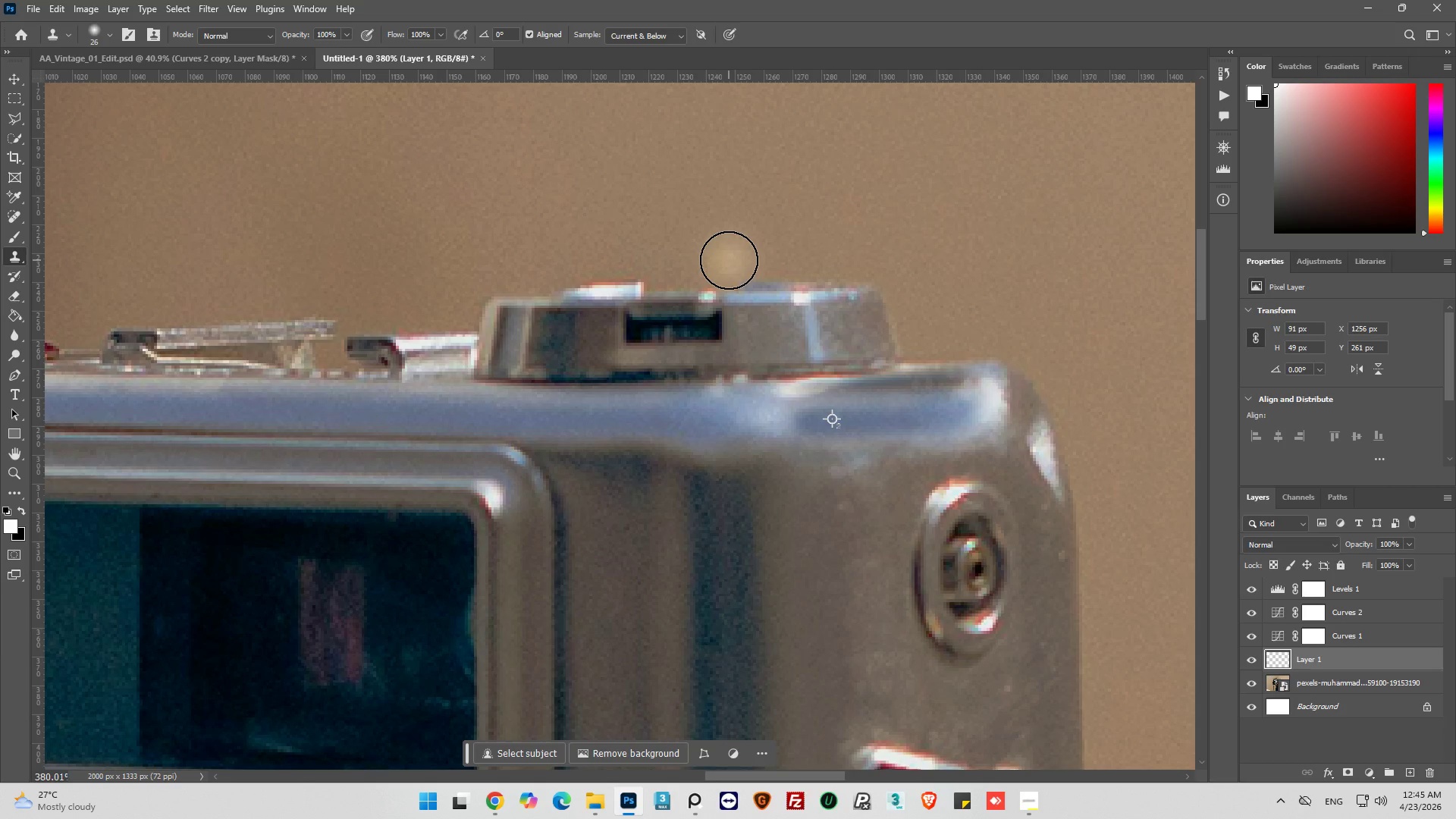 
wait(9.0)
 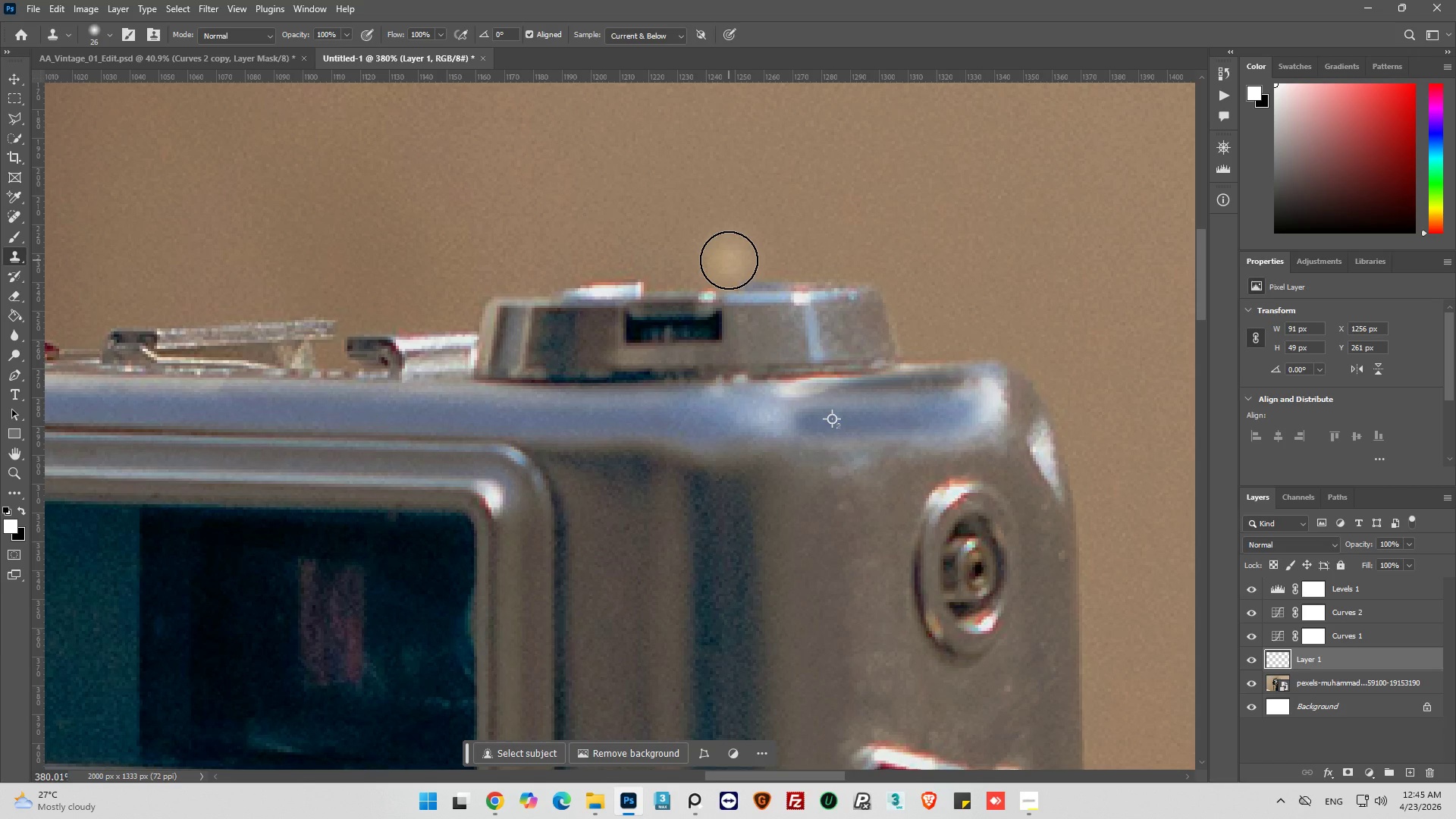 
left_click([13, 295])
 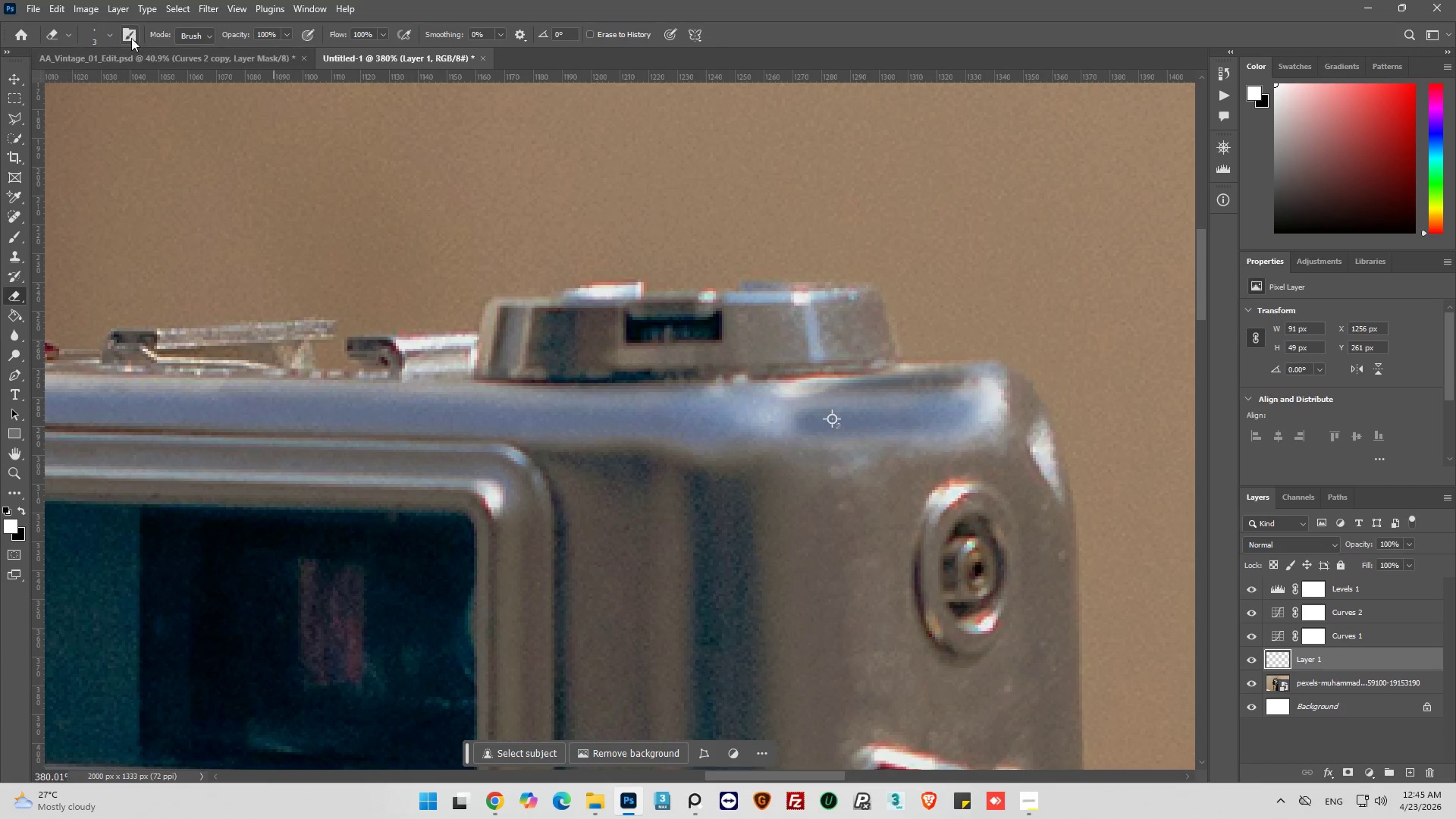 
left_click([111, 31])
 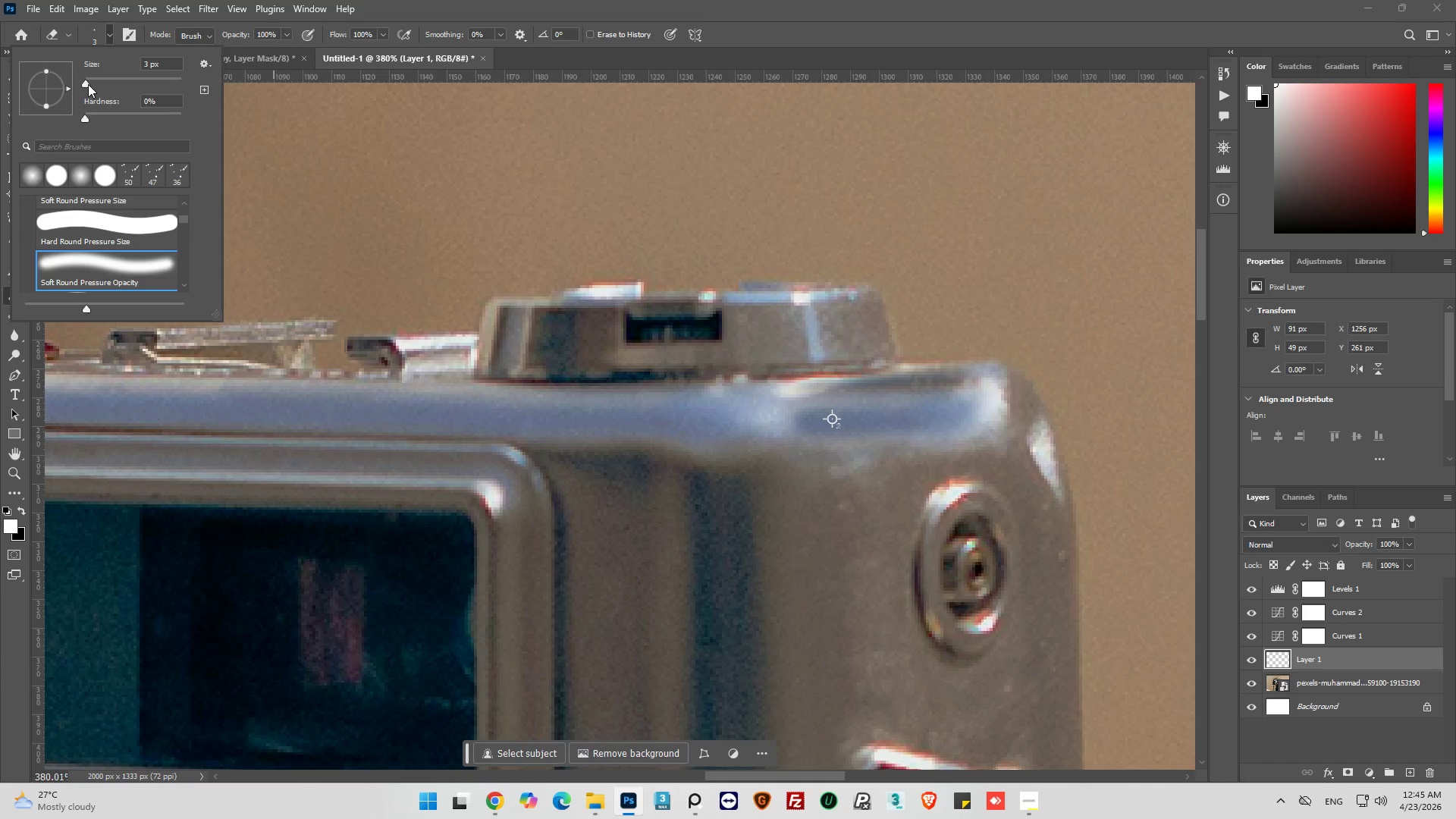 
left_click_drag(start_coordinate=[88, 84], to_coordinate=[94, 85])
 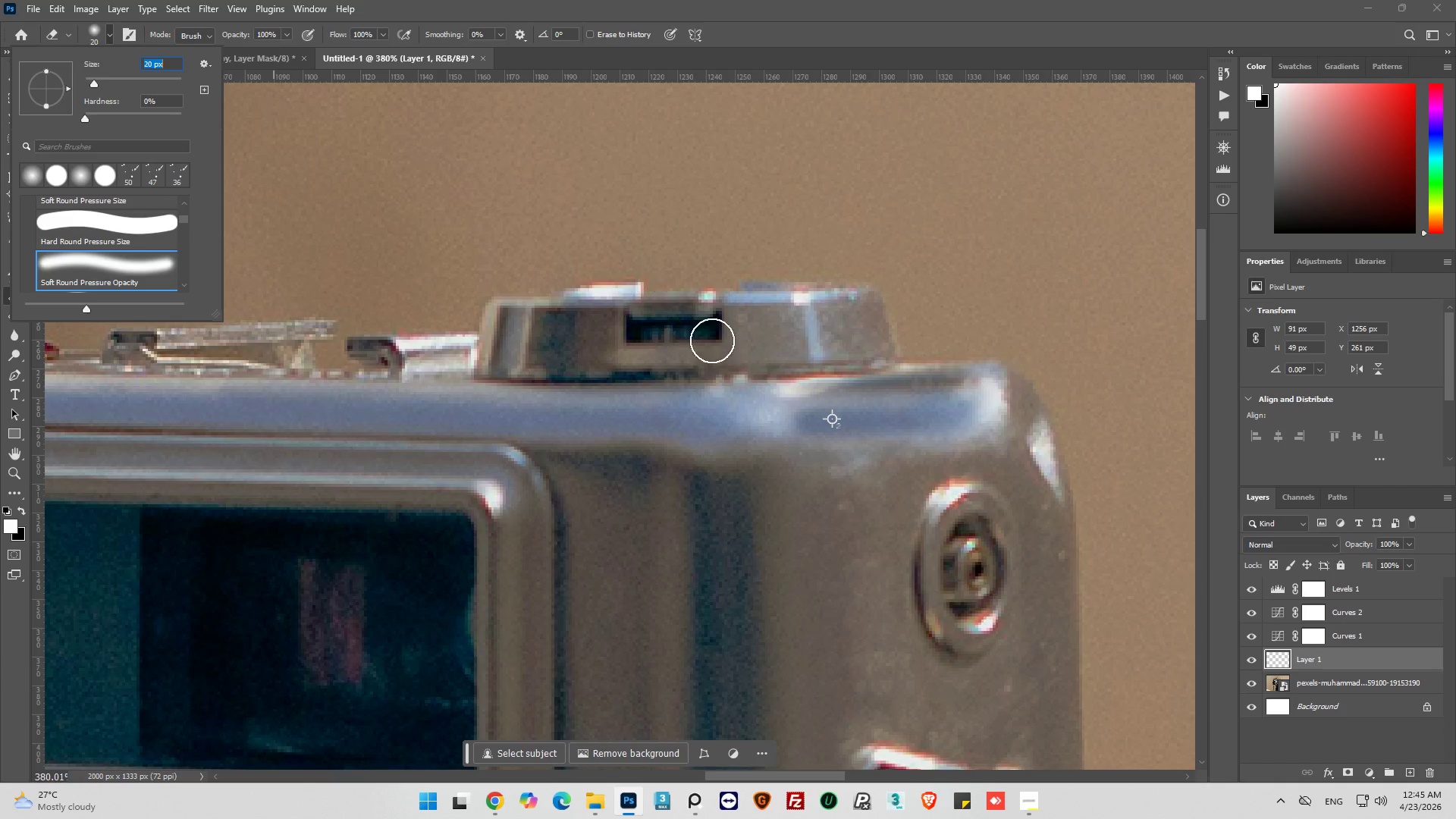 
left_click_drag(start_coordinate=[758, 349], to_coordinate=[620, 373])
 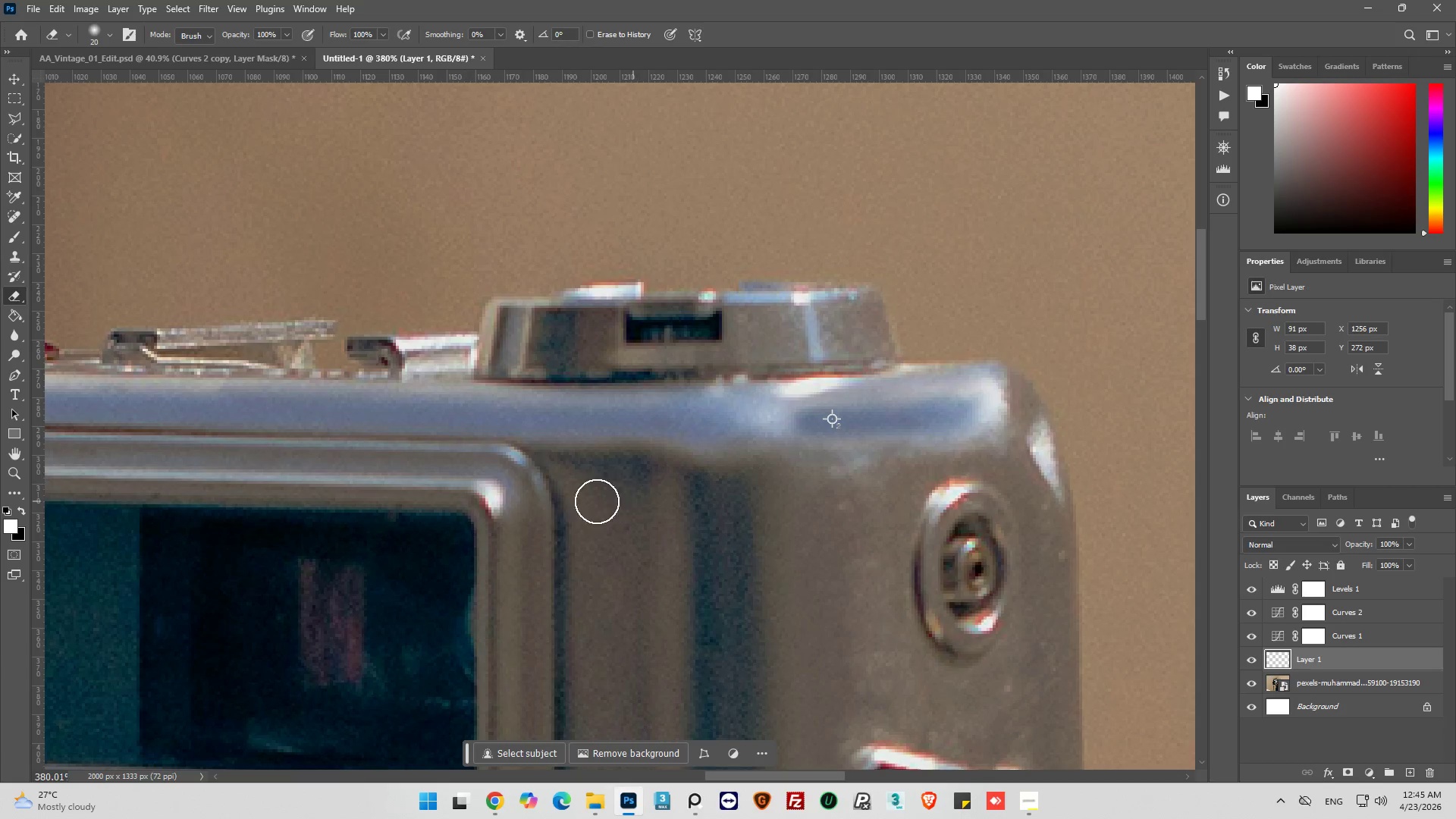 
key(Alt+AltLeft)
 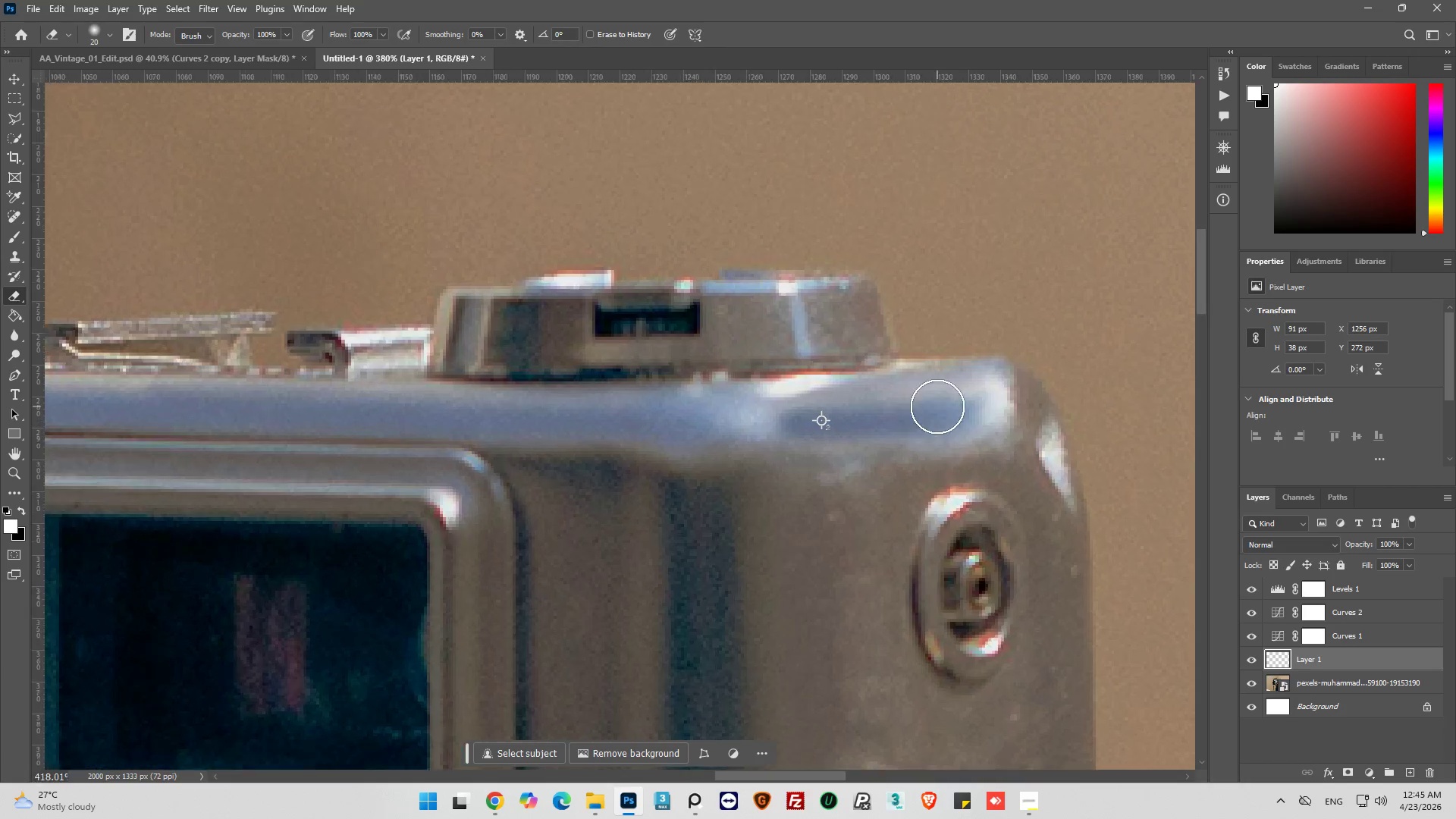 
hold_key(key=AltLeft, duration=0.34)
 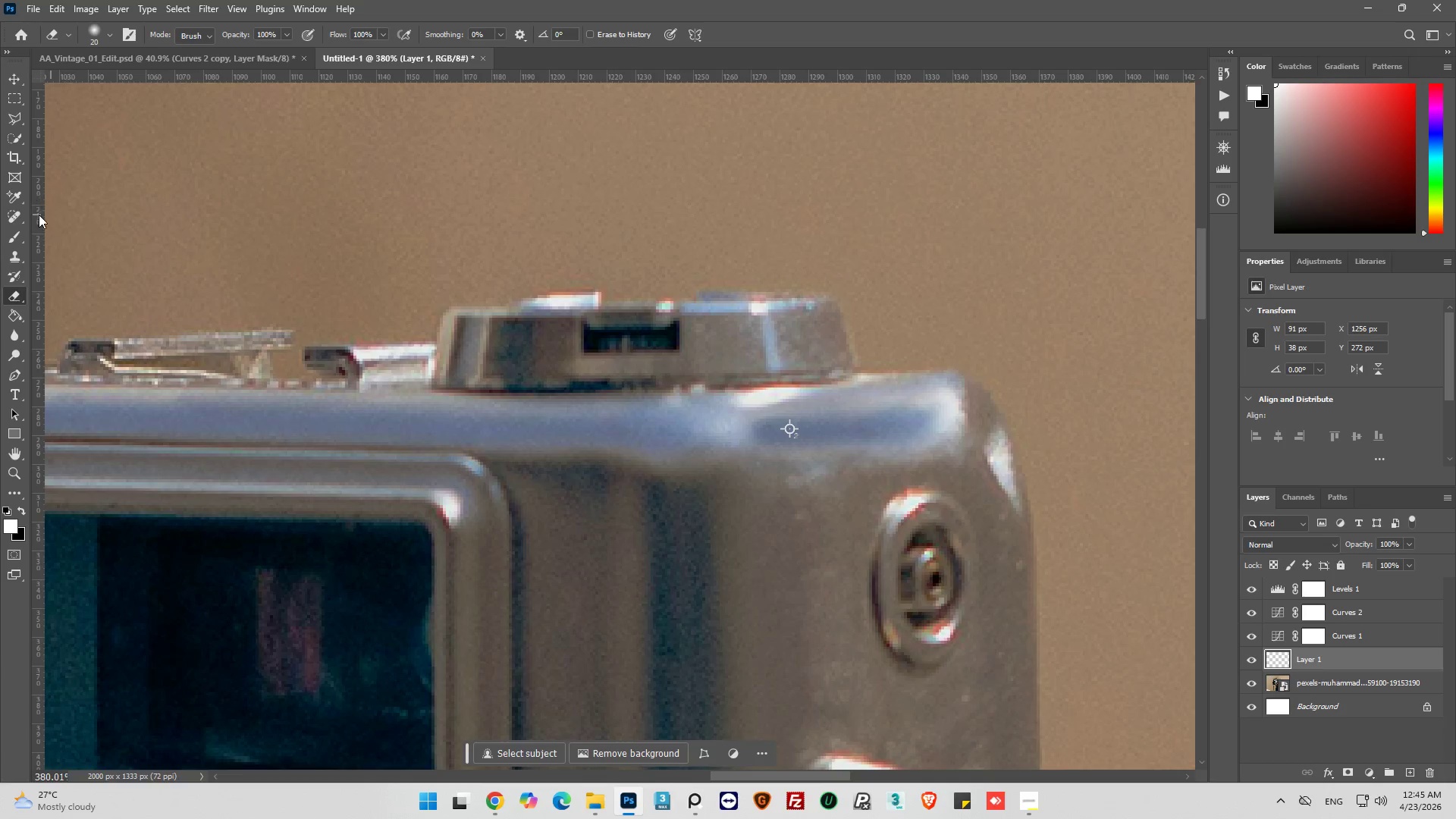 
scroll: coordinate [937, 406], scroll_direction: up, amount: 3.0
 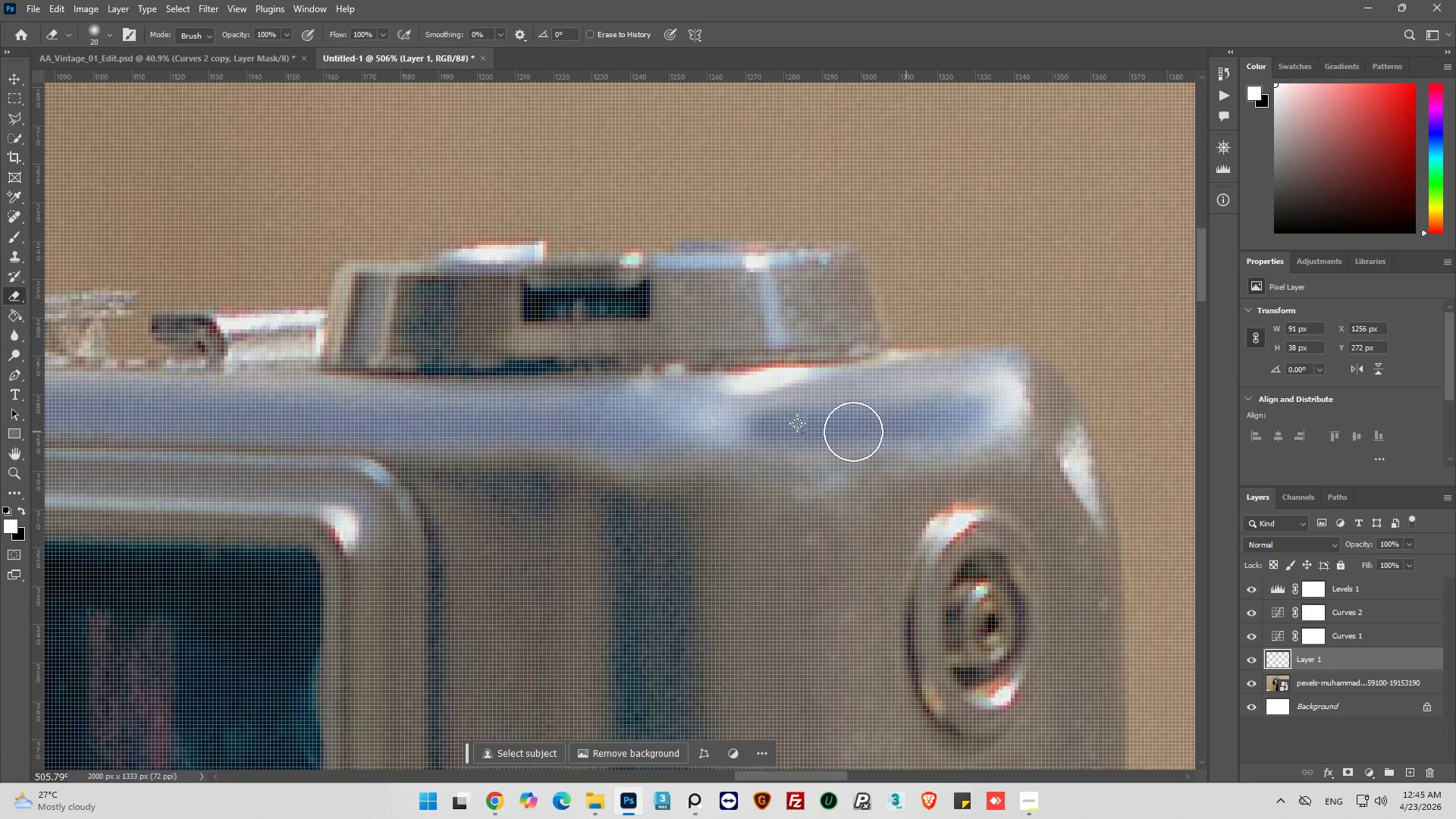 
scroll: coordinate [761, 446], scroll_direction: down, amount: 3.0
 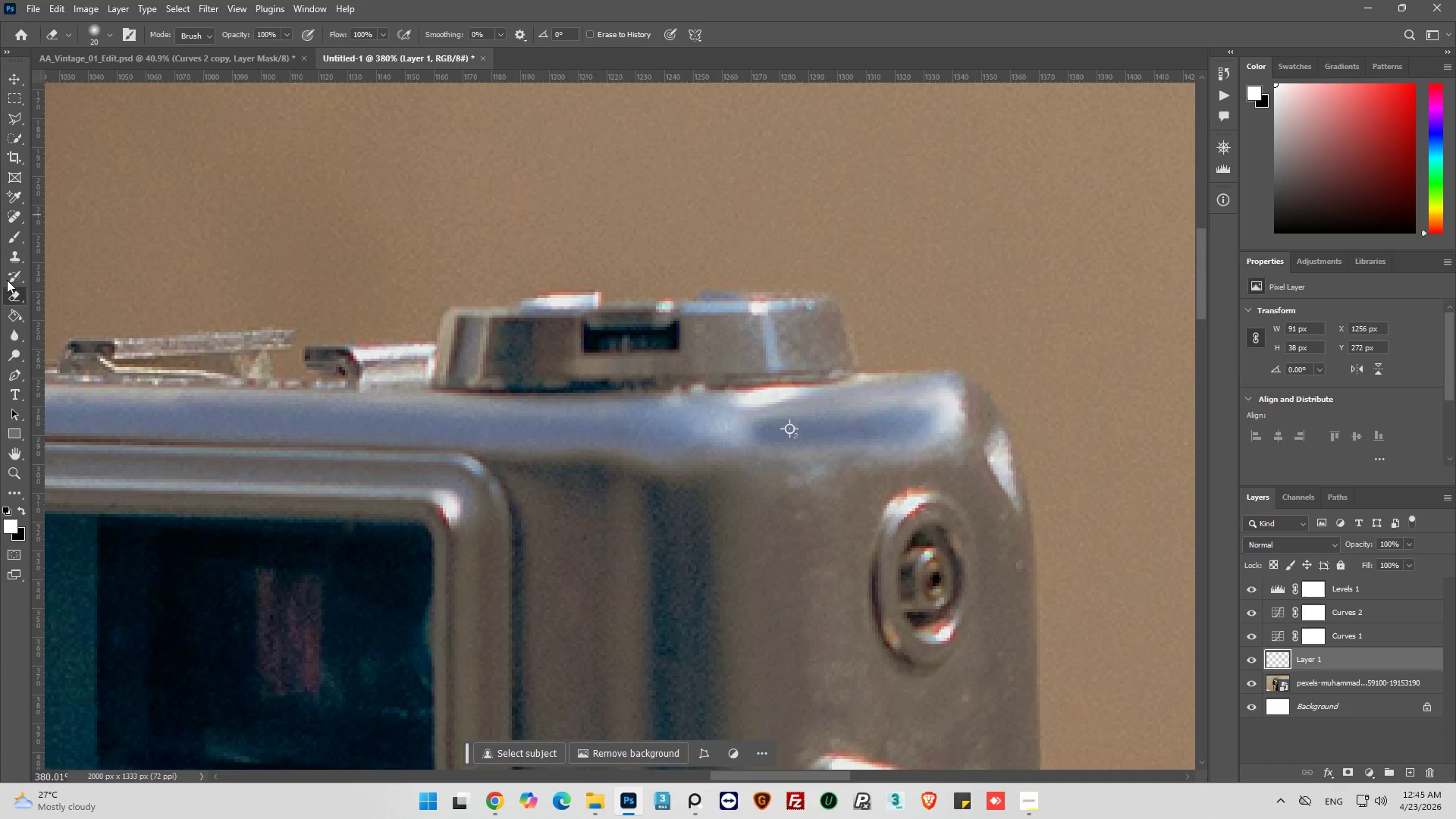 
left_click([14, 260])
 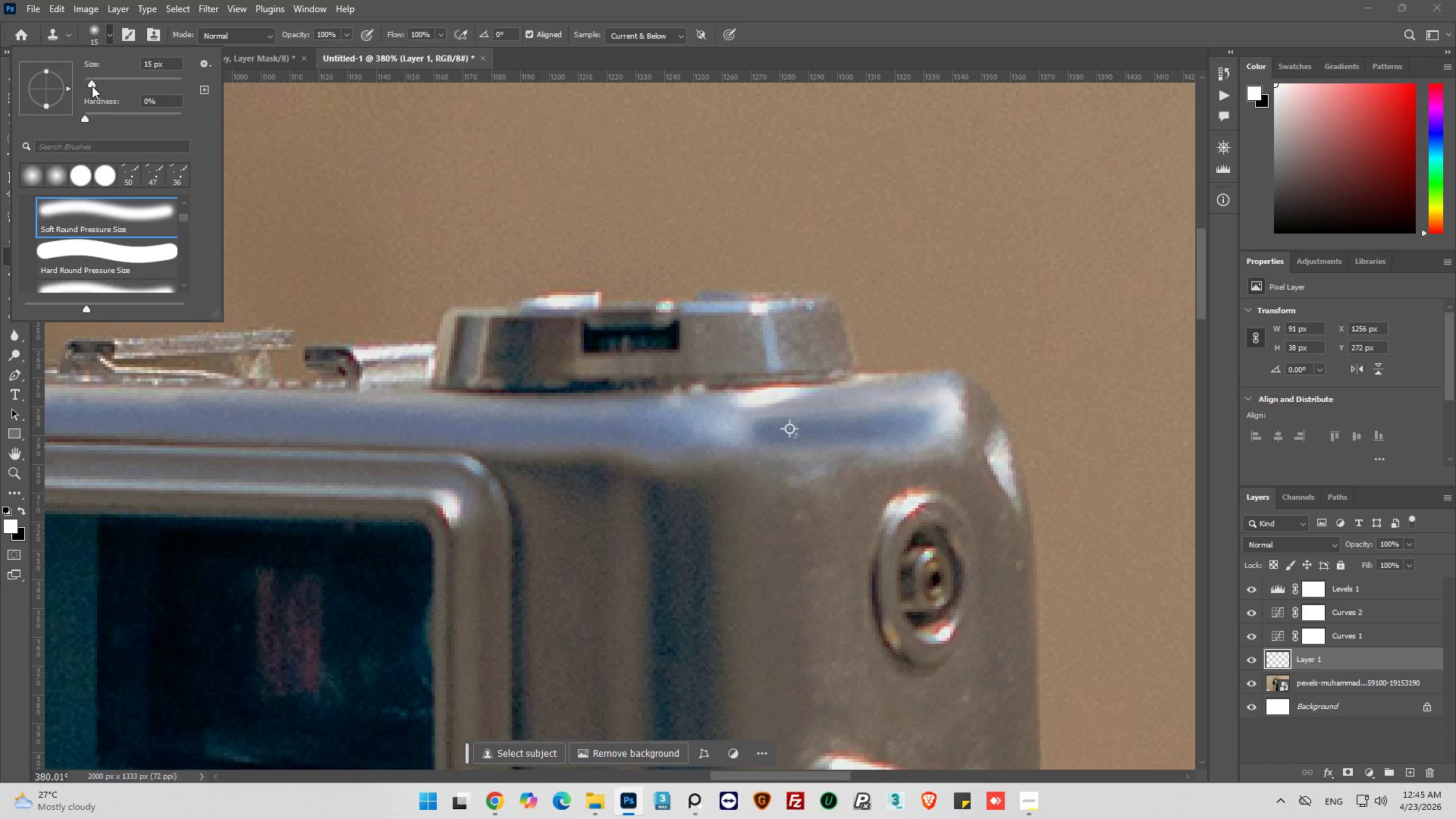 
hold_key(key=AltLeft, duration=0.89)
left_click([874, 422])
 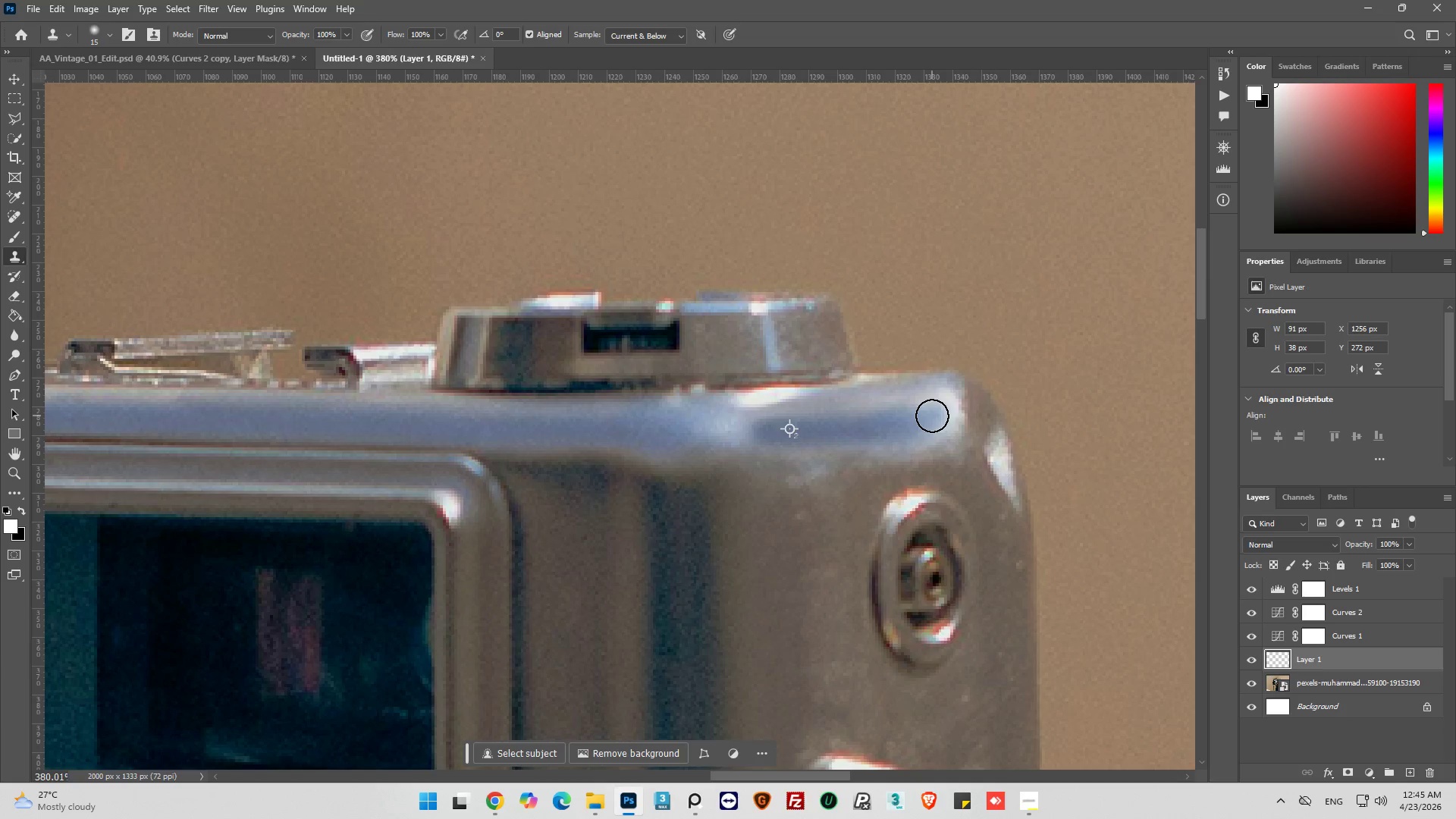 
left_click_drag(start_coordinate=[932, 416], to_coordinate=[927, 404])
 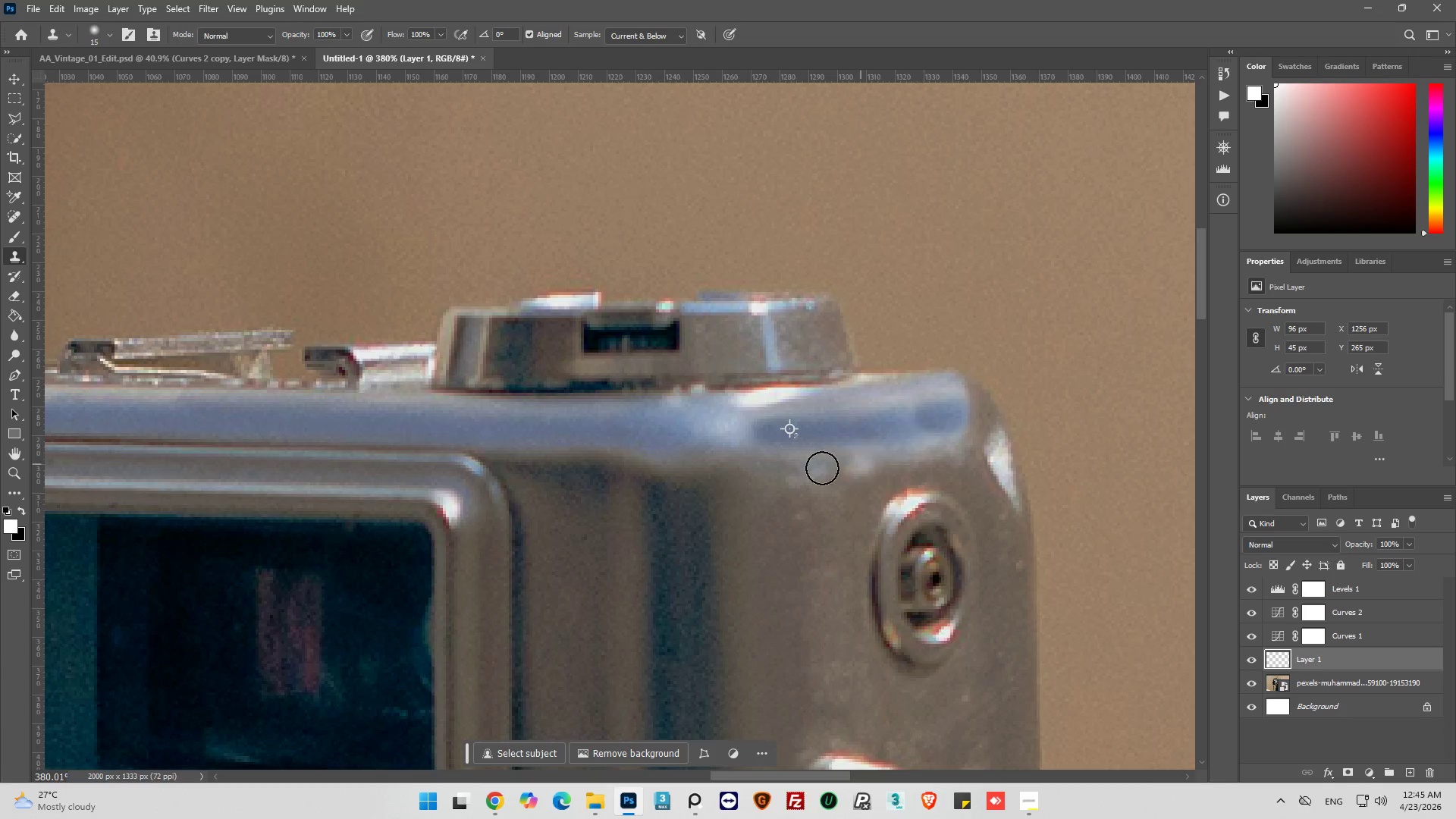 
hold_key(key=AltLeft, duration=0.7)
left_click([775, 487])
 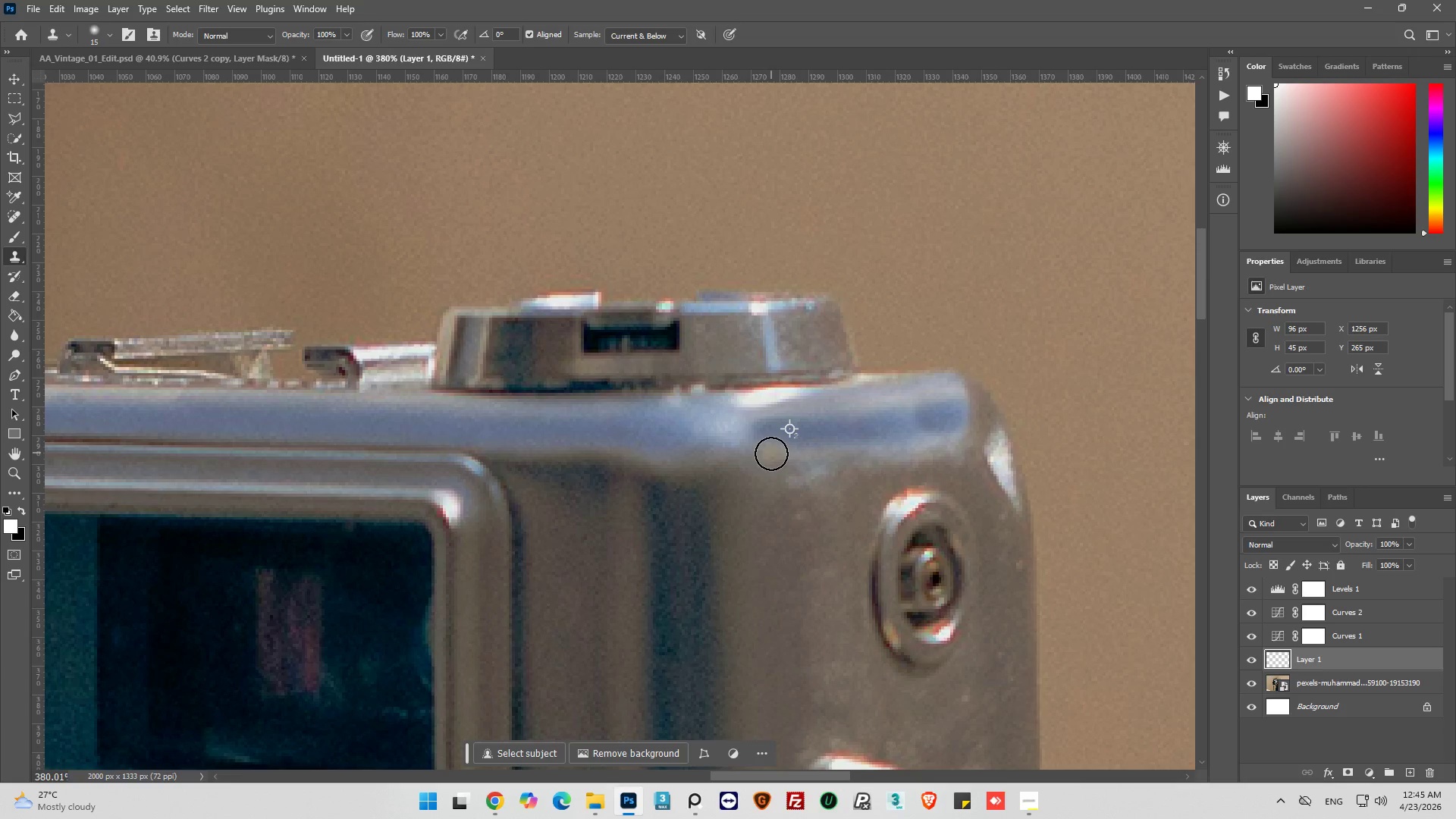 
left_click_drag(start_coordinate=[771, 453], to_coordinate=[791, 457])
 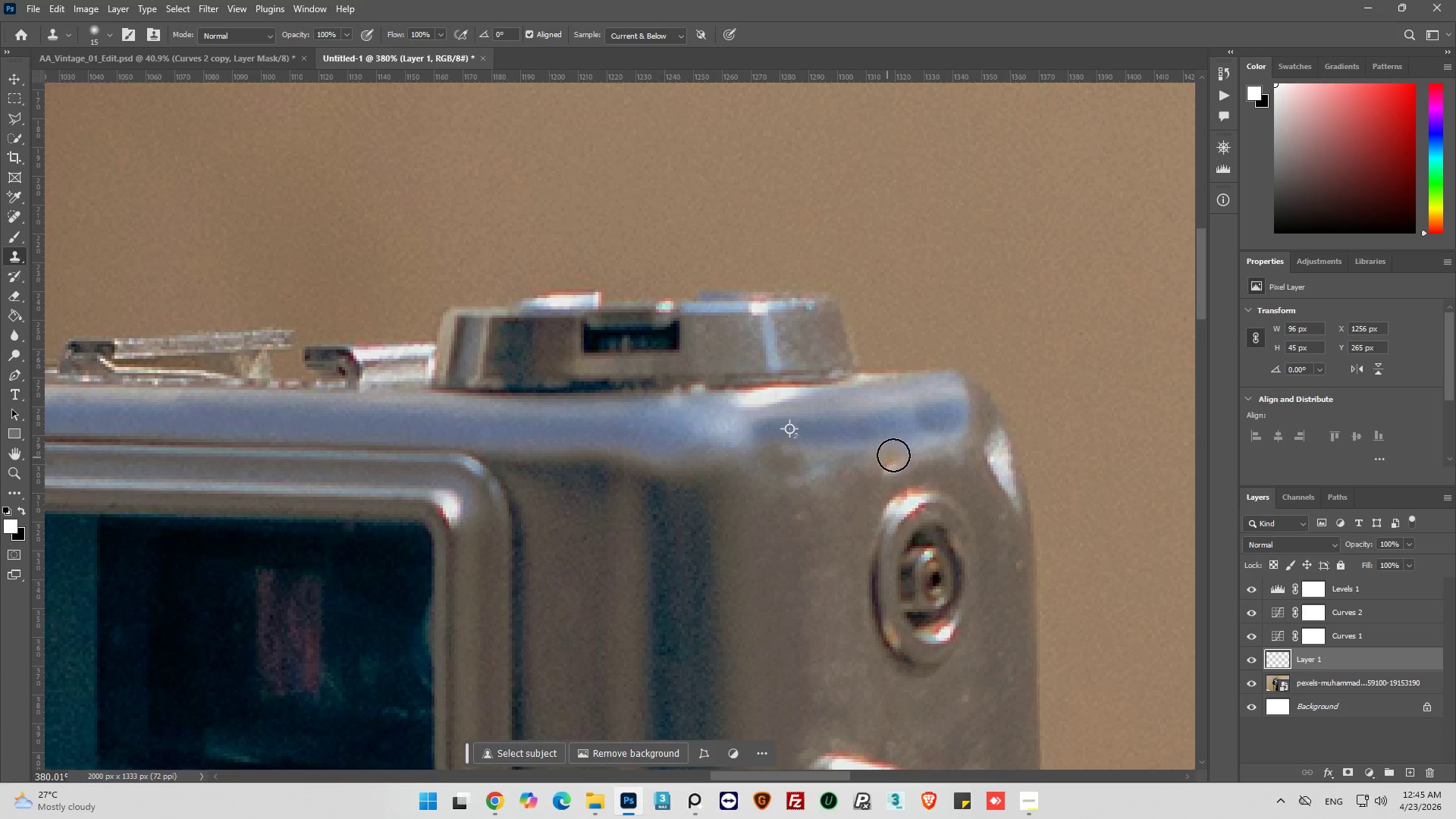 
hold_key(key=ShiftLeft, duration=0.78)
 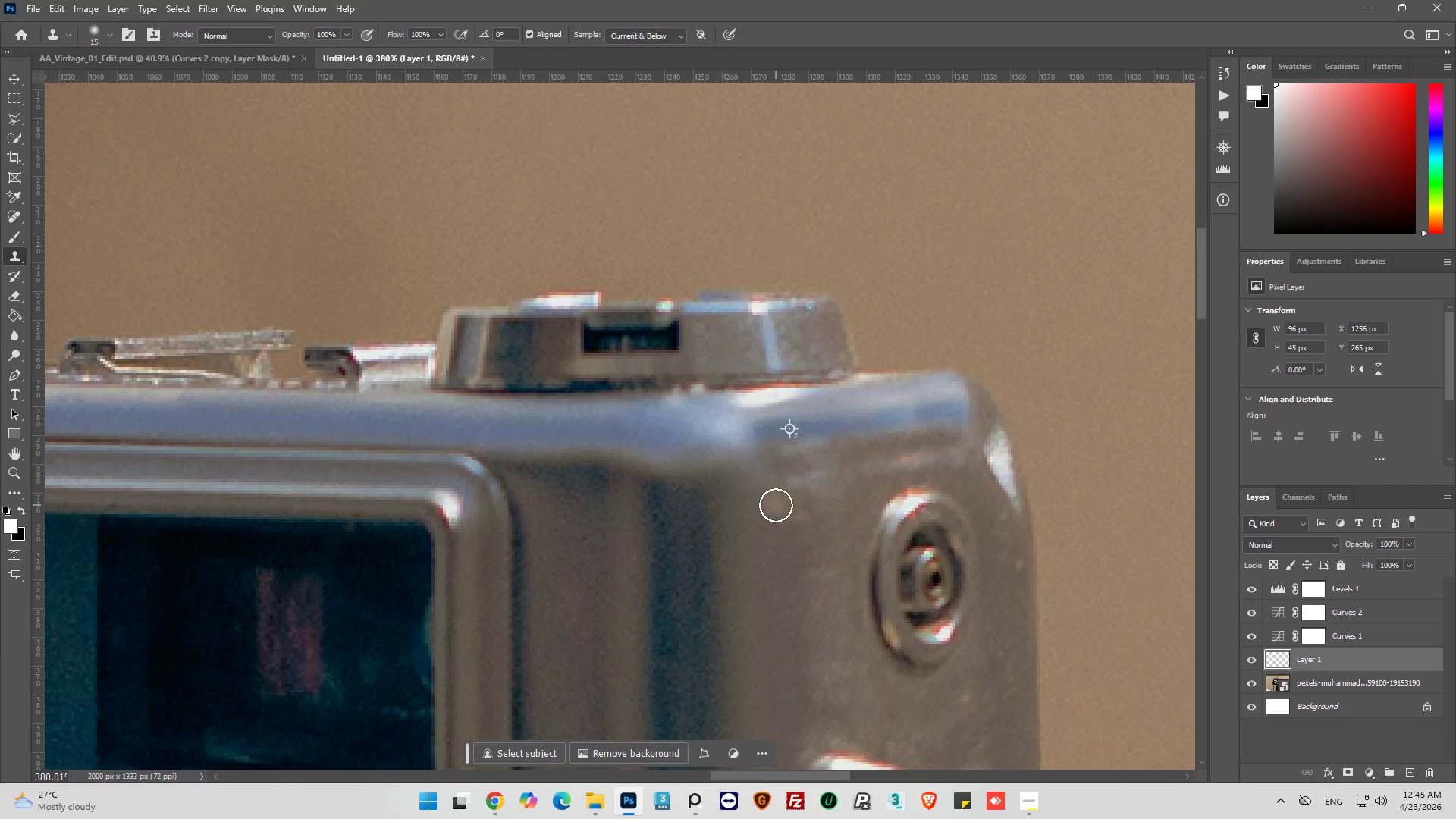 
key(Control+Z)
 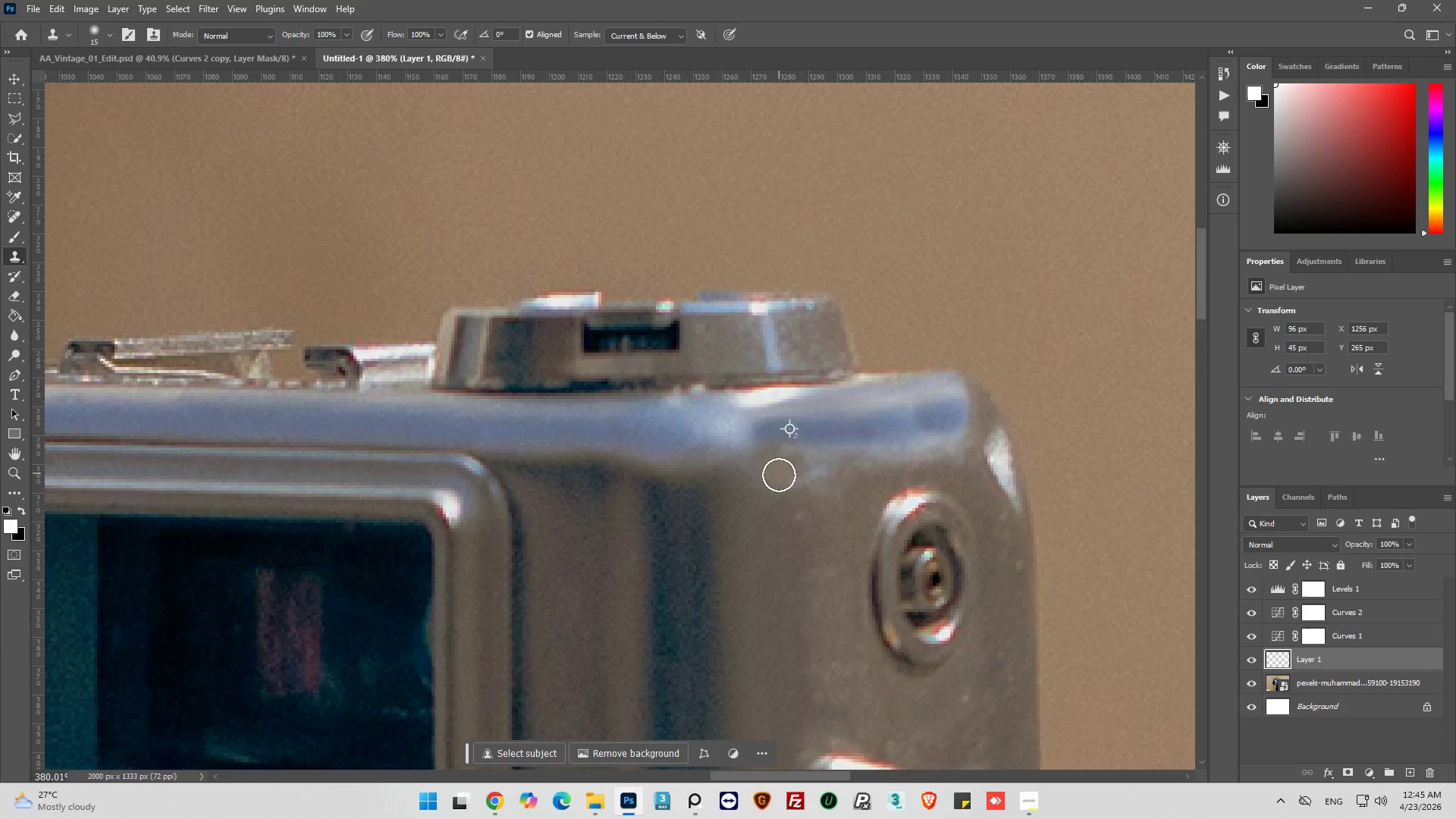 
key(Control+X)
 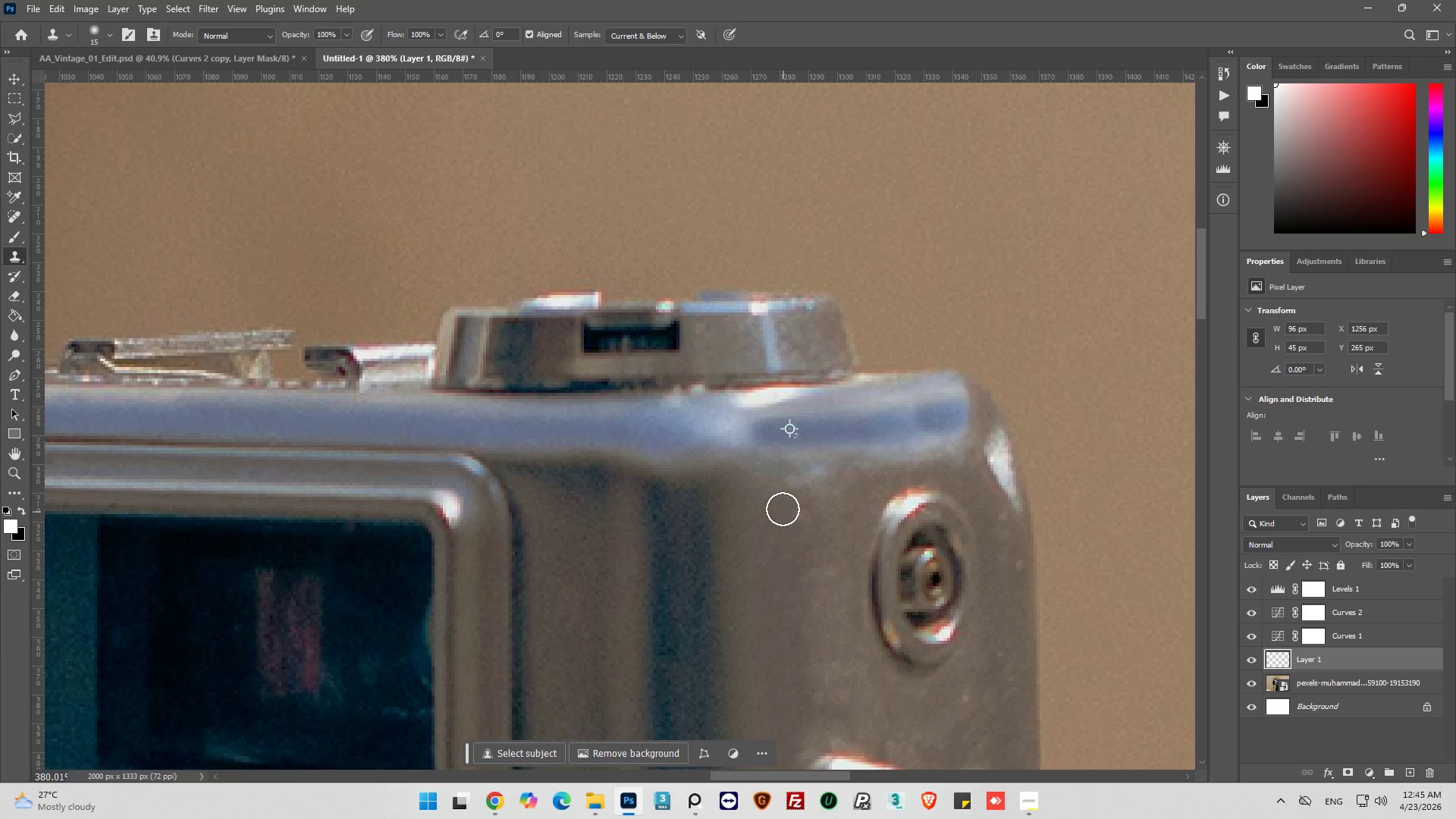 
key(Control+Z)
 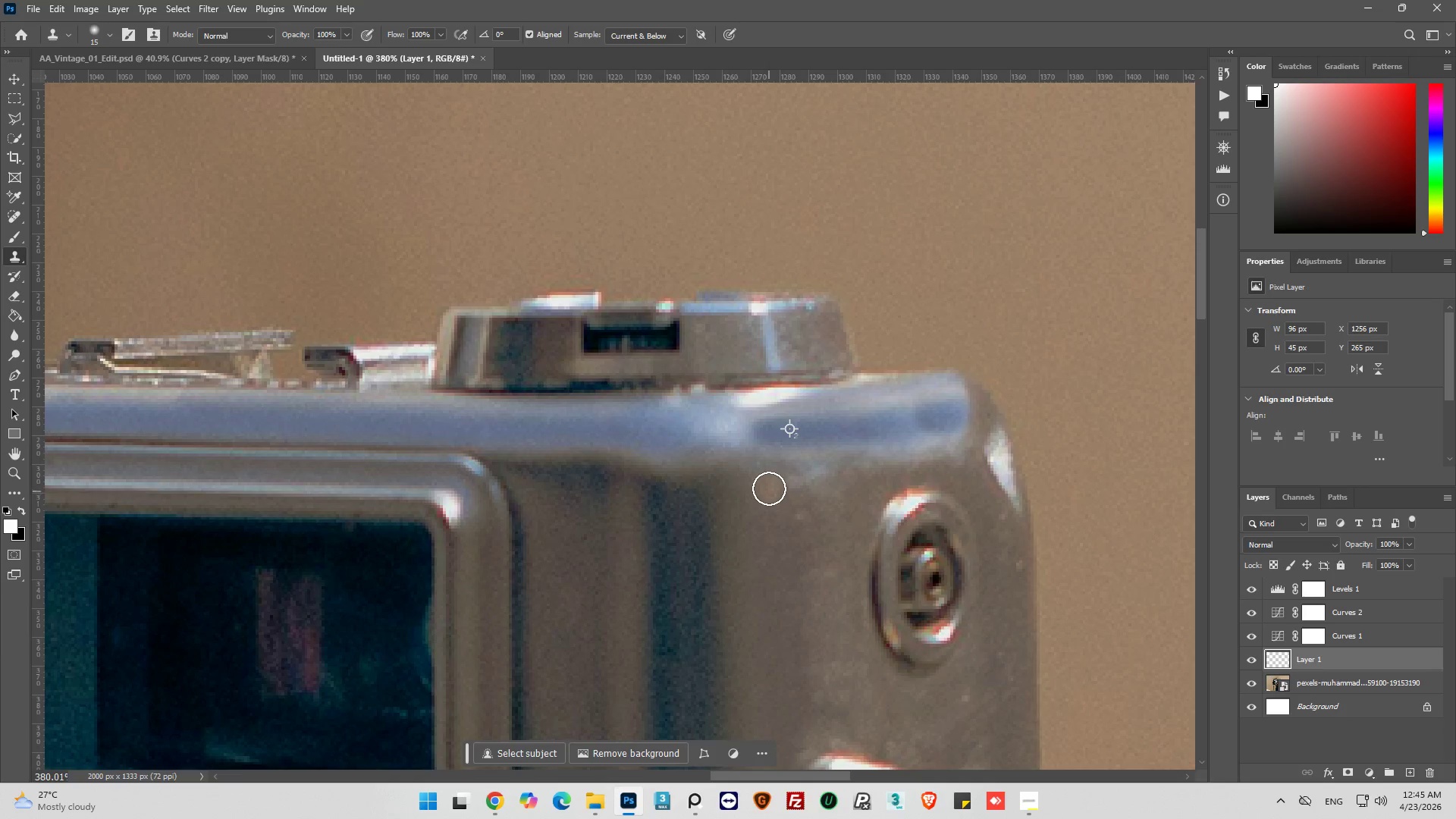 
hold_key(key=ShiftLeft, duration=0.88)
 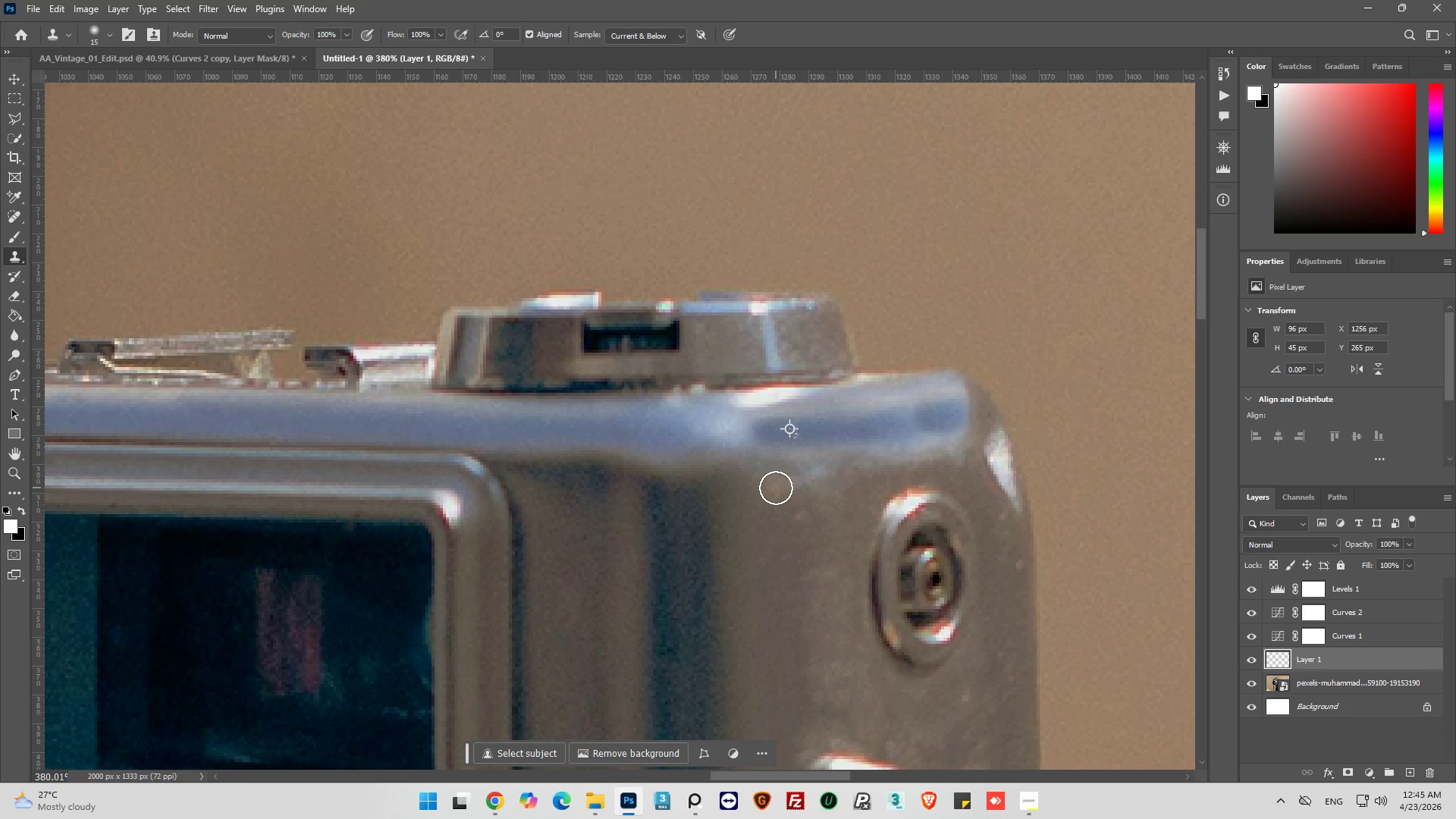 
hold_key(key=AltLeft, duration=1.11)
left_click([776, 488])
 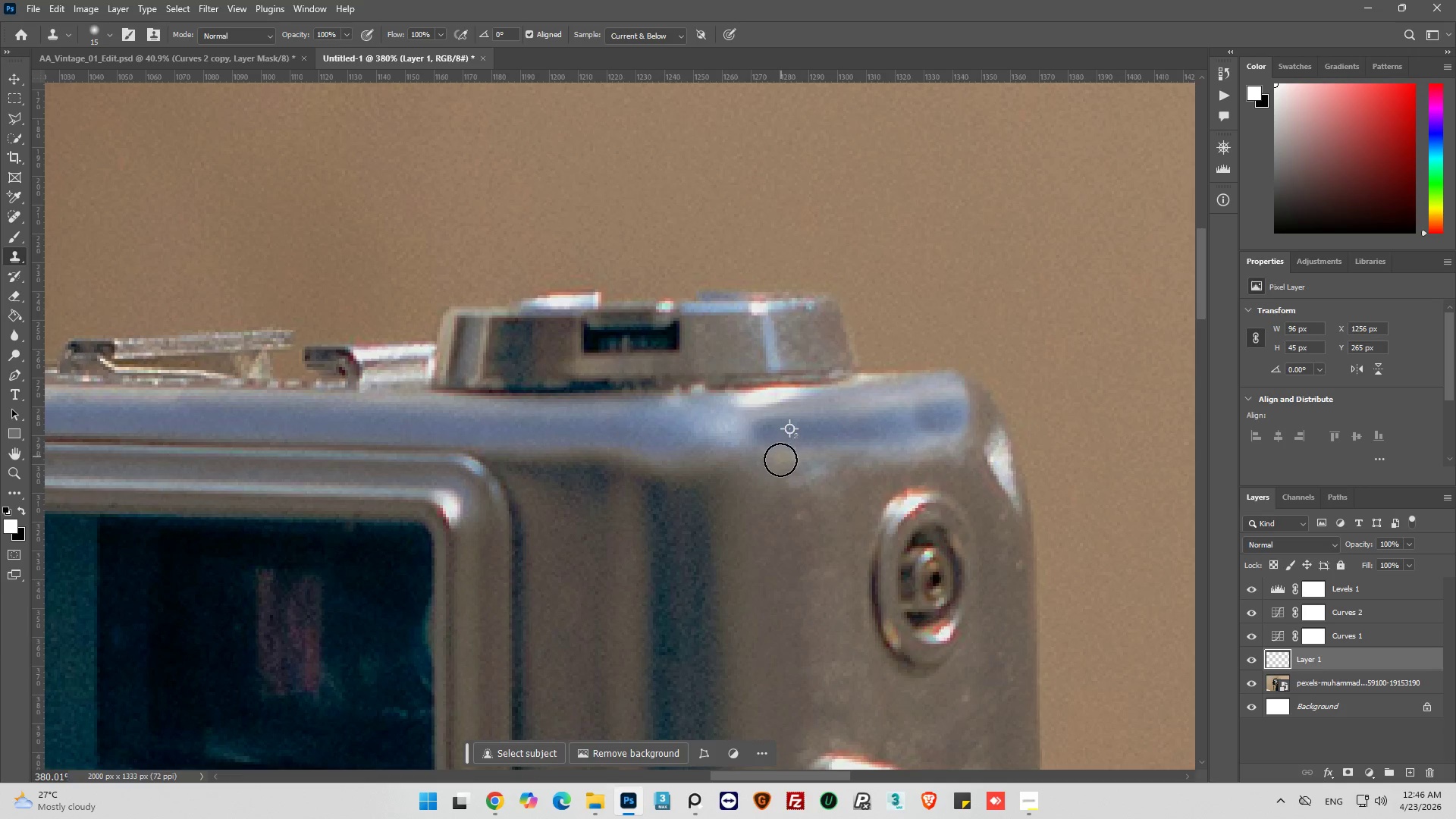 
left_click([780, 461])
 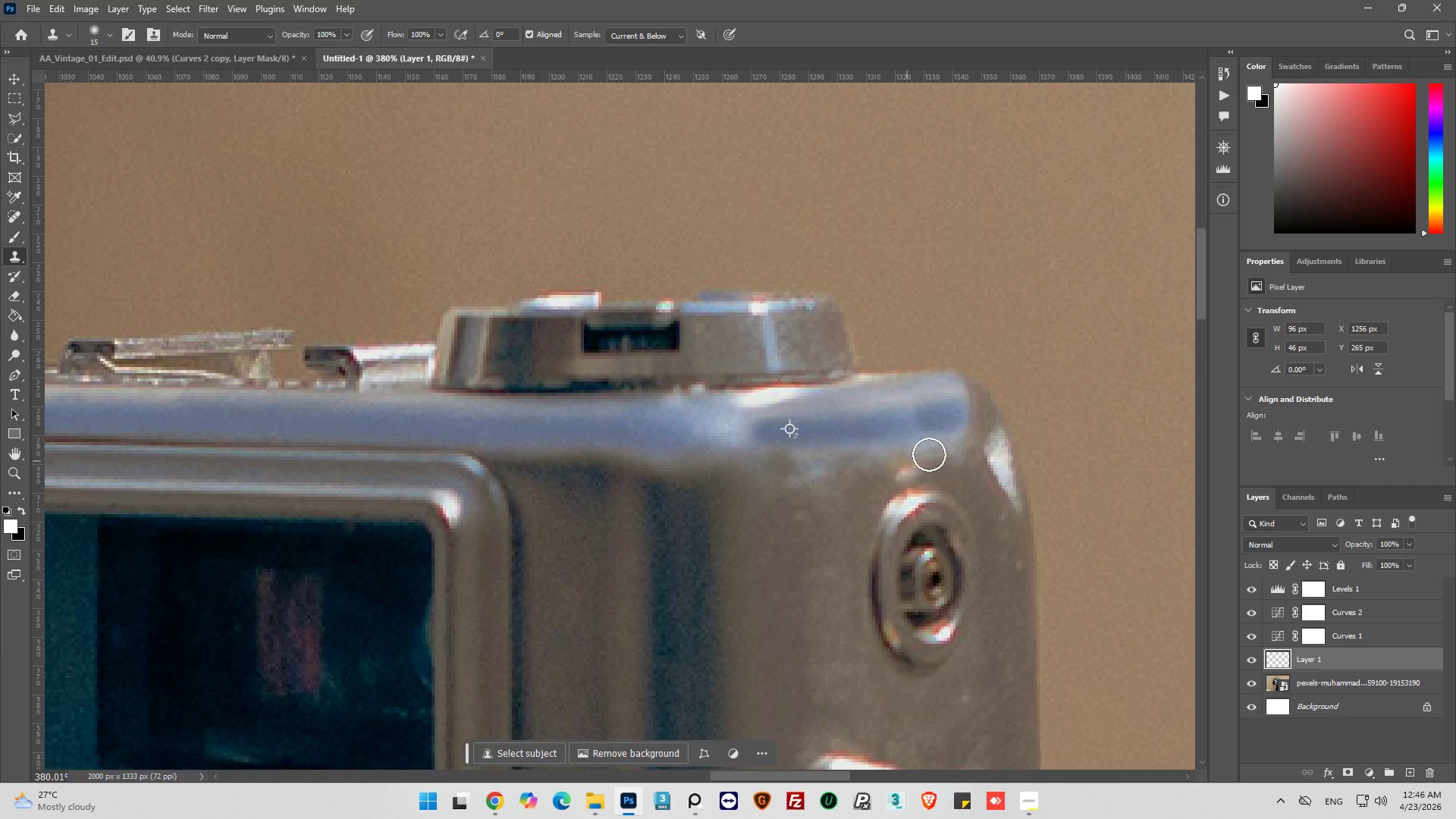 
hold_key(key=ShiftLeft, duration=1.17)
left_click([956, 447])
 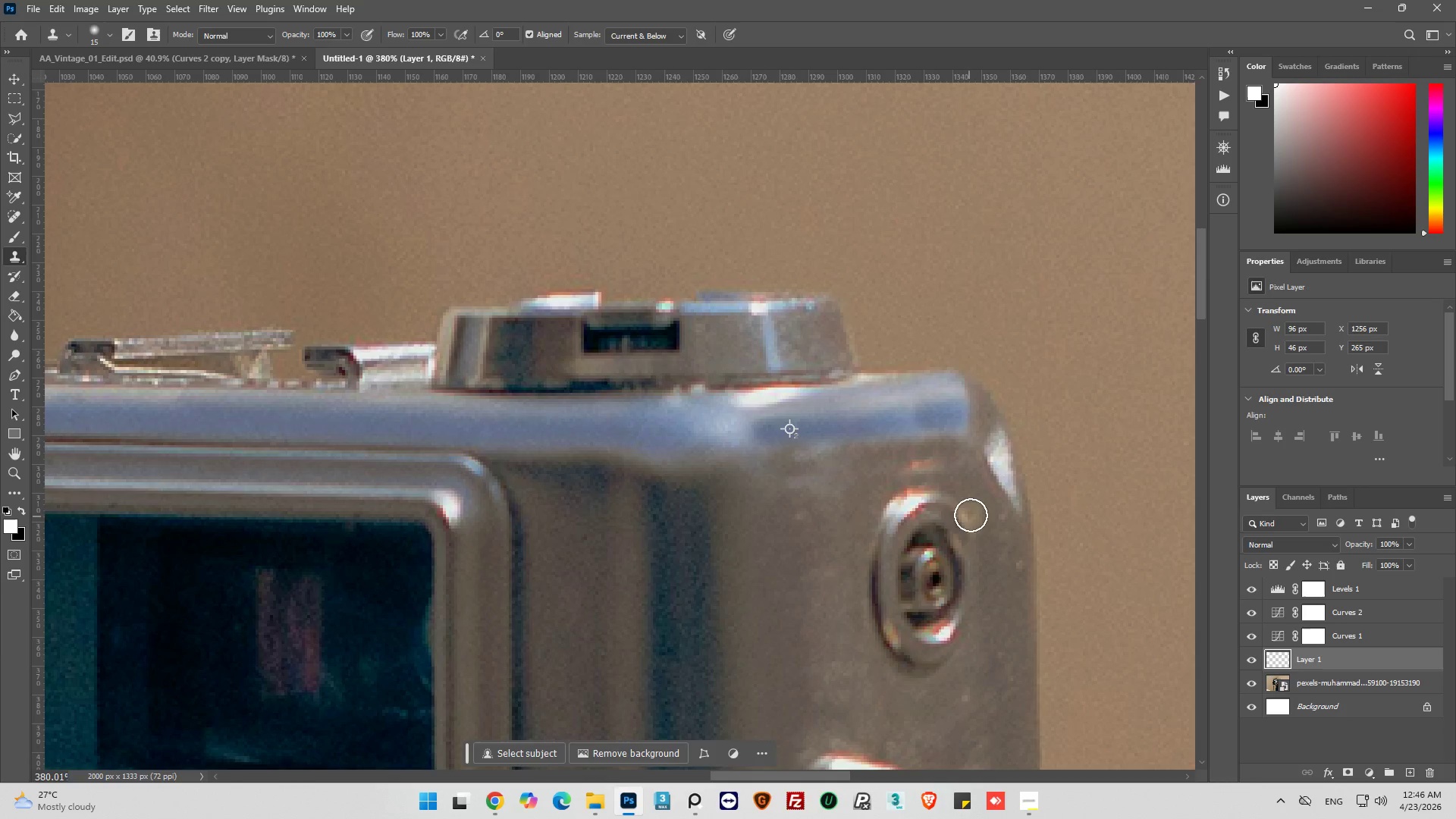 
hold_key(key=AltLeft, duration=0.58)
left_click([871, 475])
 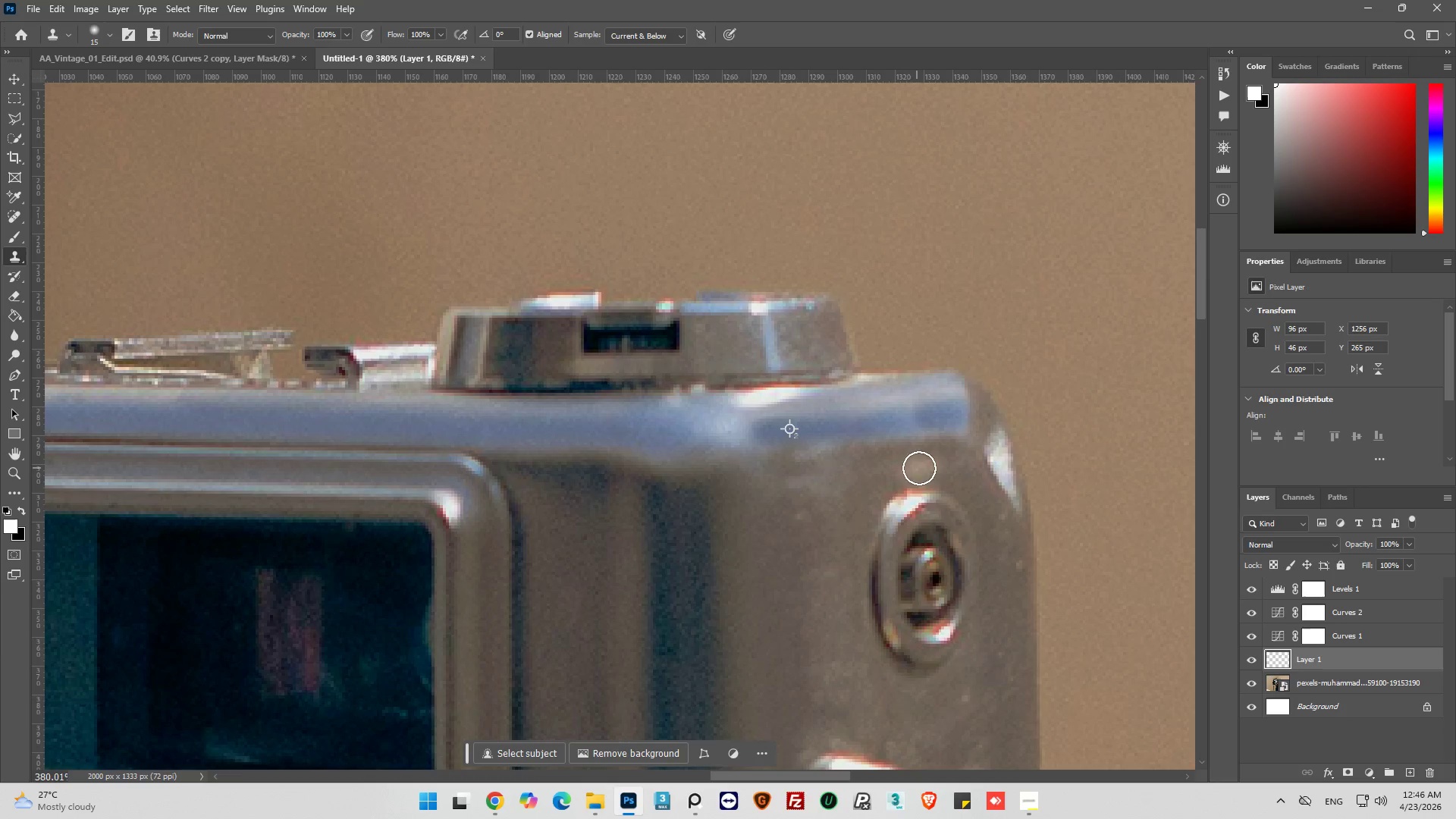 
double_click([921, 468])
 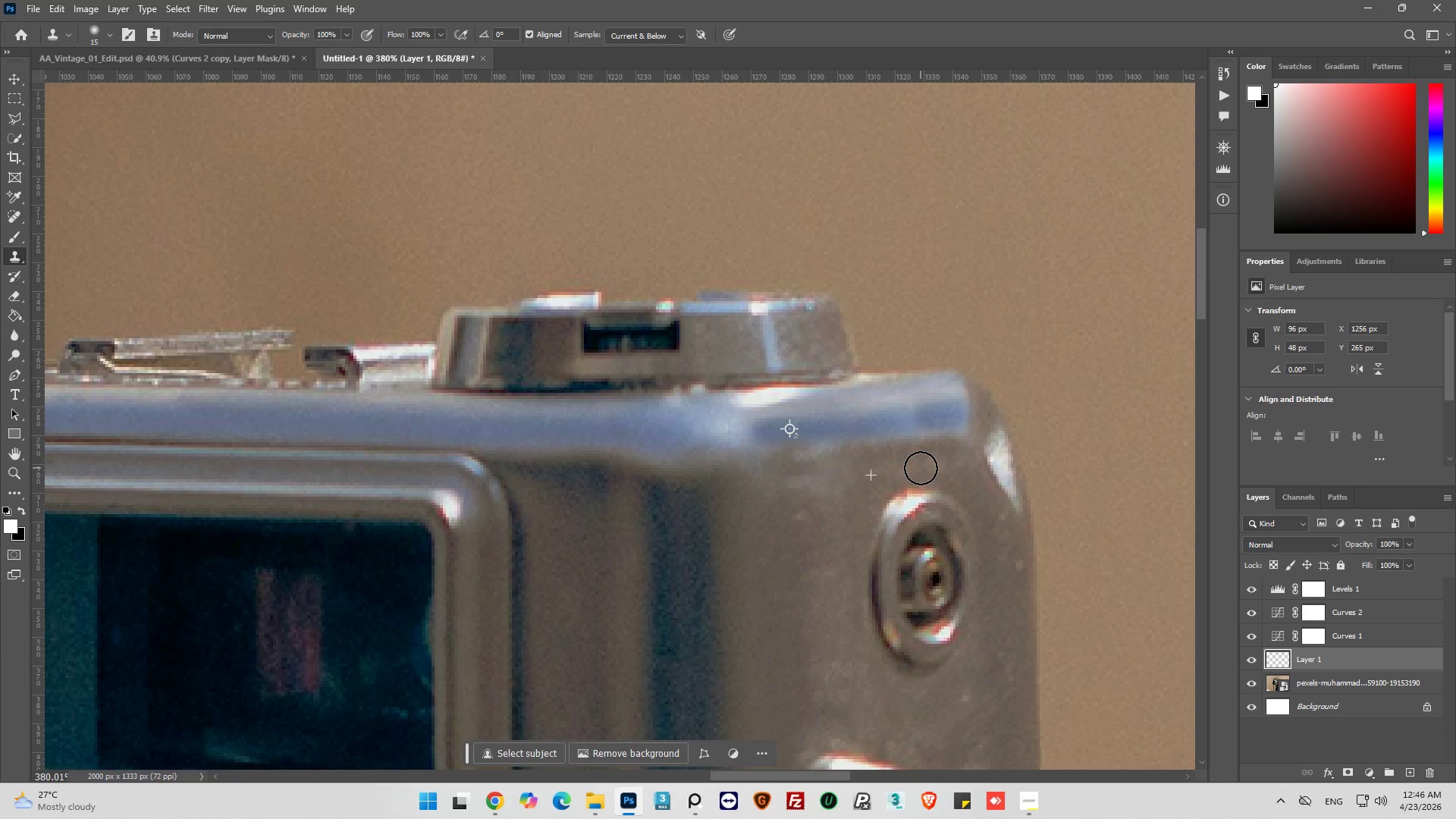 
left_click_drag(start_coordinate=[921, 468], to_coordinate=[874, 483])
 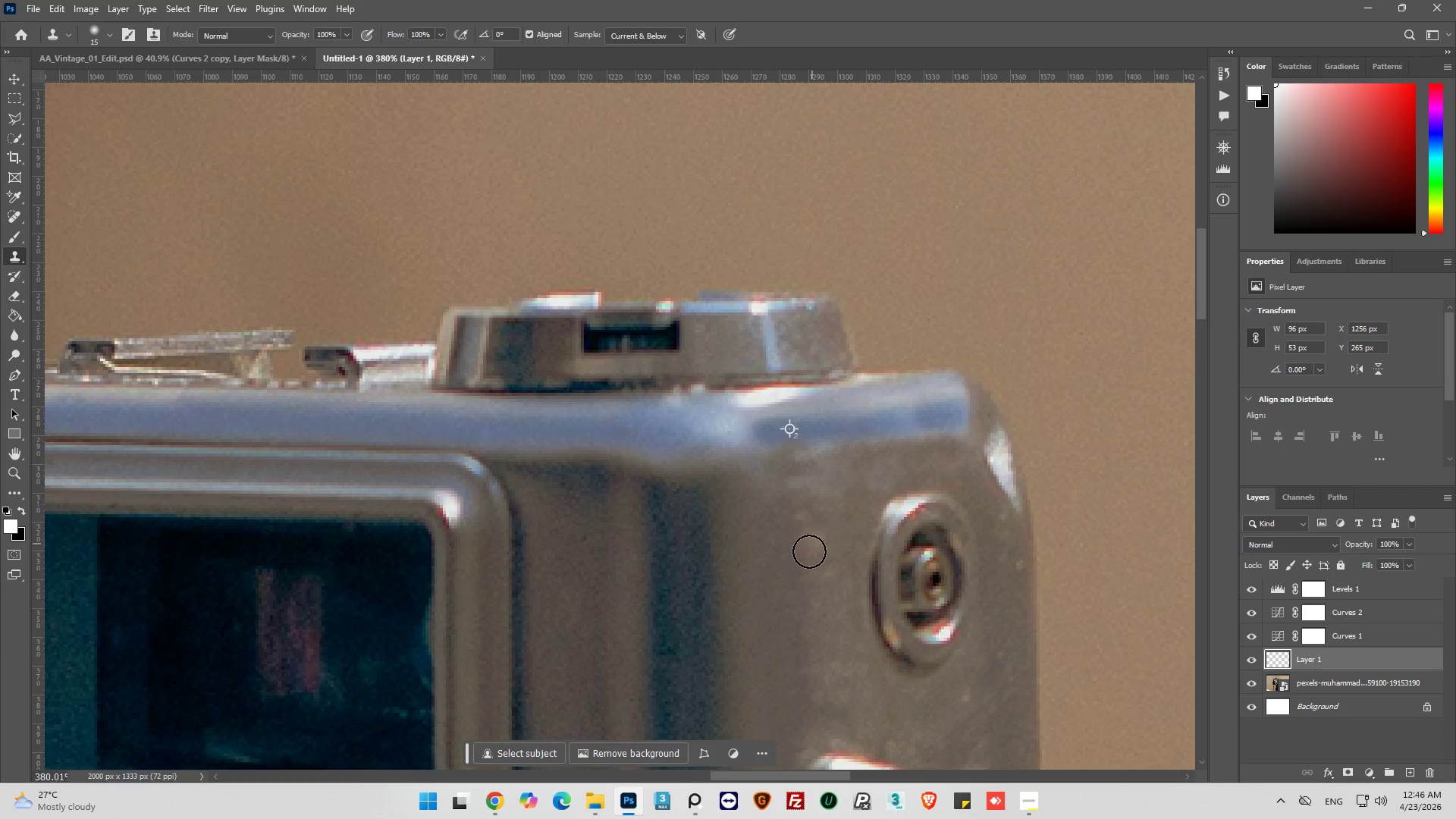 
hold_key(key=AltLeft, duration=0.67)
 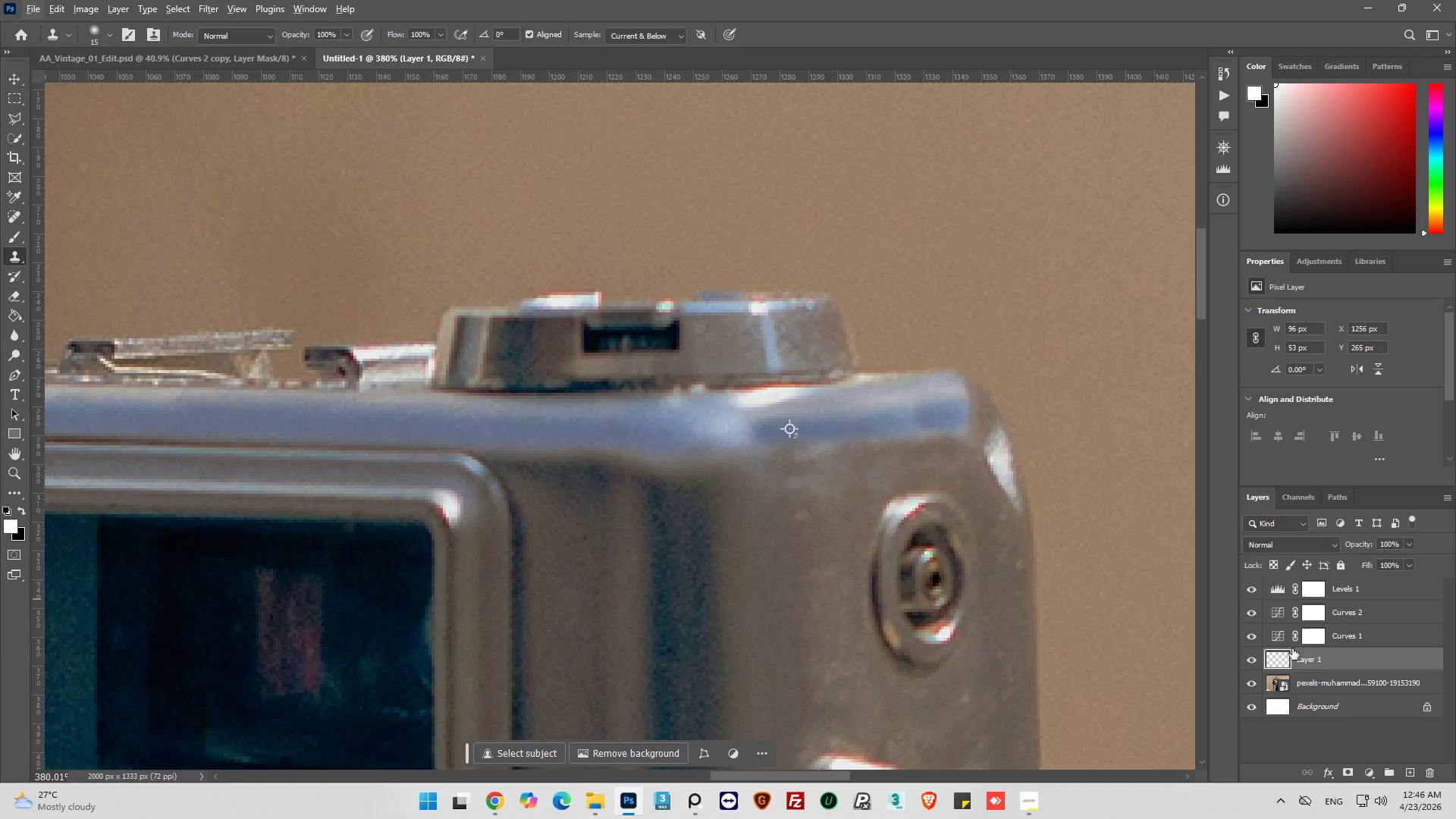 
left_click([1401, 549])
 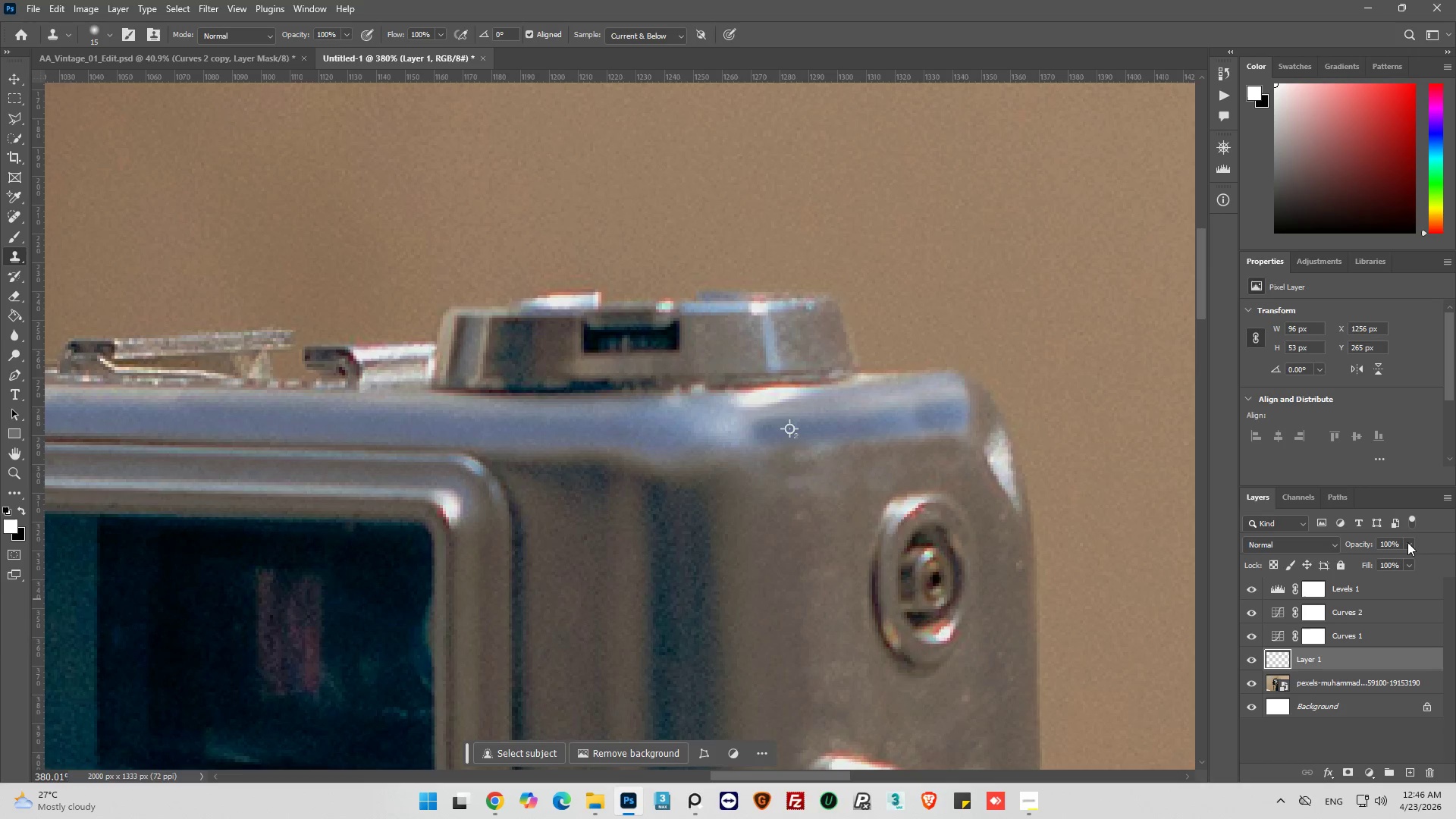 
left_click([1407, 541])
 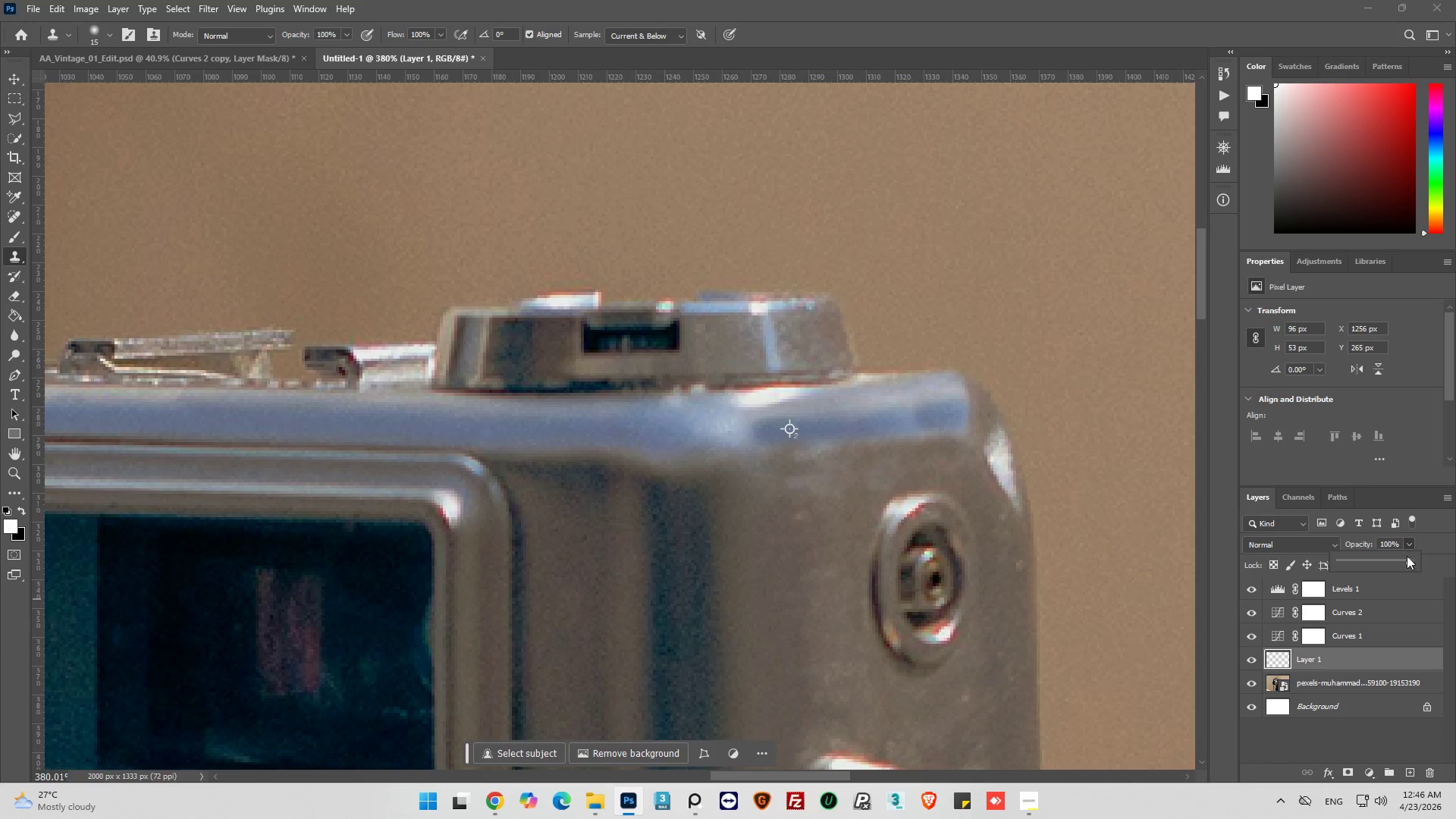 
left_click_drag(start_coordinate=[1407, 556], to_coordinate=[1386, 557])
 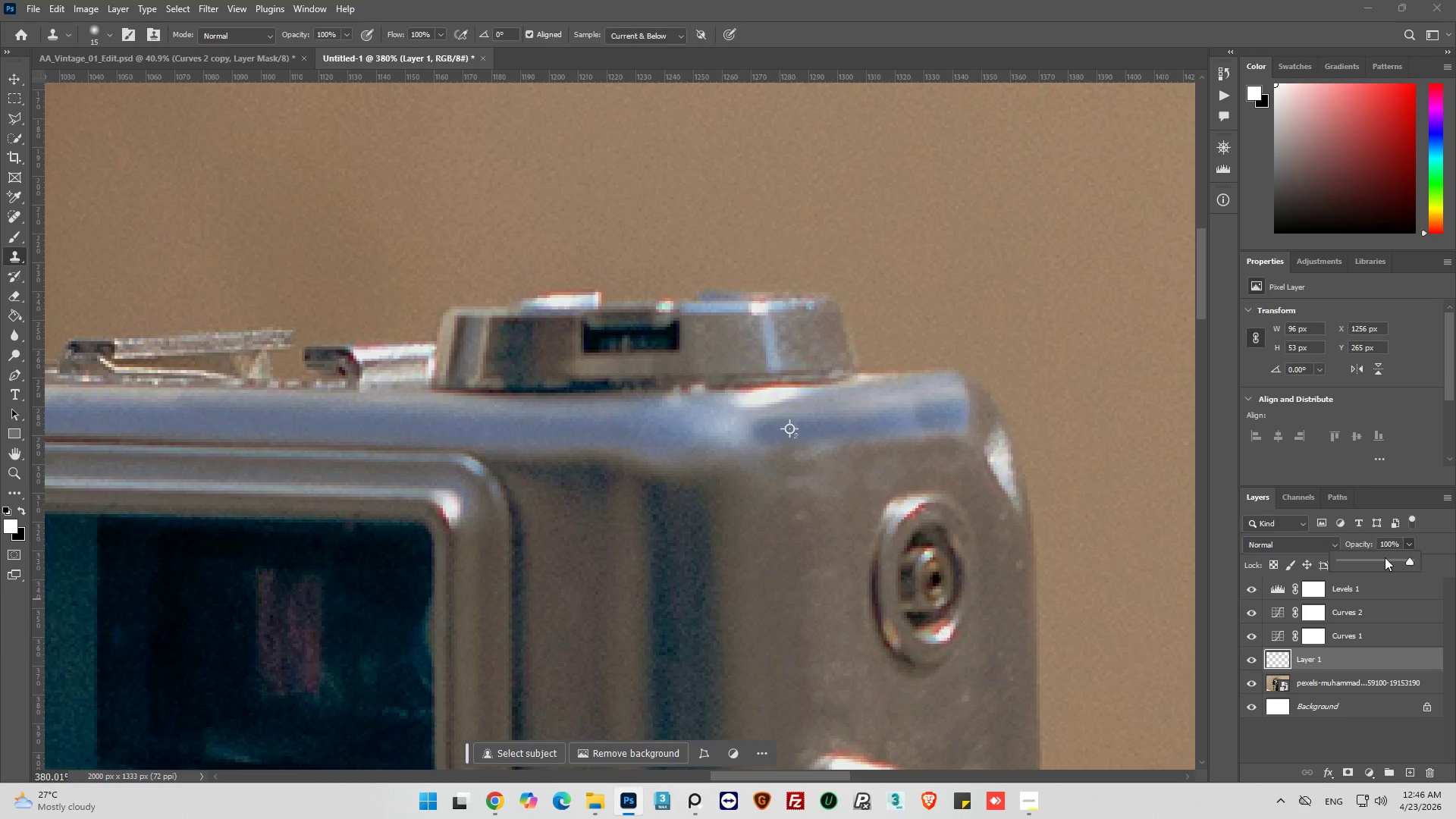 
left_click_drag(start_coordinate=[1392, 559], to_coordinate=[1377, 563])
 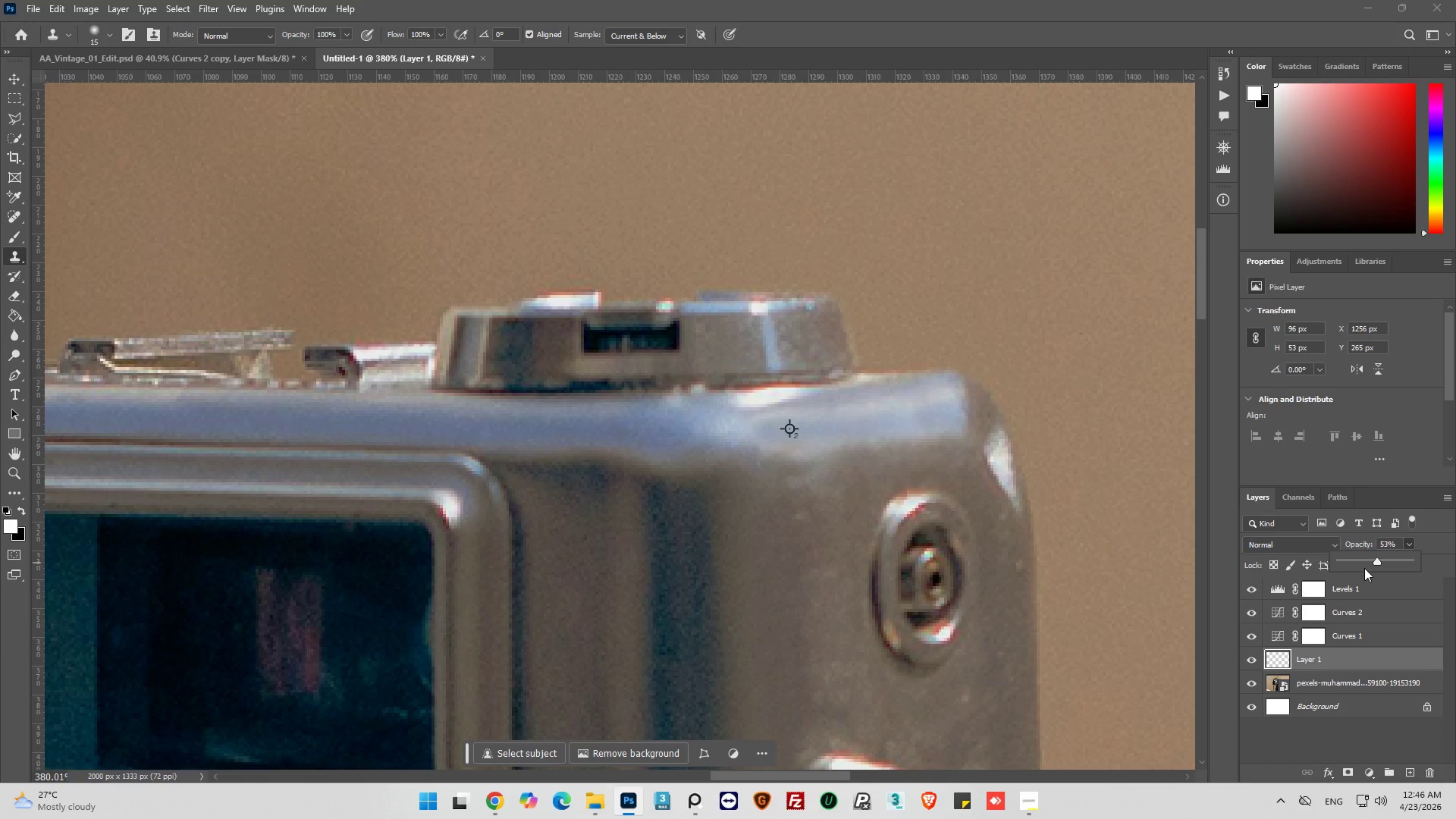 
left_click([1364, 568])
 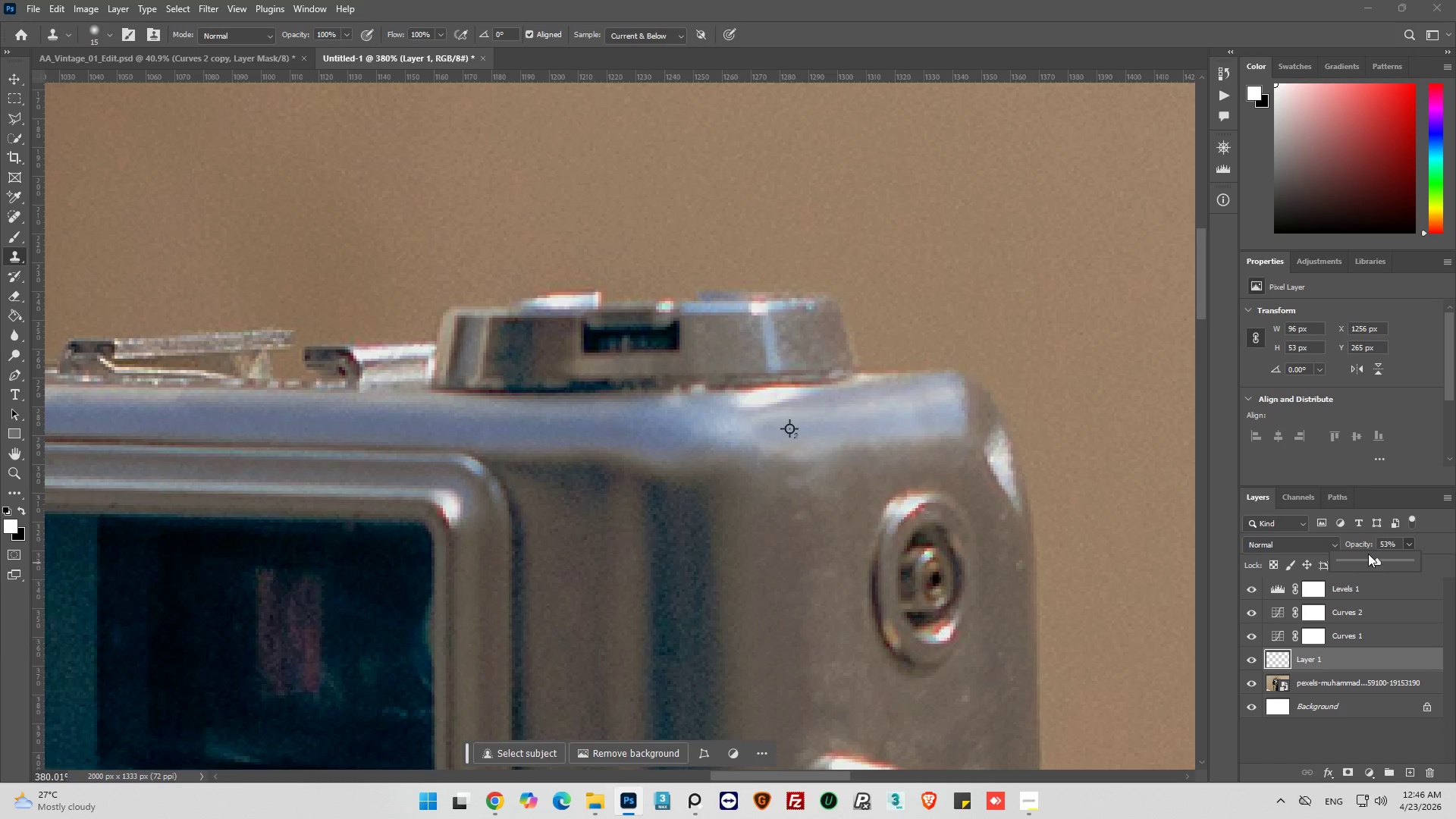 
left_click_drag(start_coordinate=[1368, 554], to_coordinate=[1357, 553])
 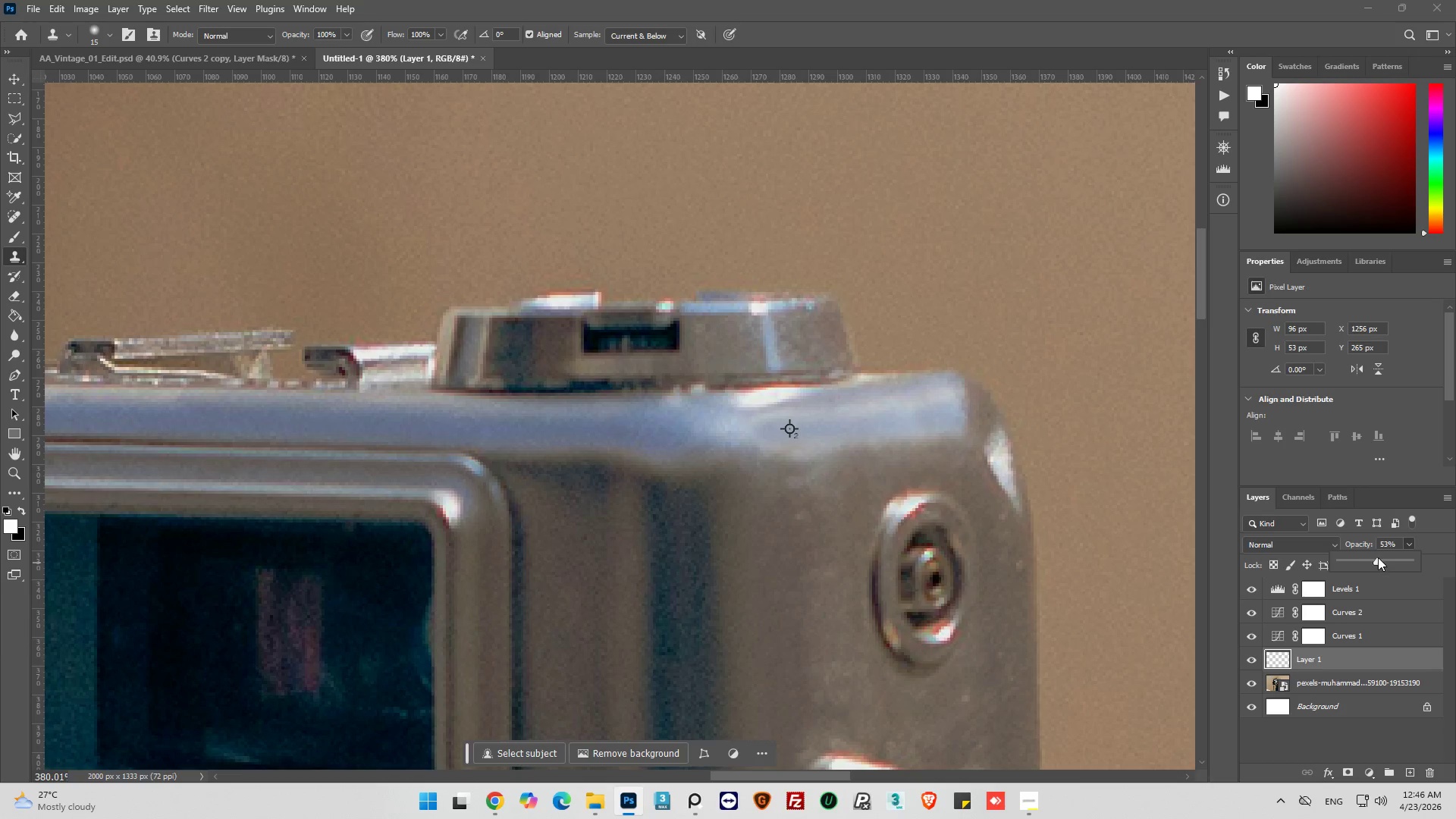 
left_click_drag(start_coordinate=[1379, 558], to_coordinate=[1363, 559])
 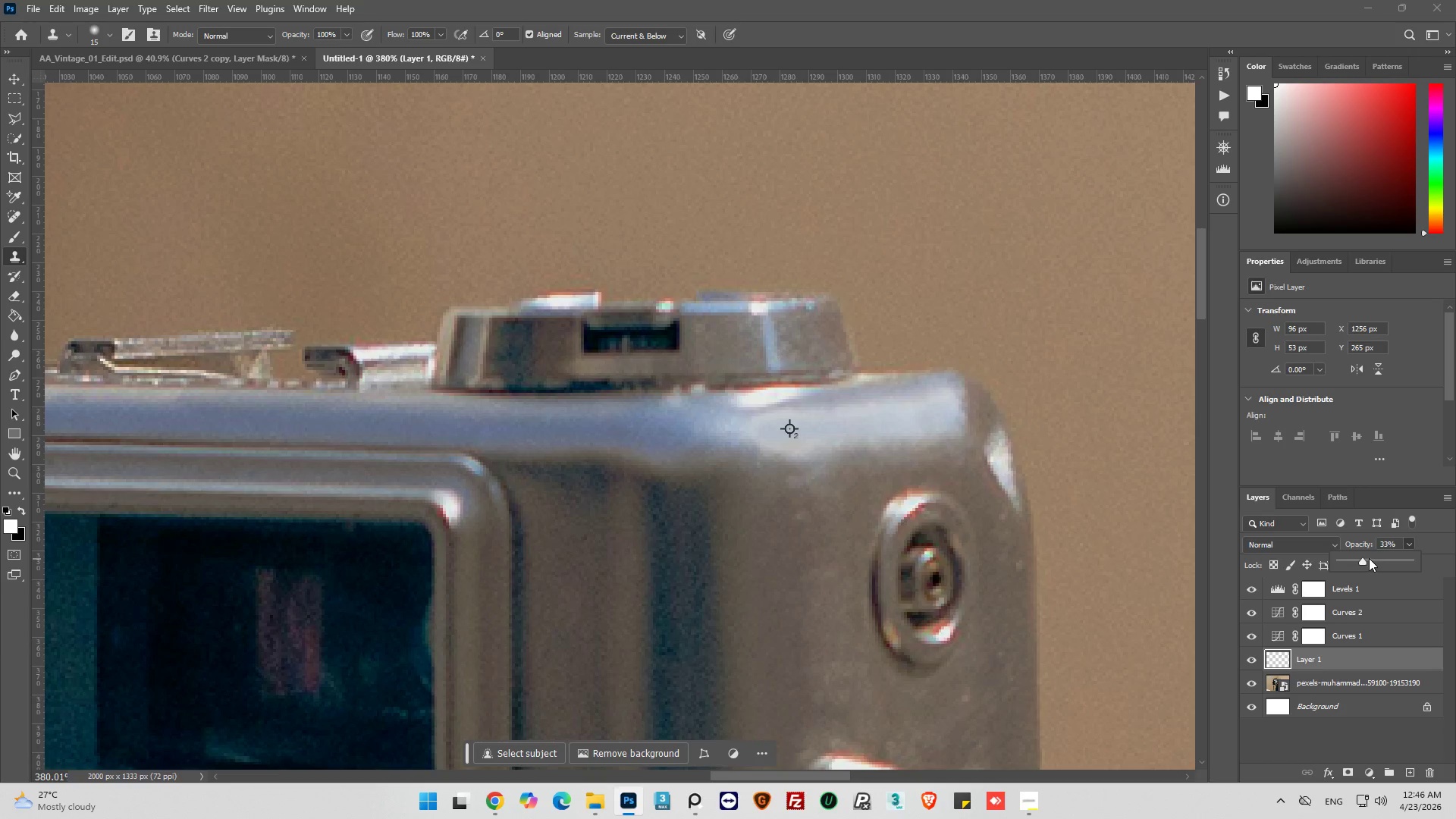 
left_click_drag(start_coordinate=[1364, 560], to_coordinate=[1357, 560])
 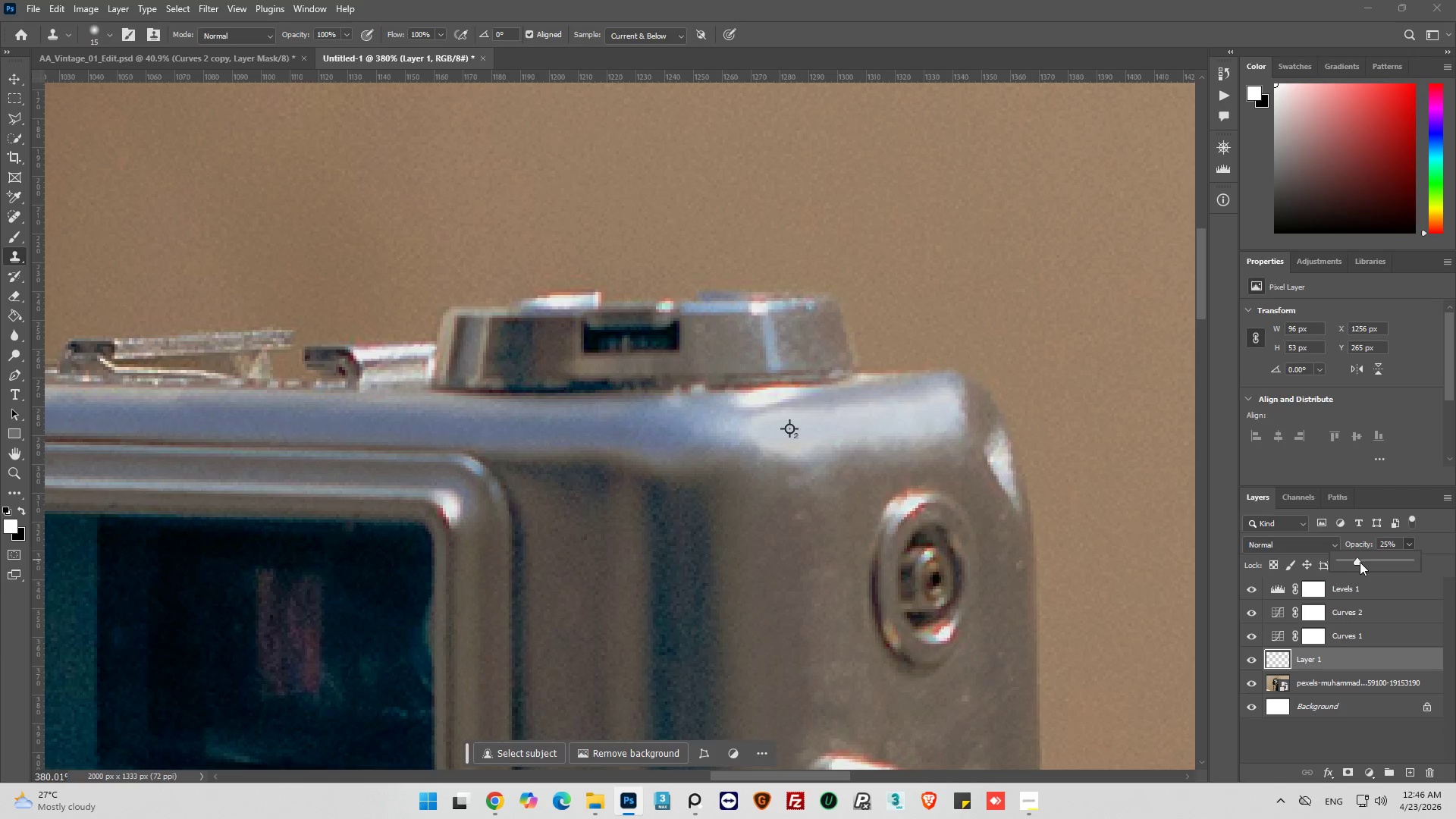 
left_click_drag(start_coordinate=[1359, 562], to_coordinate=[1364, 562])
 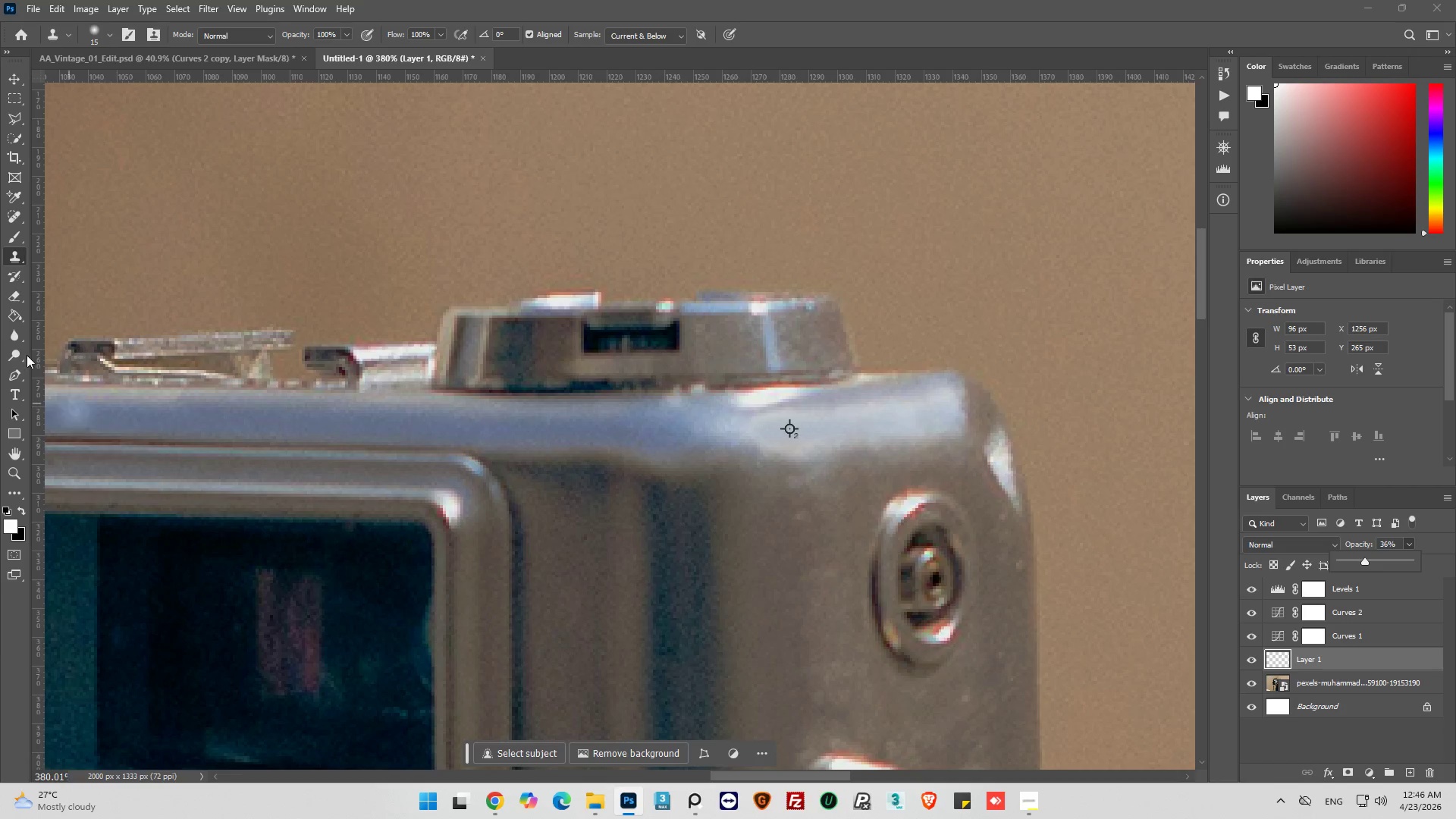 
left_click([11, 300])
 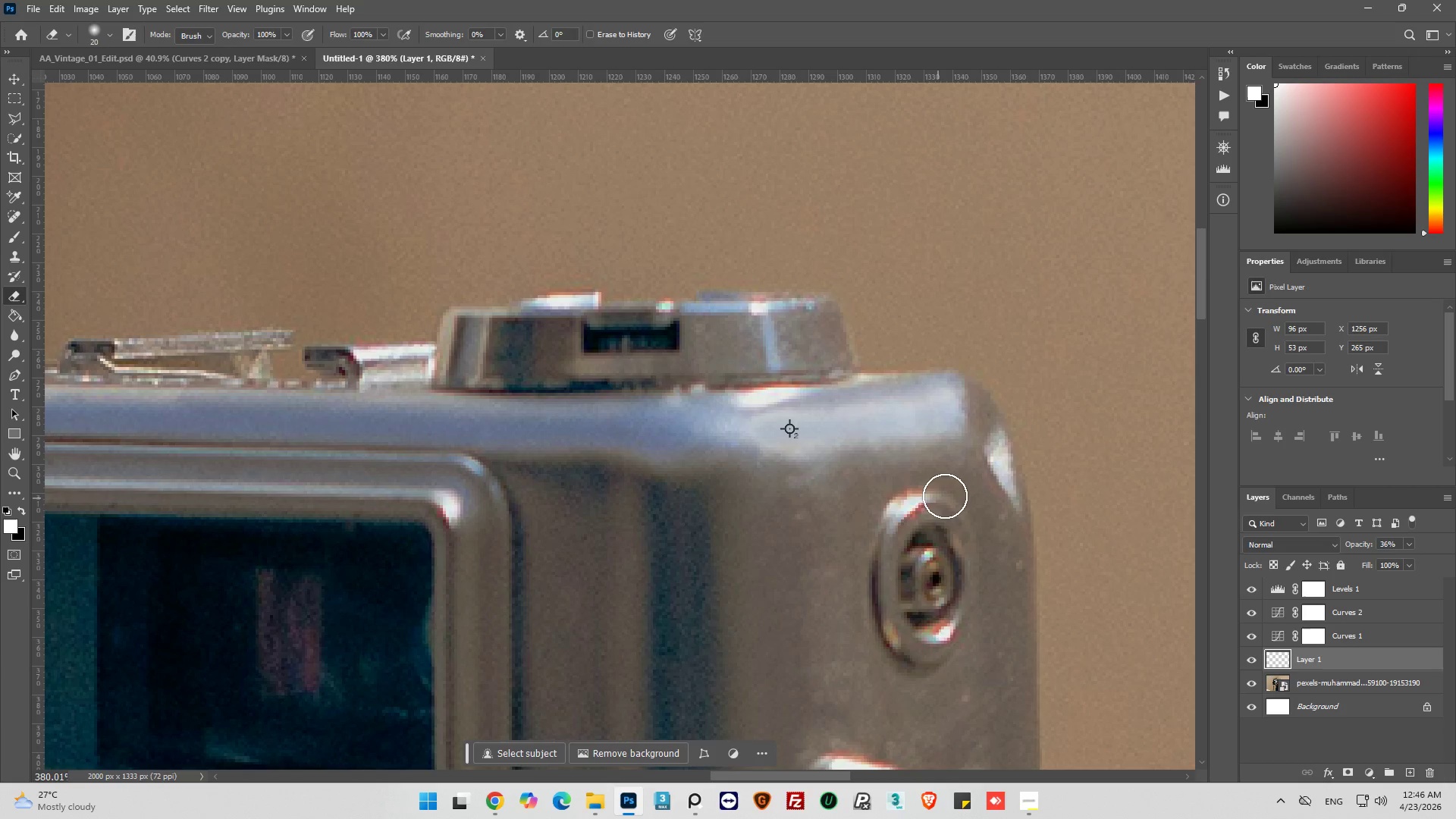 
left_click_drag(start_coordinate=[971, 473], to_coordinate=[1003, 443])
 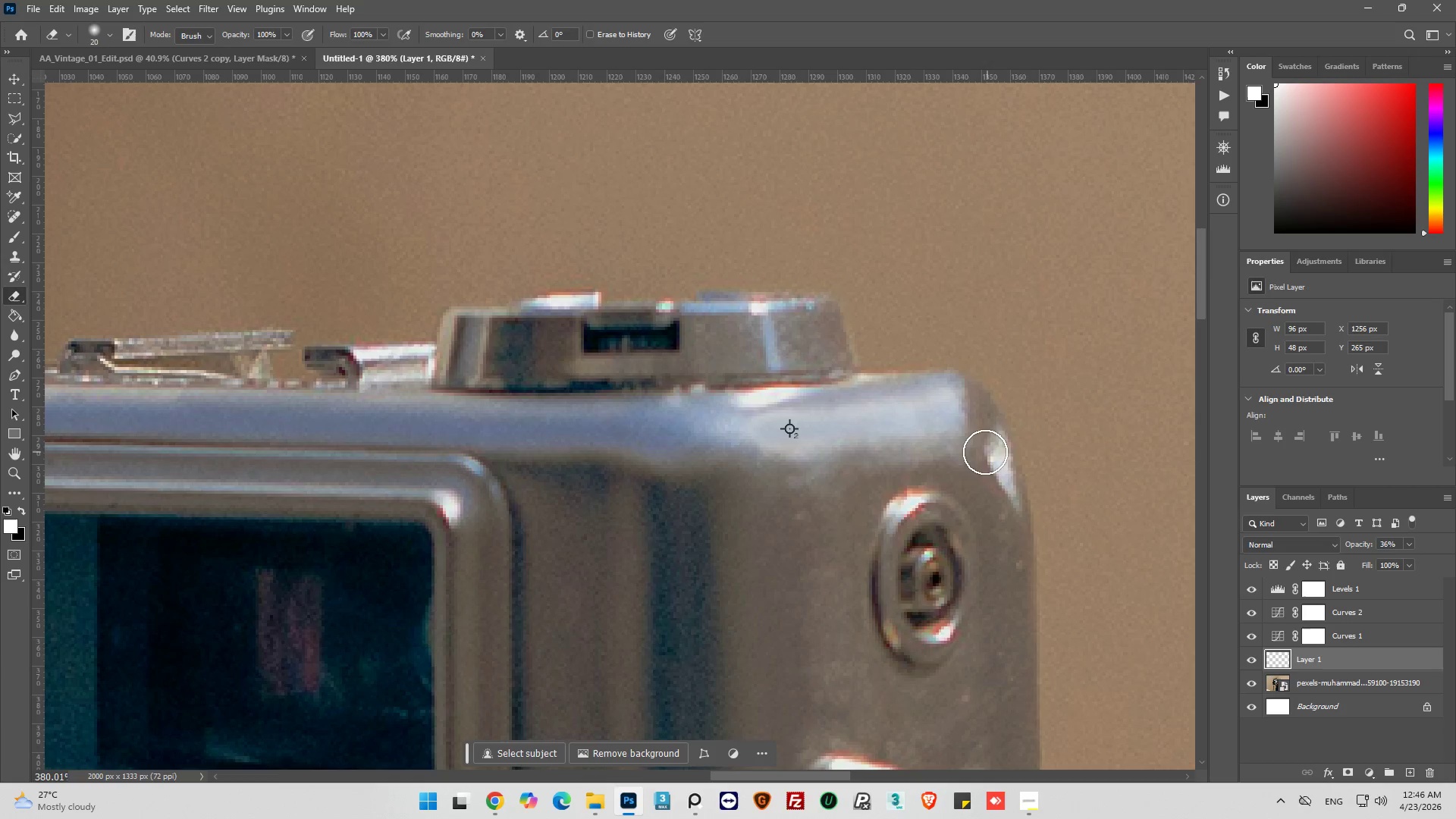 
left_click_drag(start_coordinate=[981, 453], to_coordinate=[845, 495])
 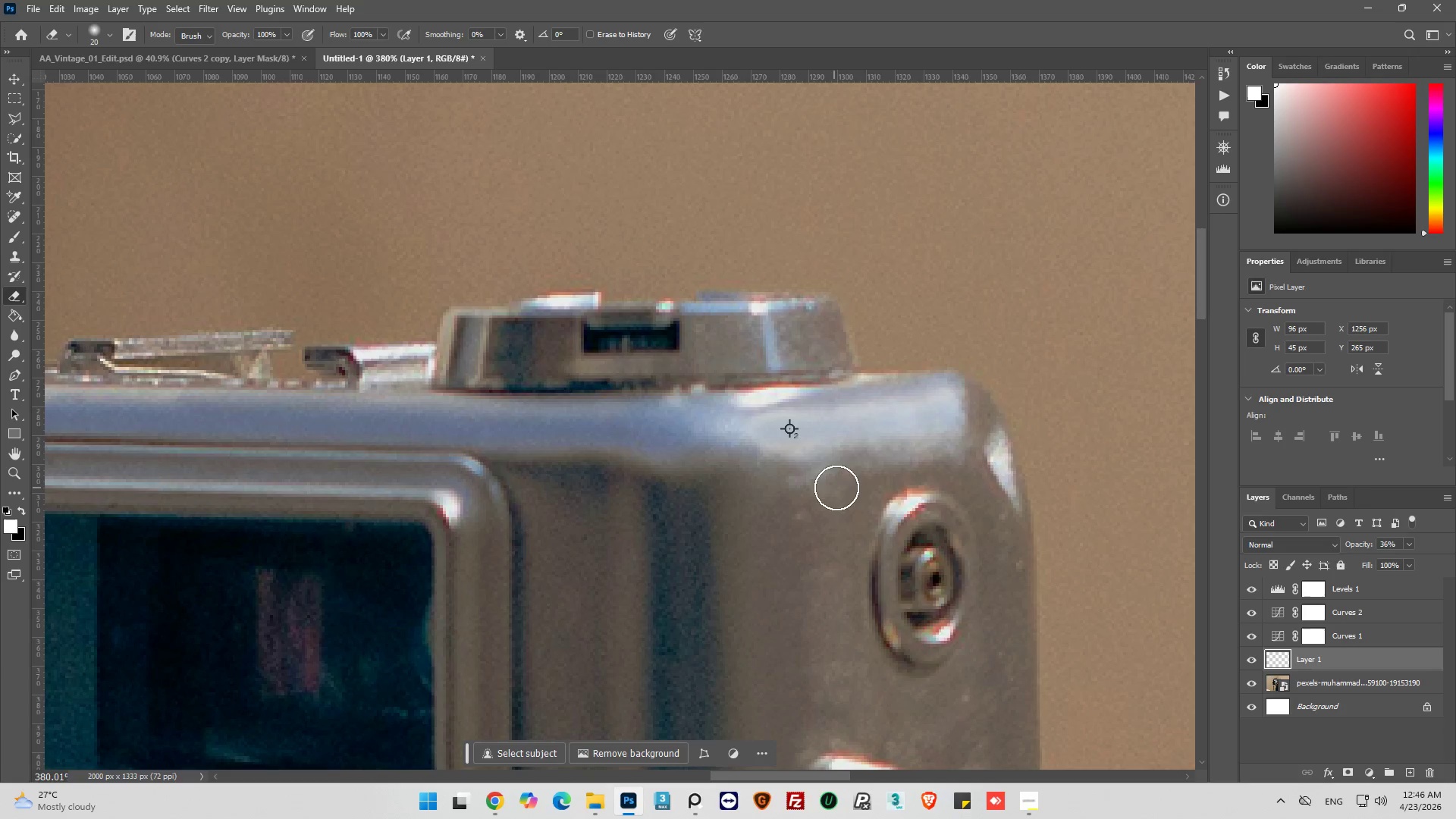 
left_click_drag(start_coordinate=[869, 497], to_coordinate=[968, 450])
 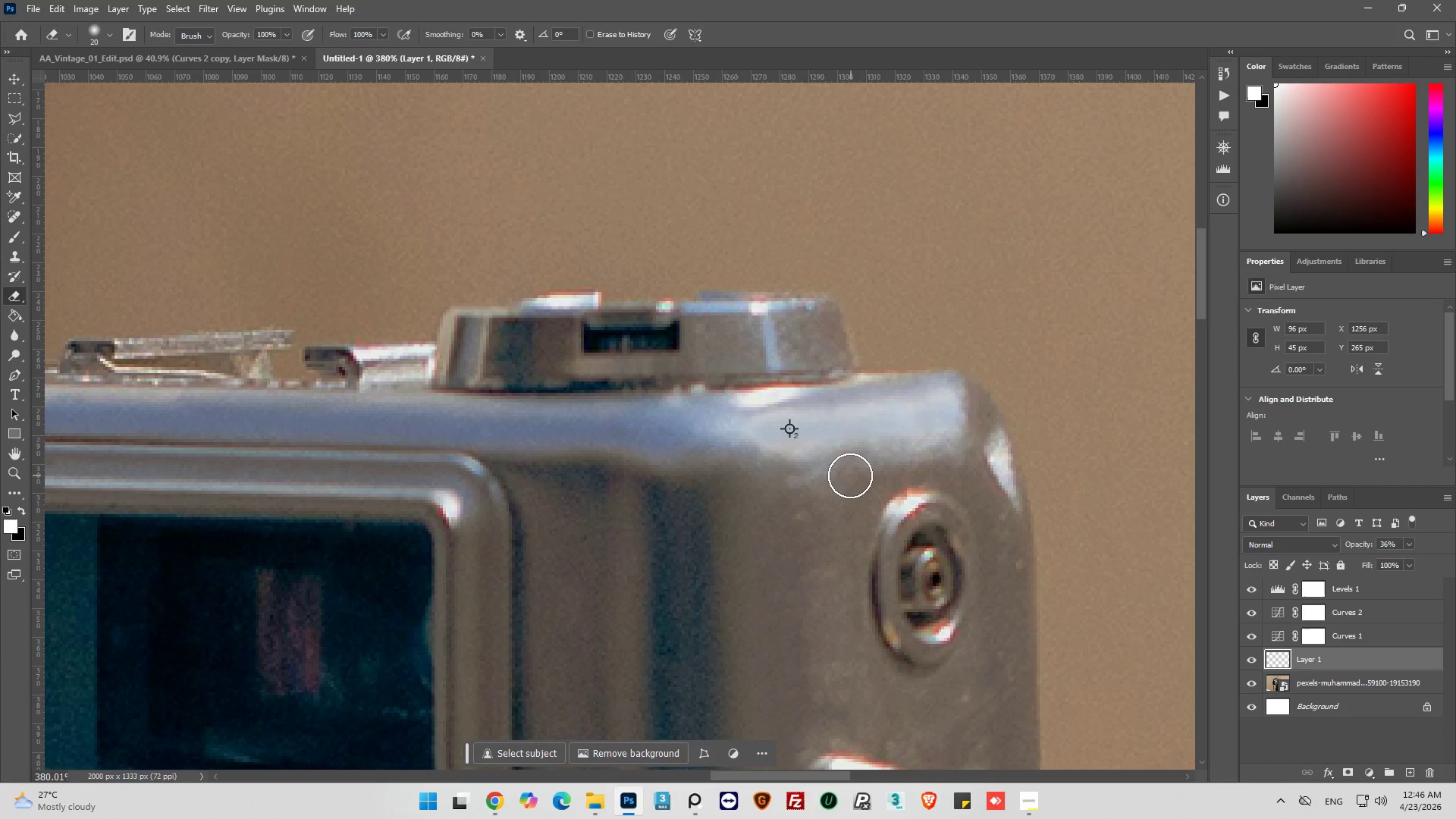 
left_click_drag(start_coordinate=[847, 477], to_coordinate=[735, 467])
 